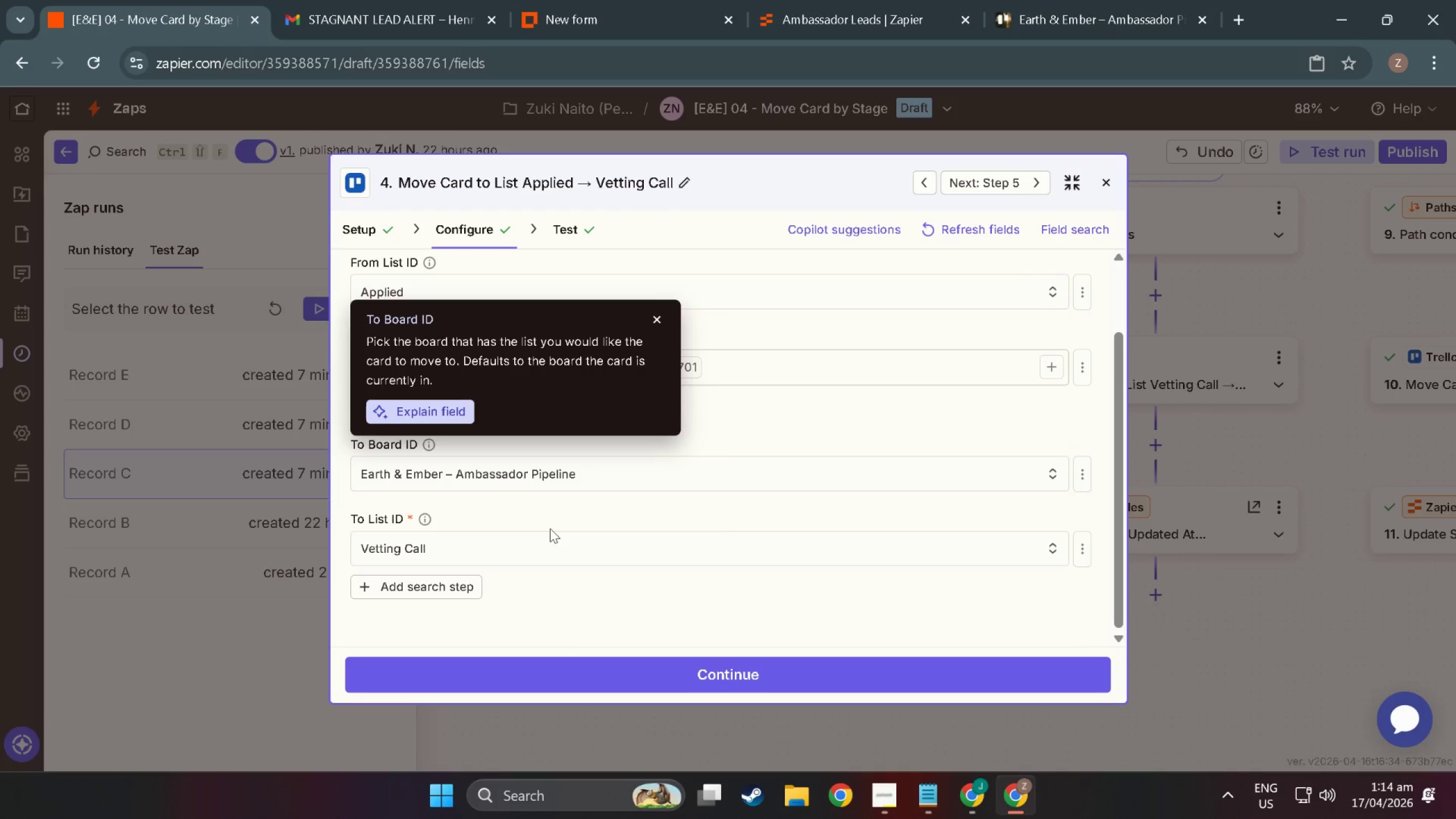 
left_click([562, 547])
 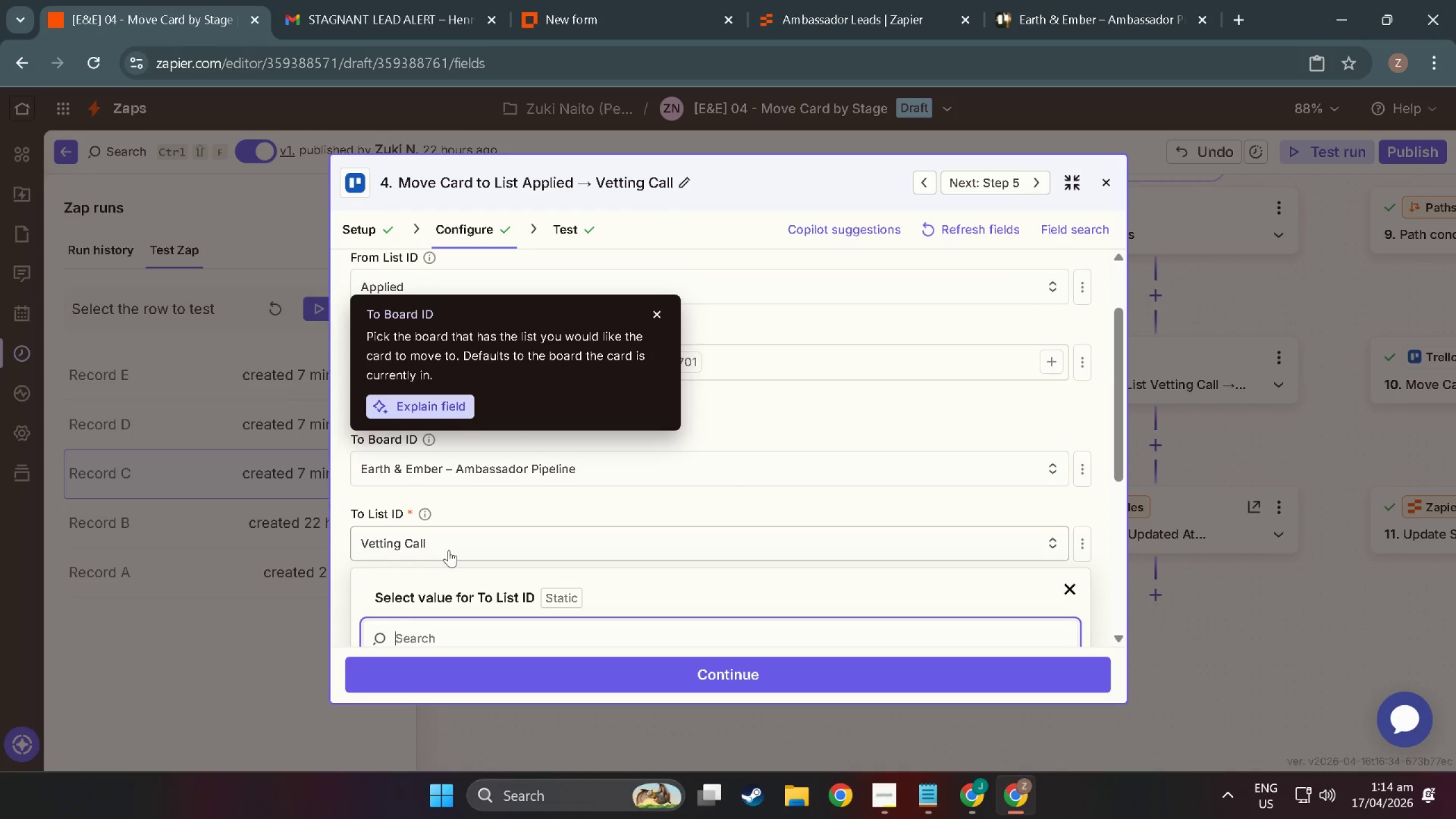 
scroll: coordinate [468, 548], scroll_direction: down, amount: 6.0
 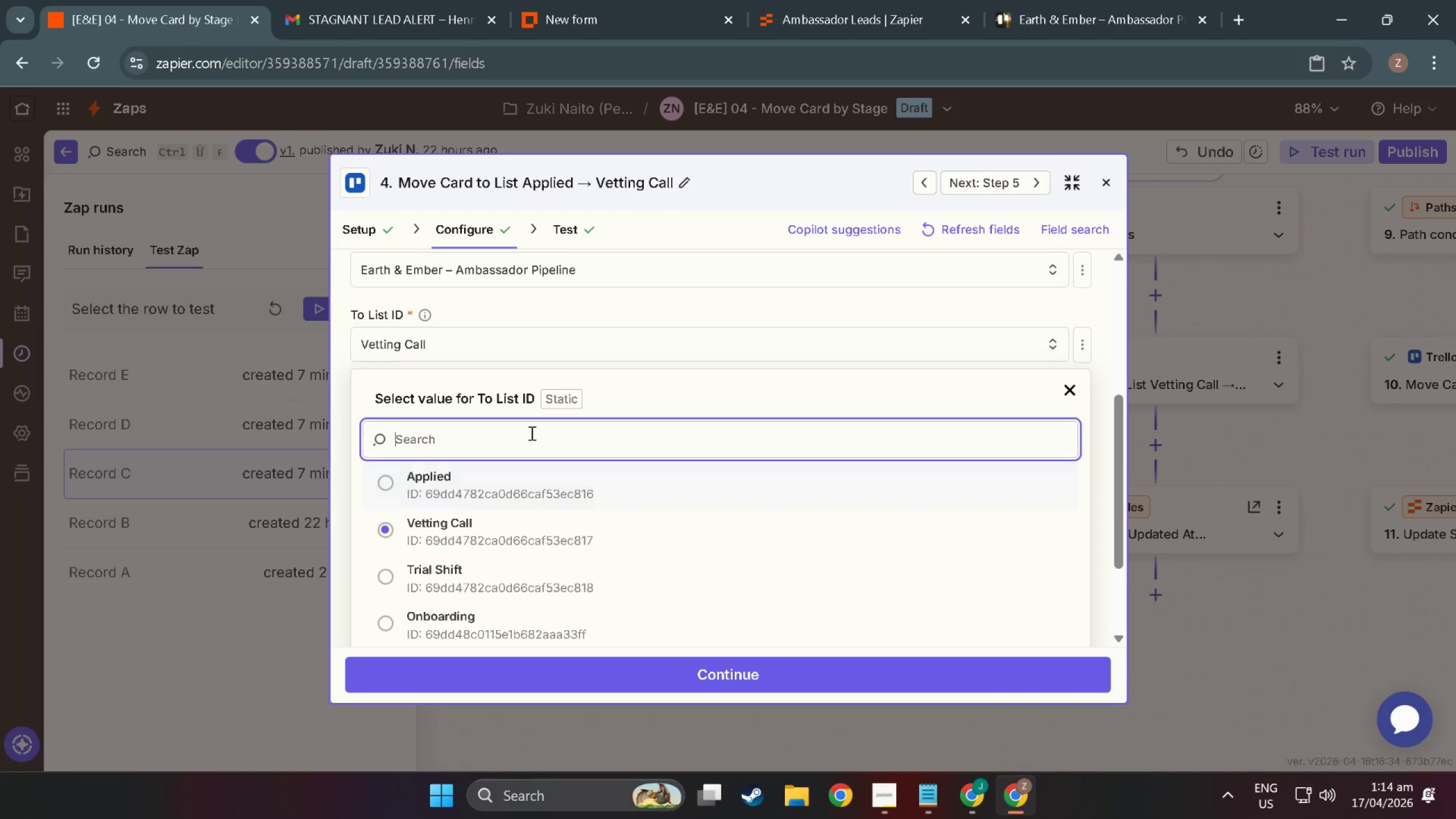 
scroll: coordinate [475, 511], scroll_direction: up, amount: 10.0
 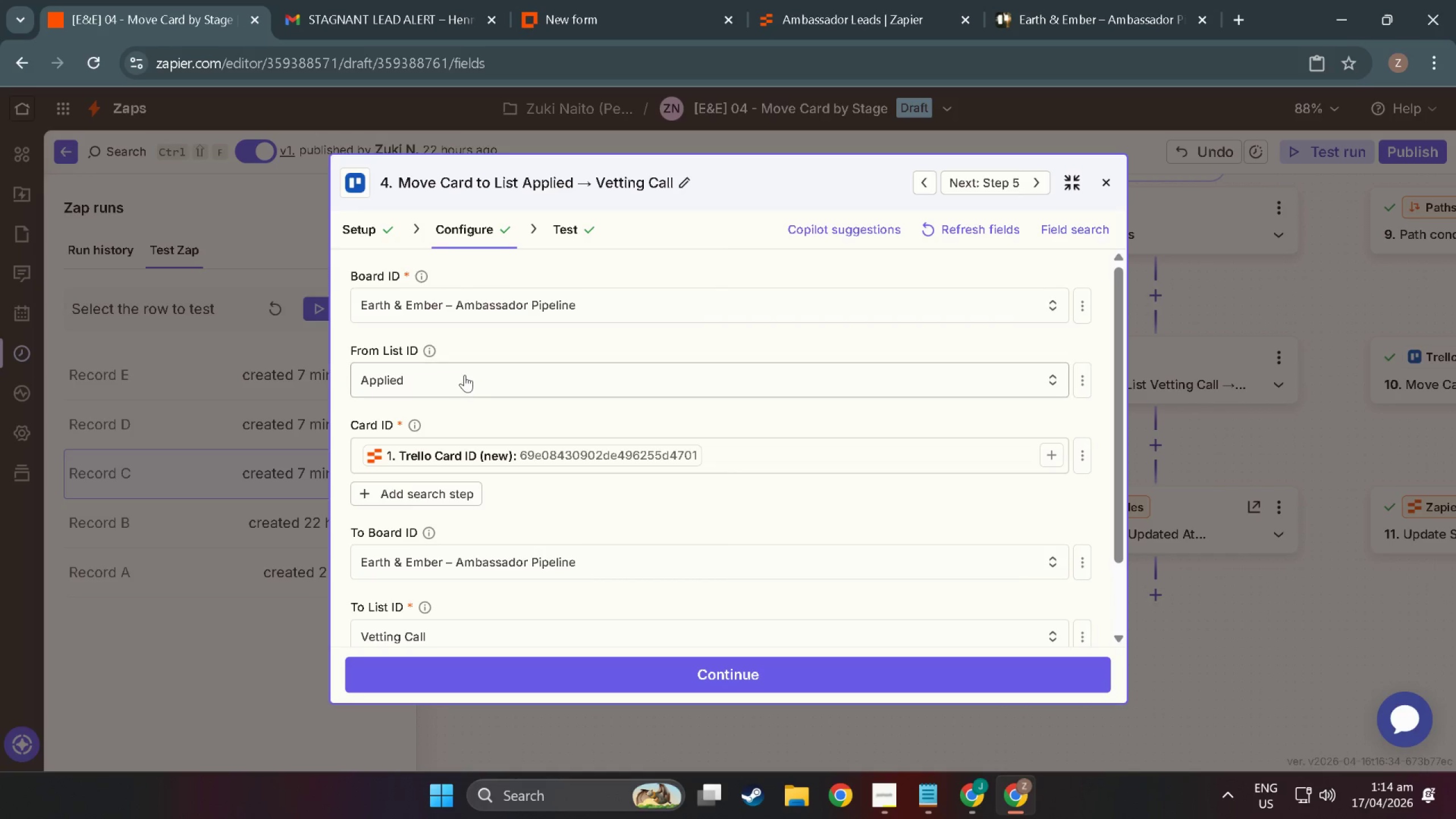 
left_click([465, 375])
 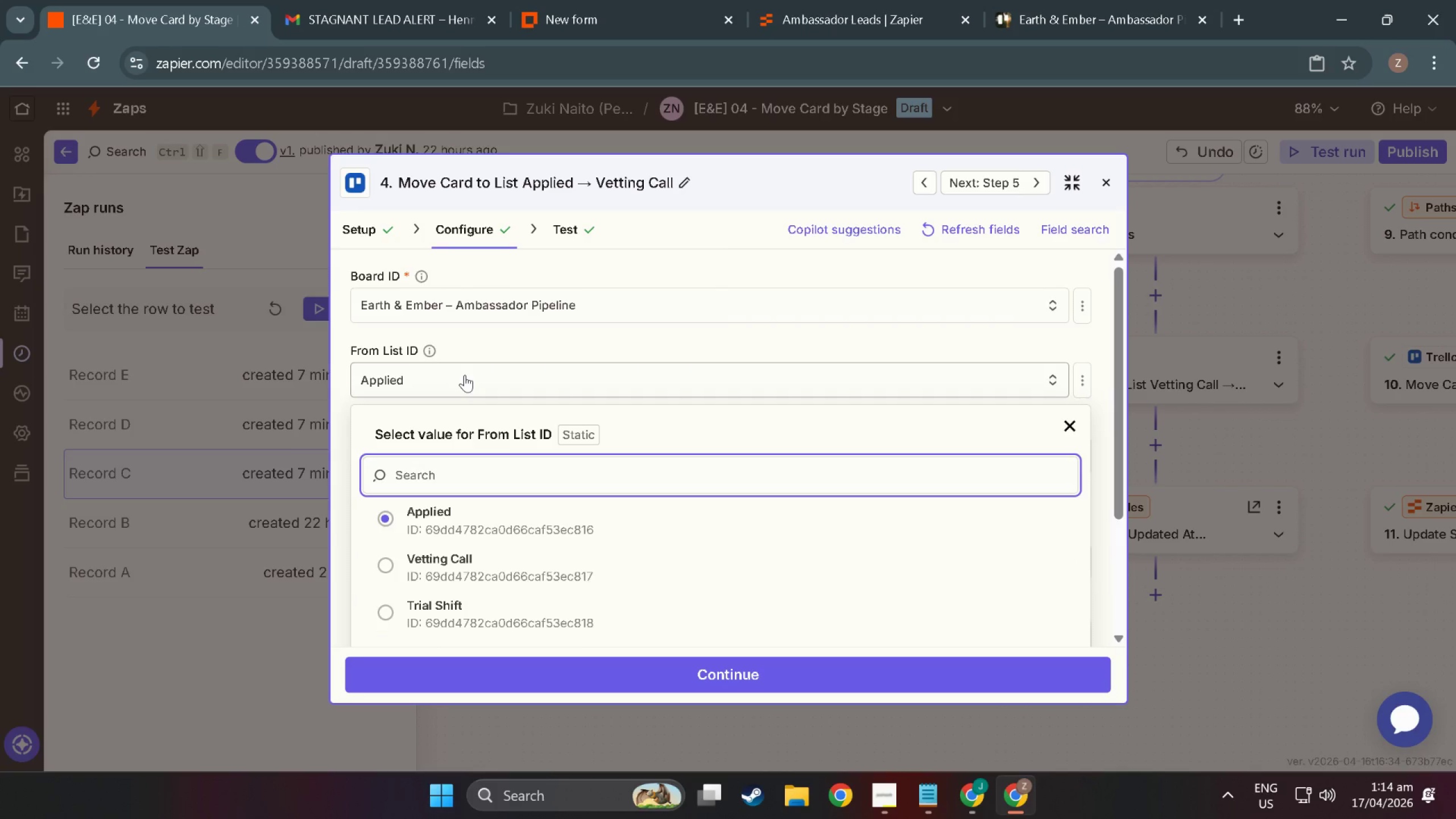 
left_click([465, 375])
 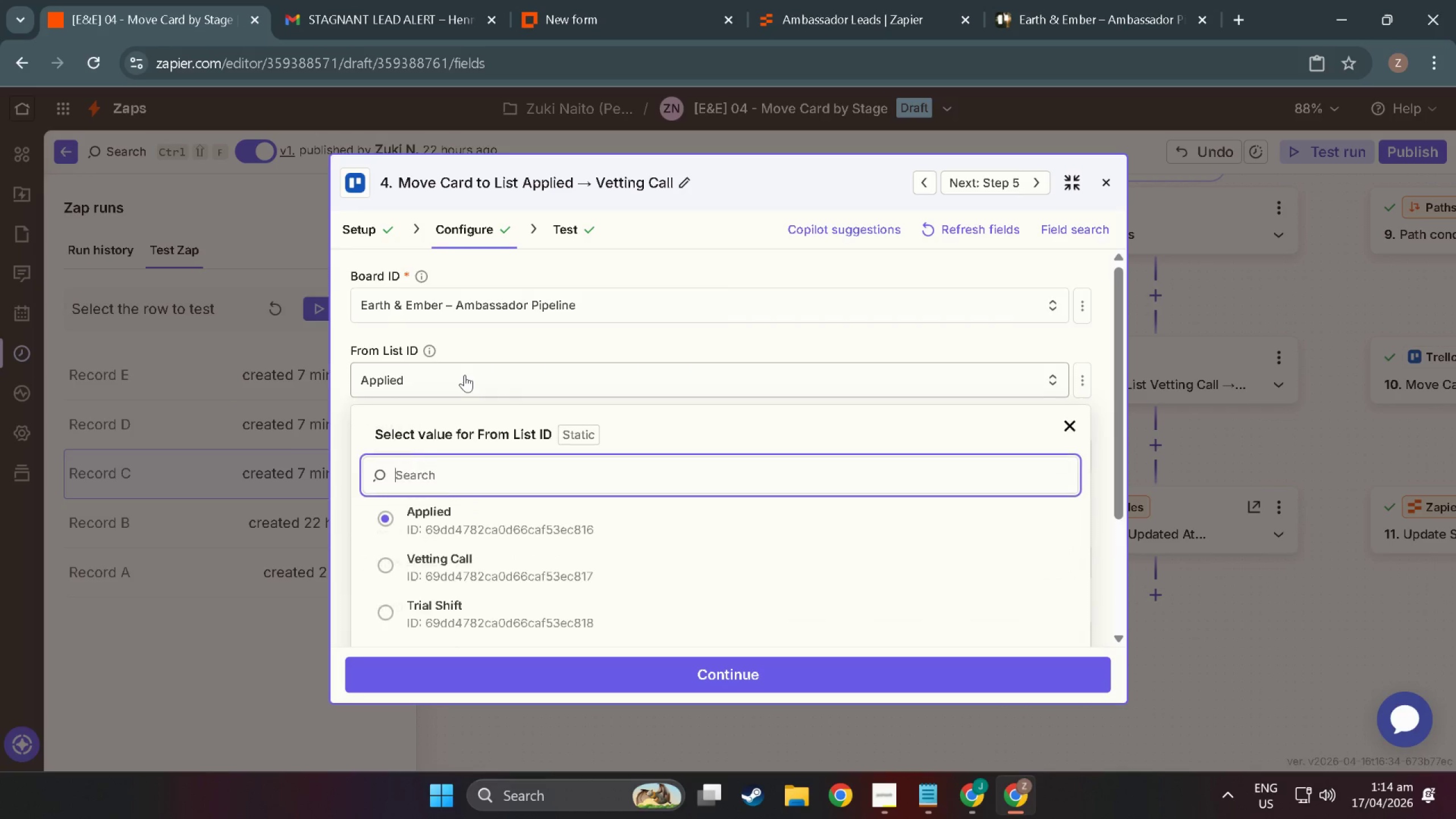 
scroll: coordinate [465, 375], scroll_direction: down, amount: 2.0
 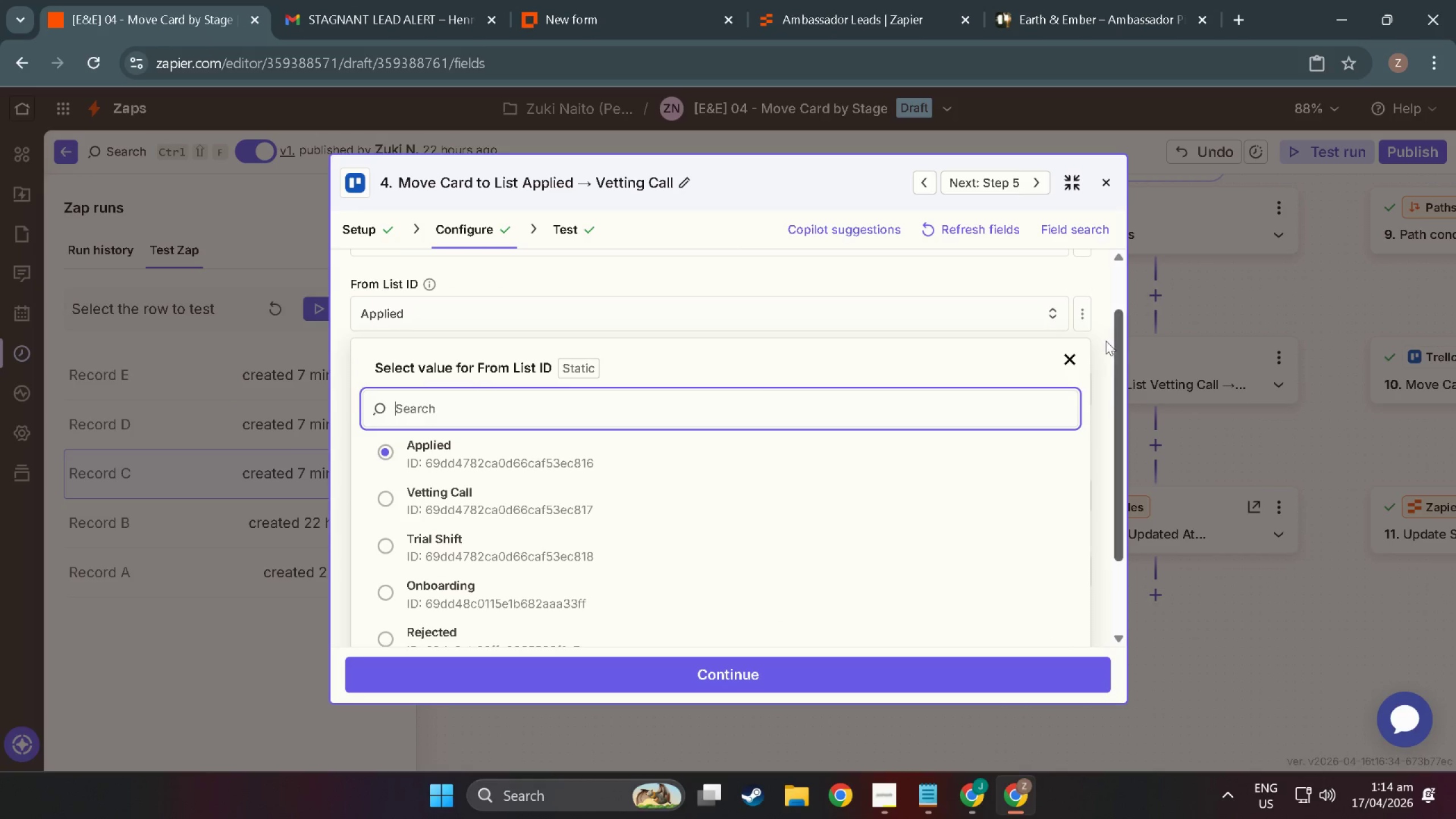 
left_click([1064, 361])
 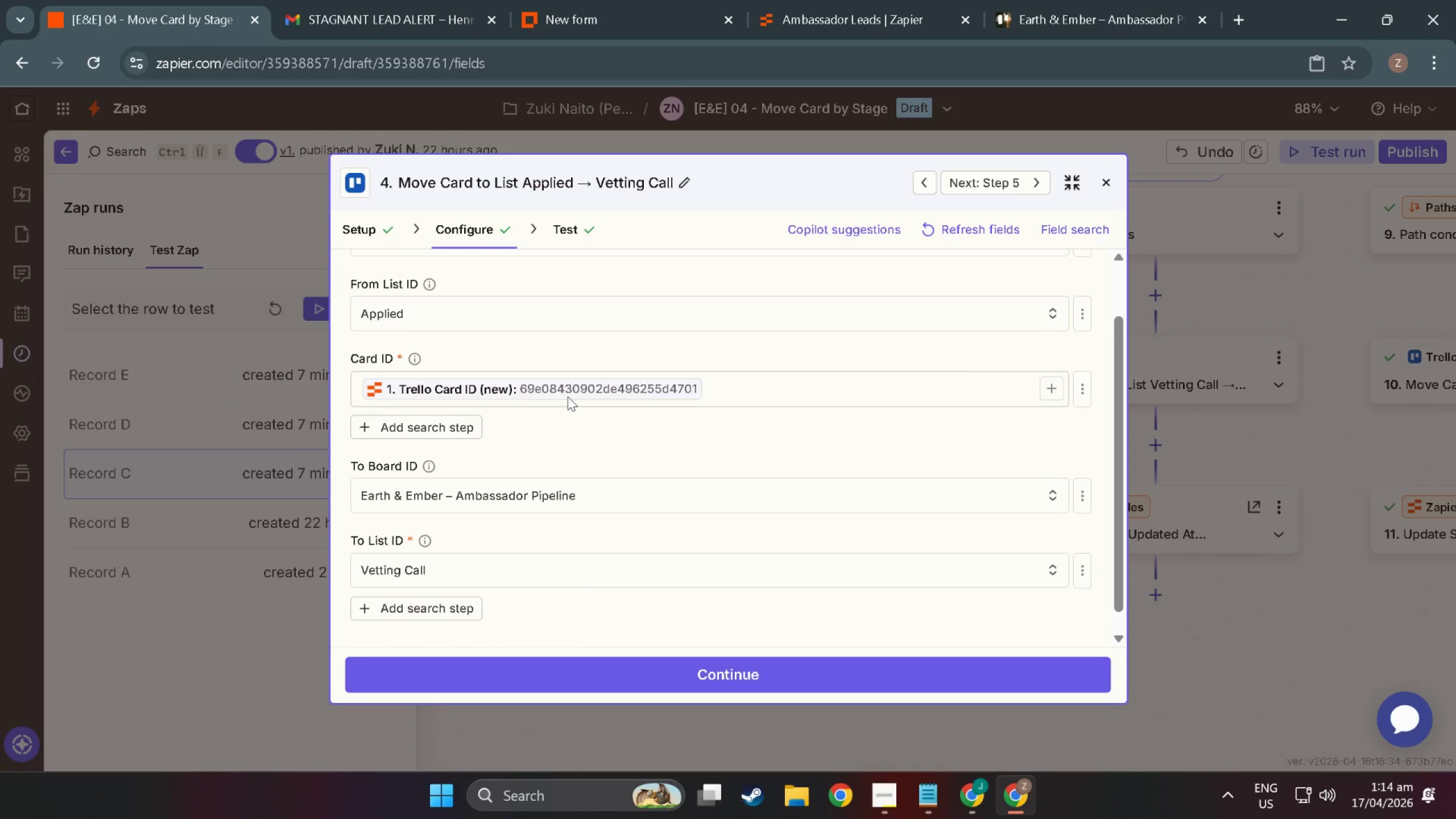 
left_click([570, 386])
 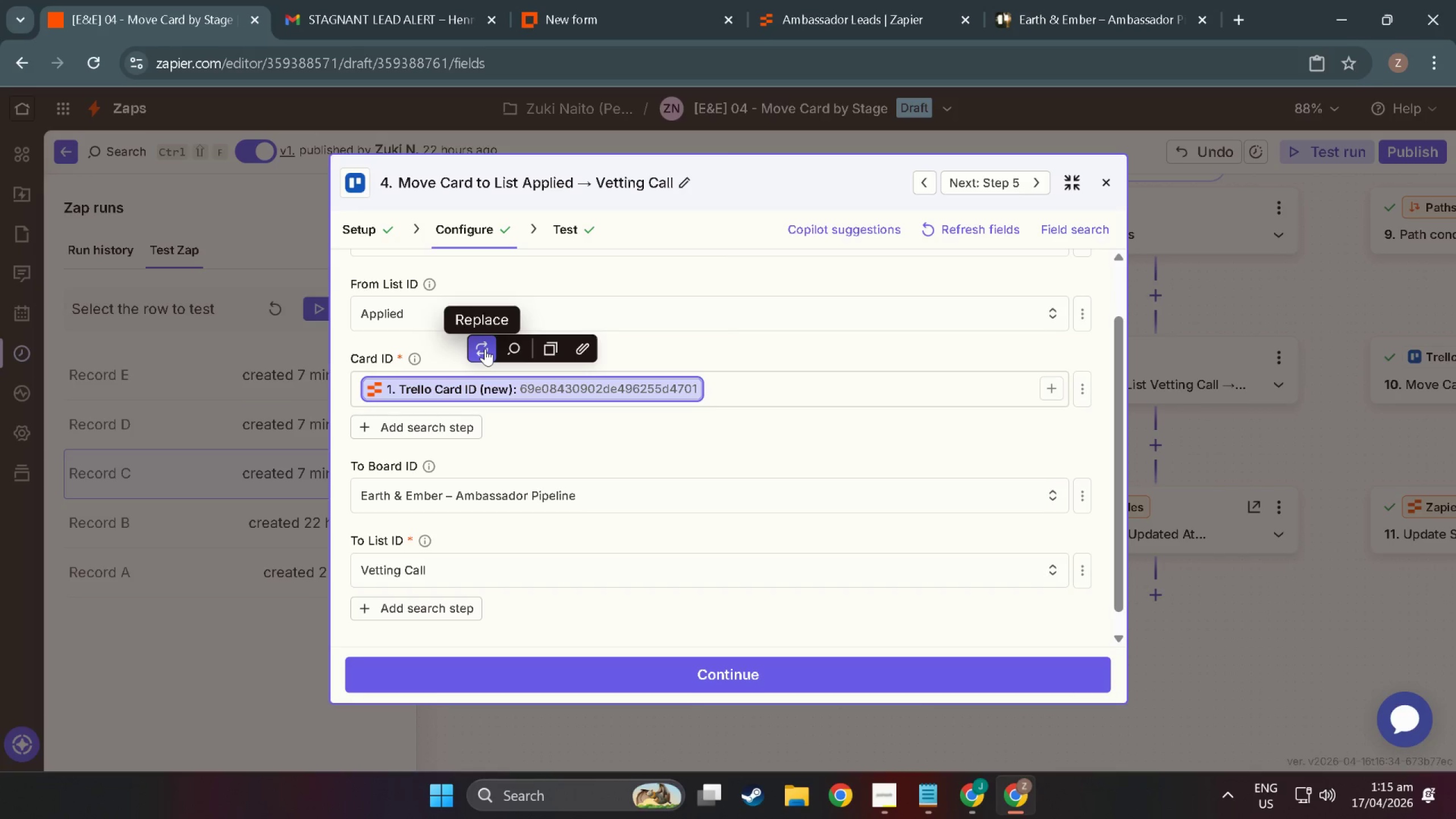 
wait(5.71)
 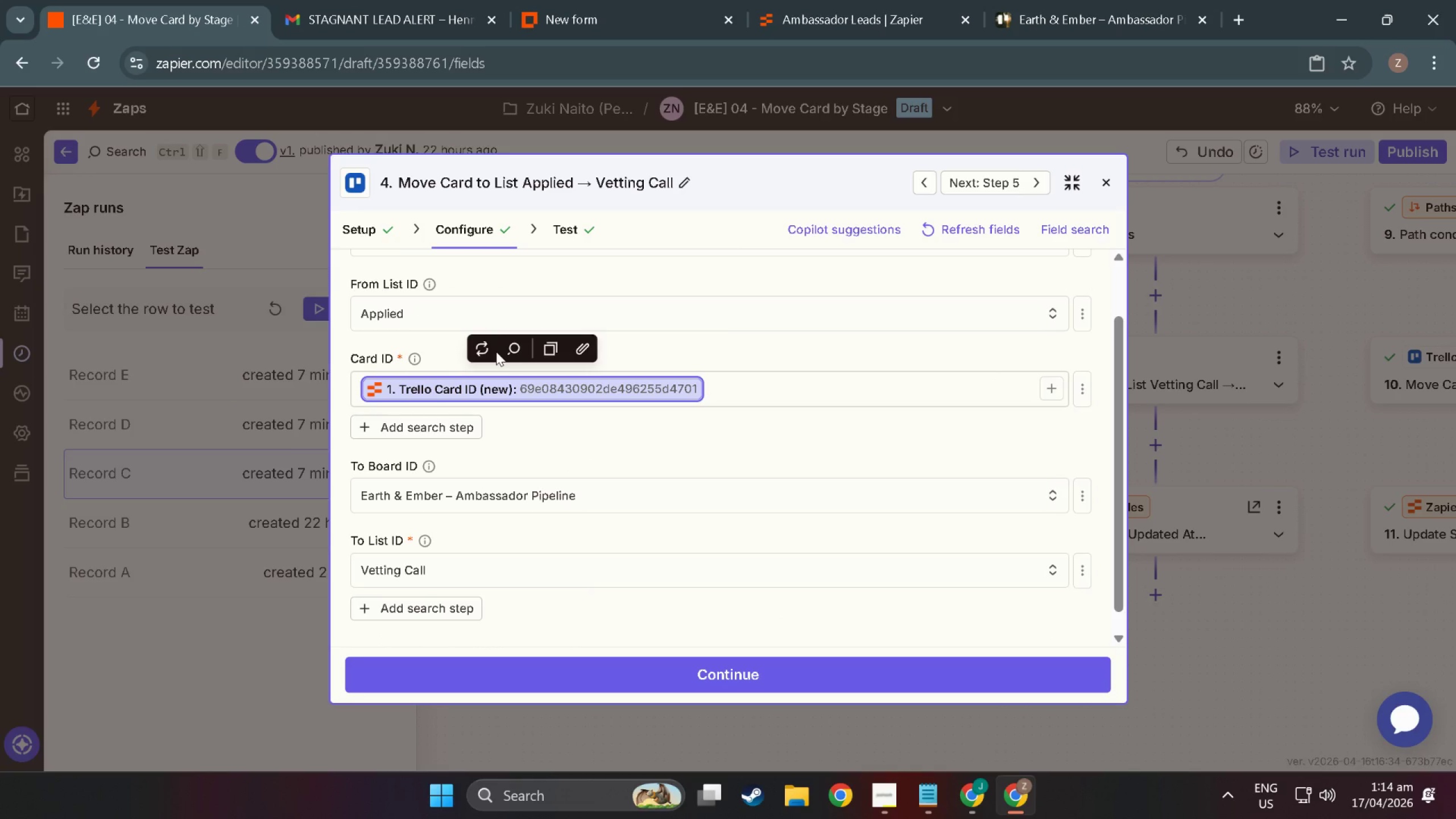 
left_click([417, 361])
 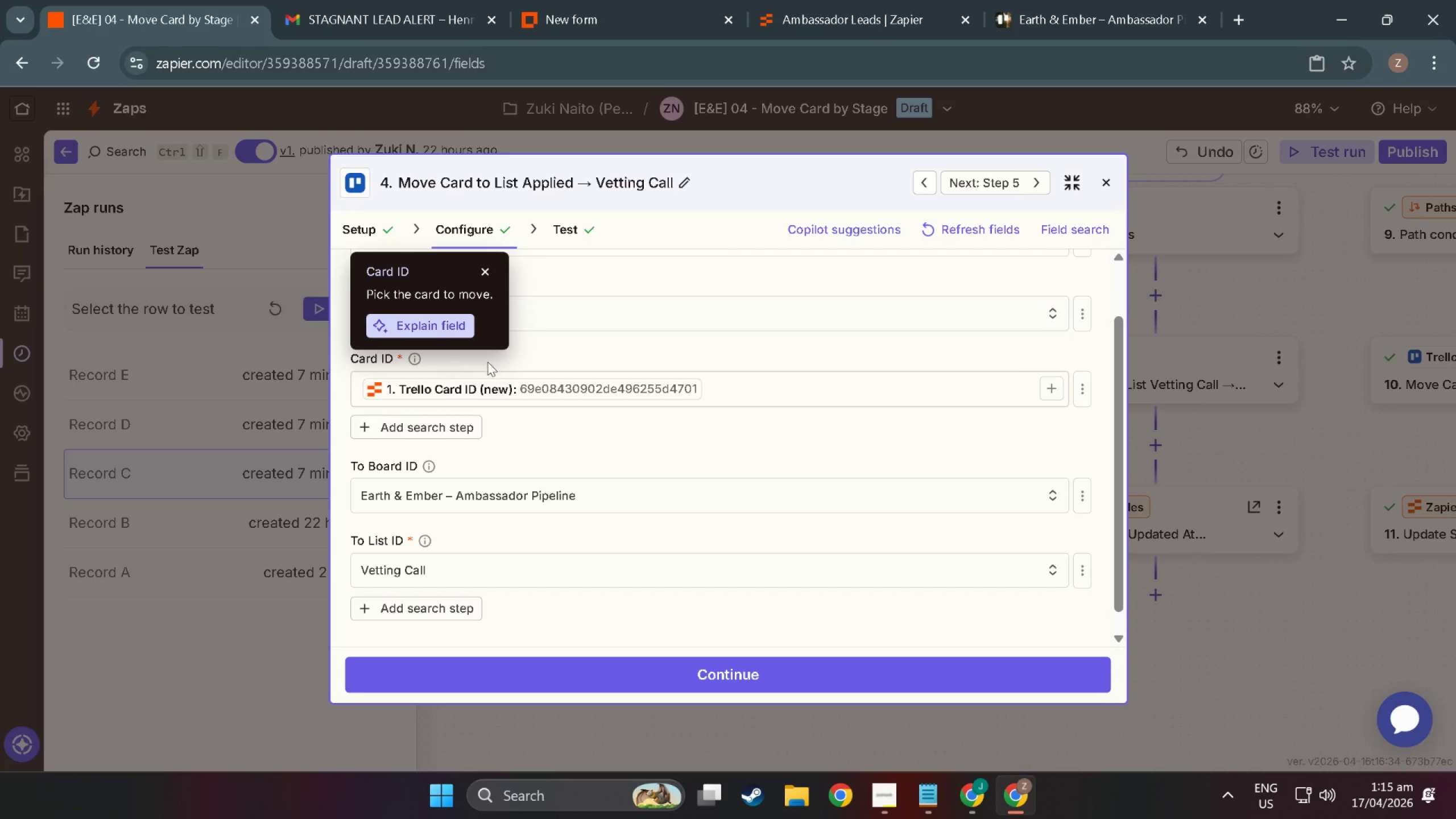 
left_click([527, 362])
 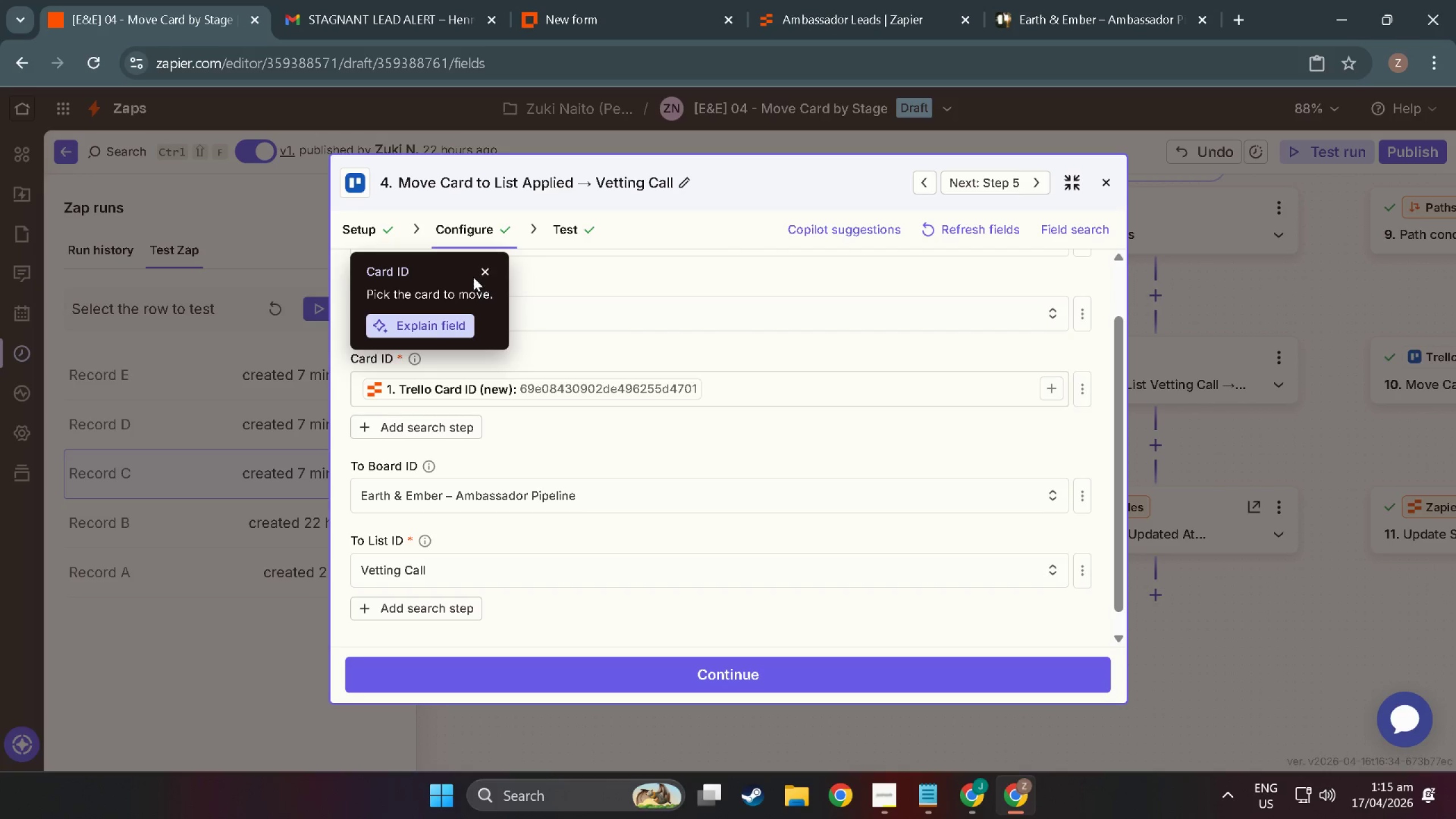 
left_click([485, 276])
 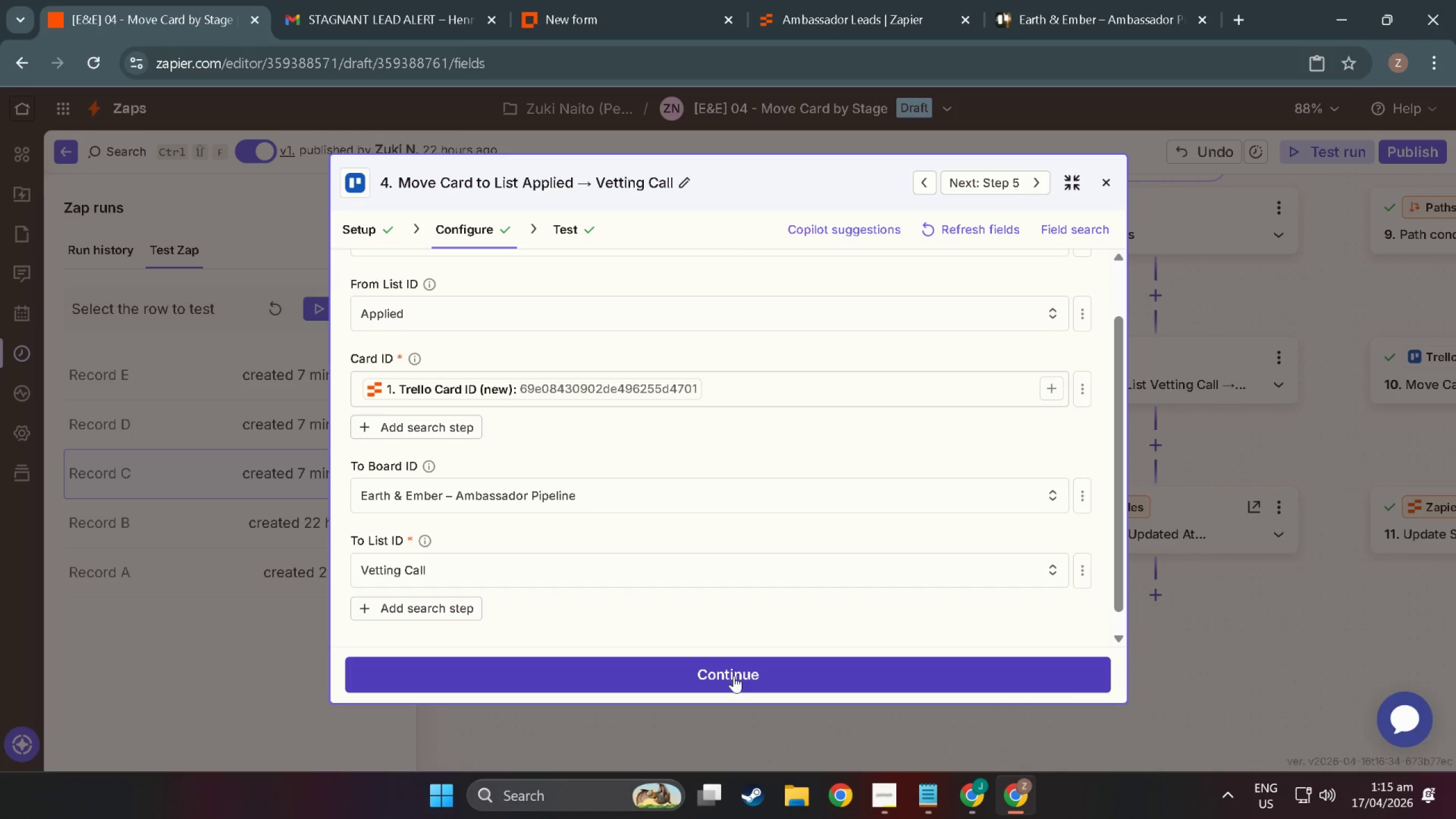 
left_click([734, 670])
 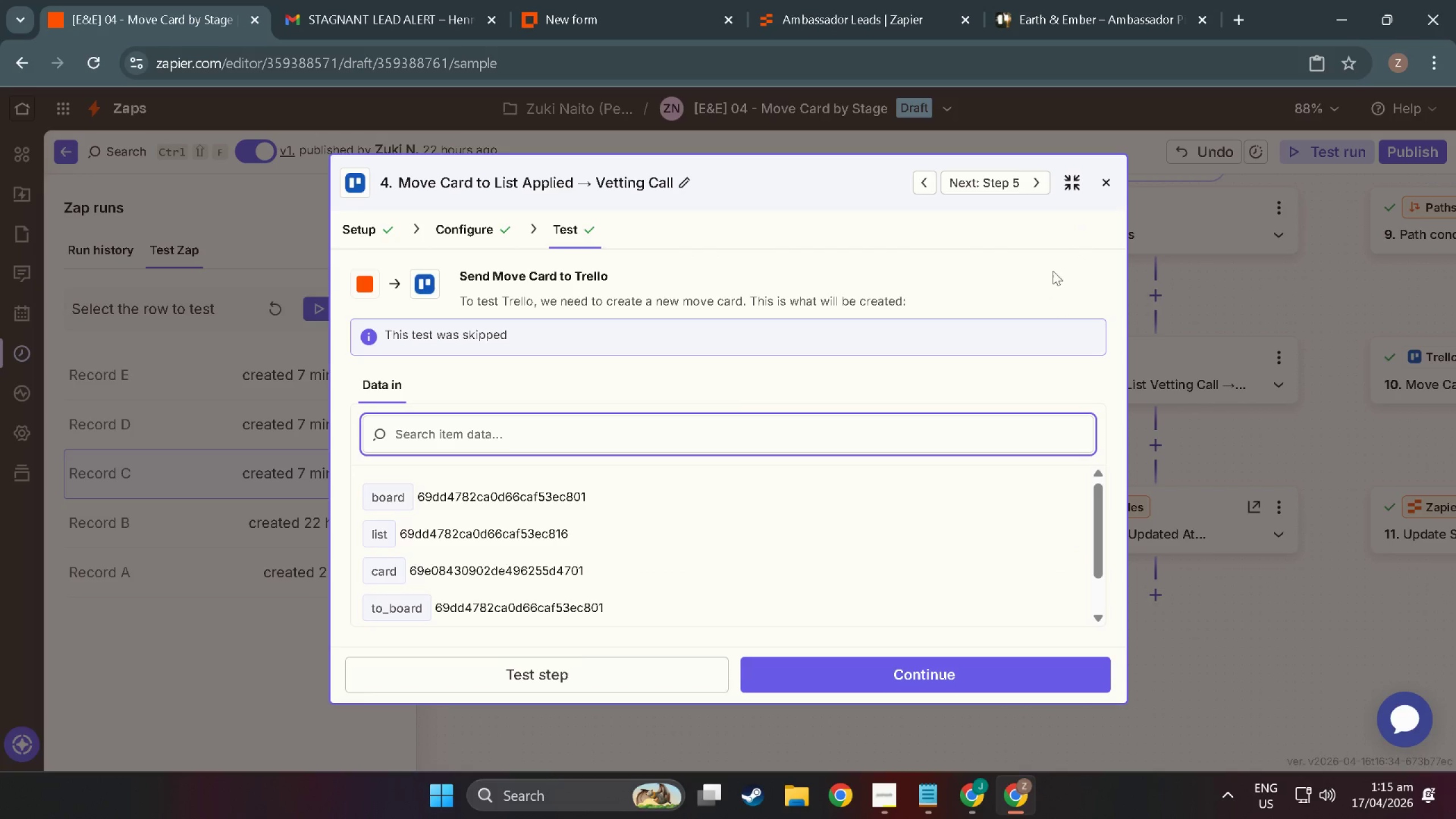 
scroll: coordinate [541, 601], scroll_direction: down, amount: 14.0
 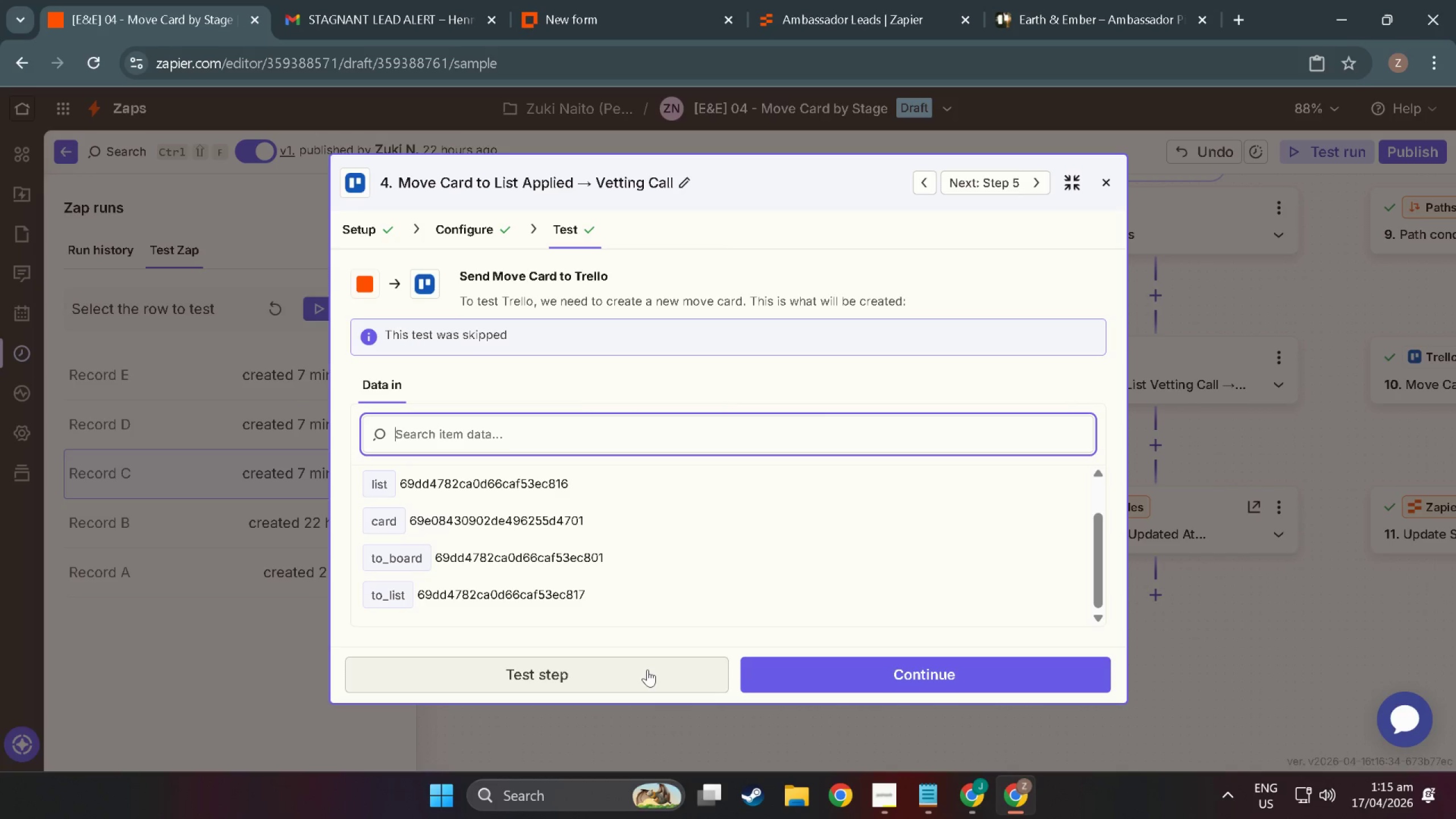 
left_click([647, 669])
 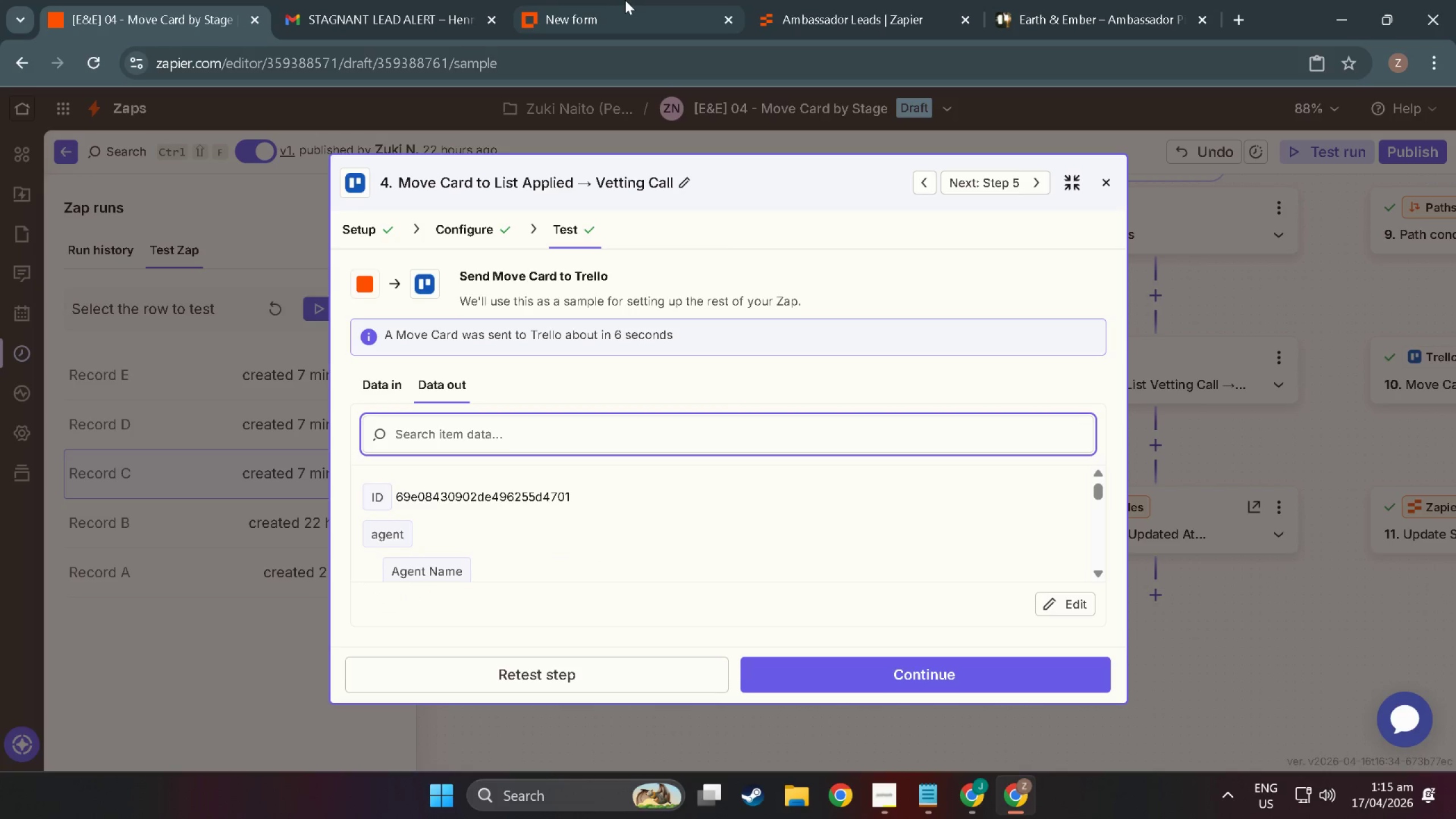 
scroll: coordinate [855, 666], scroll_direction: down, amount: 10.0
 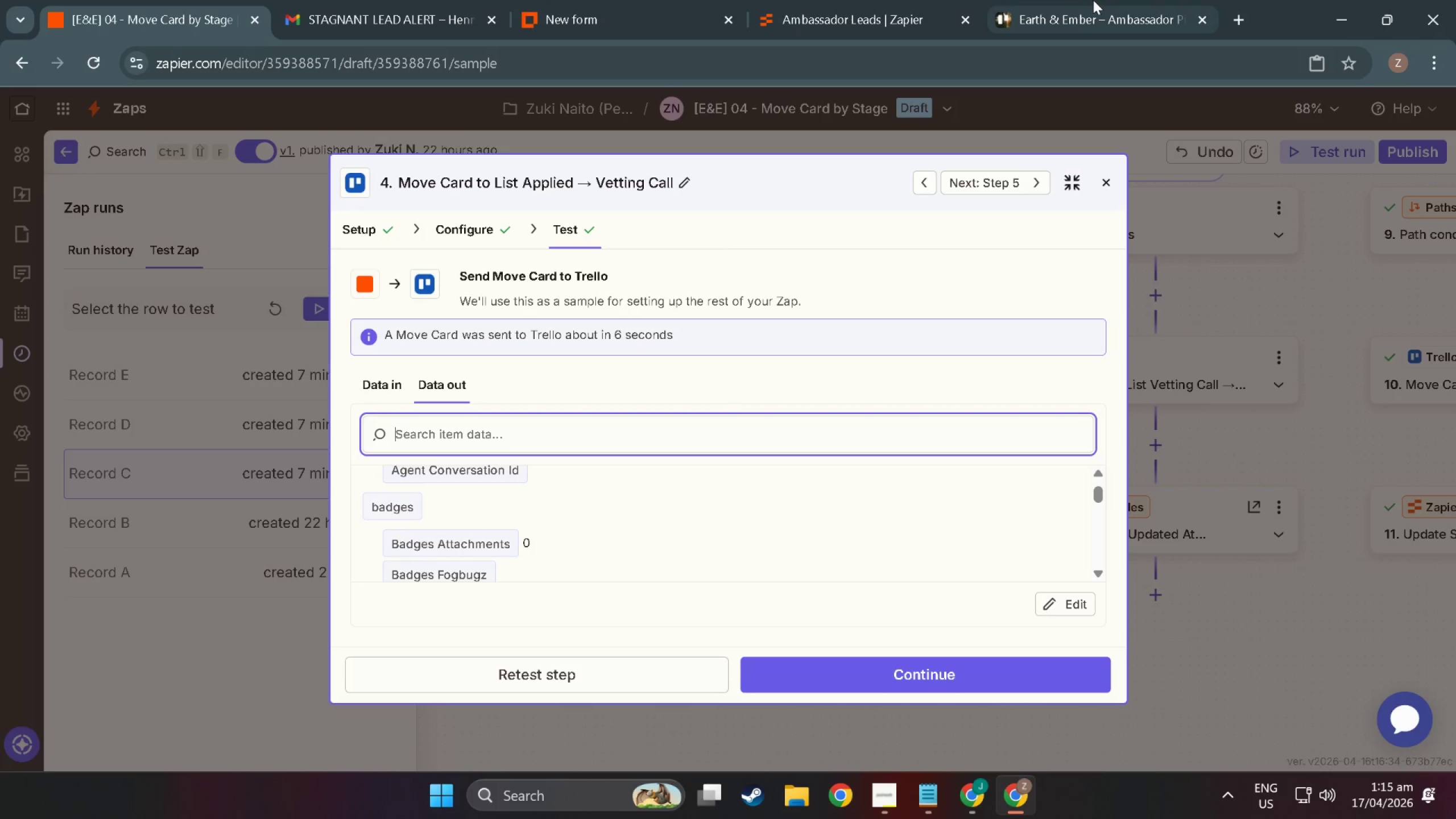 
left_click([1046, 0])
 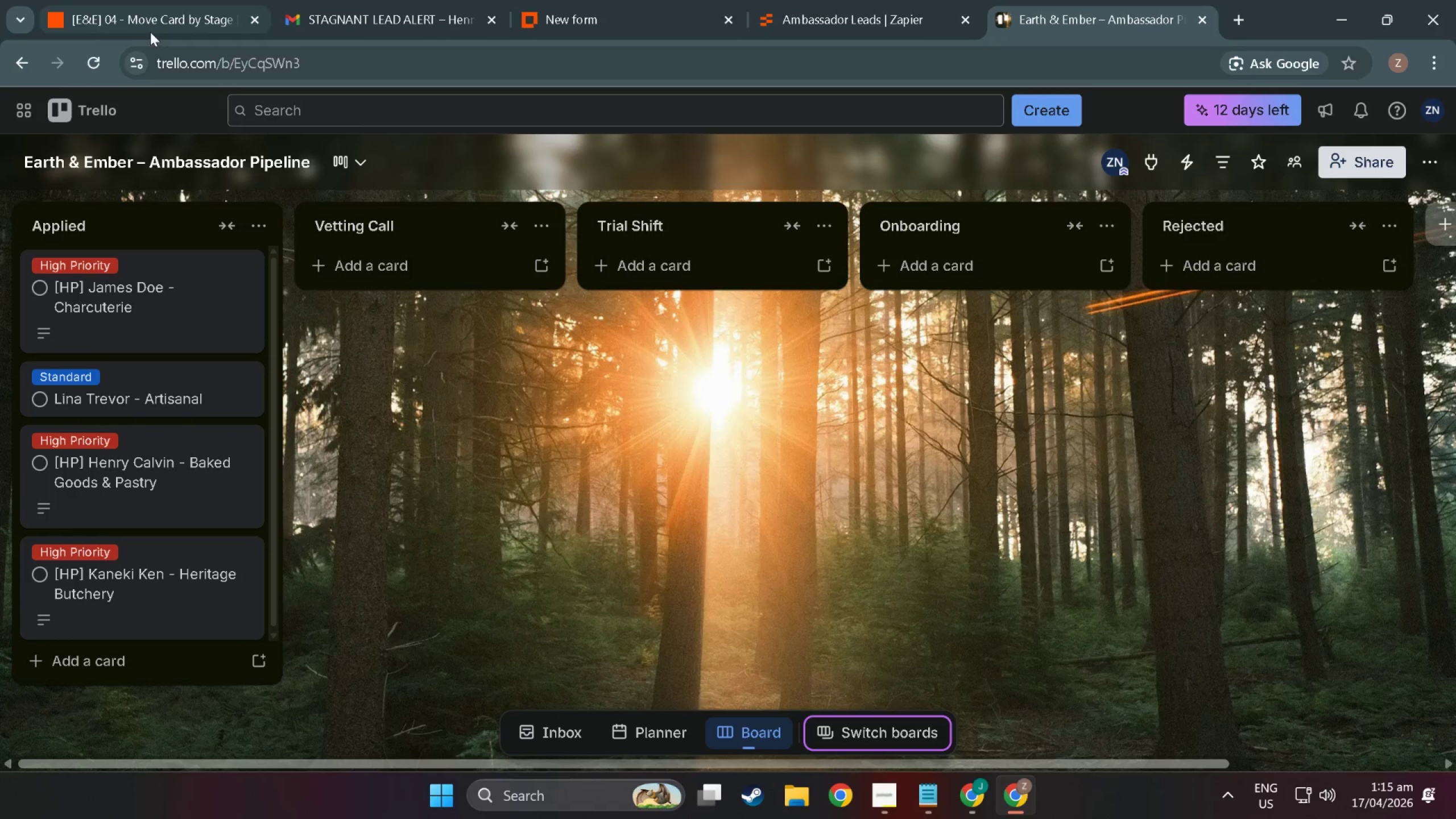 
left_click([81, 67])
 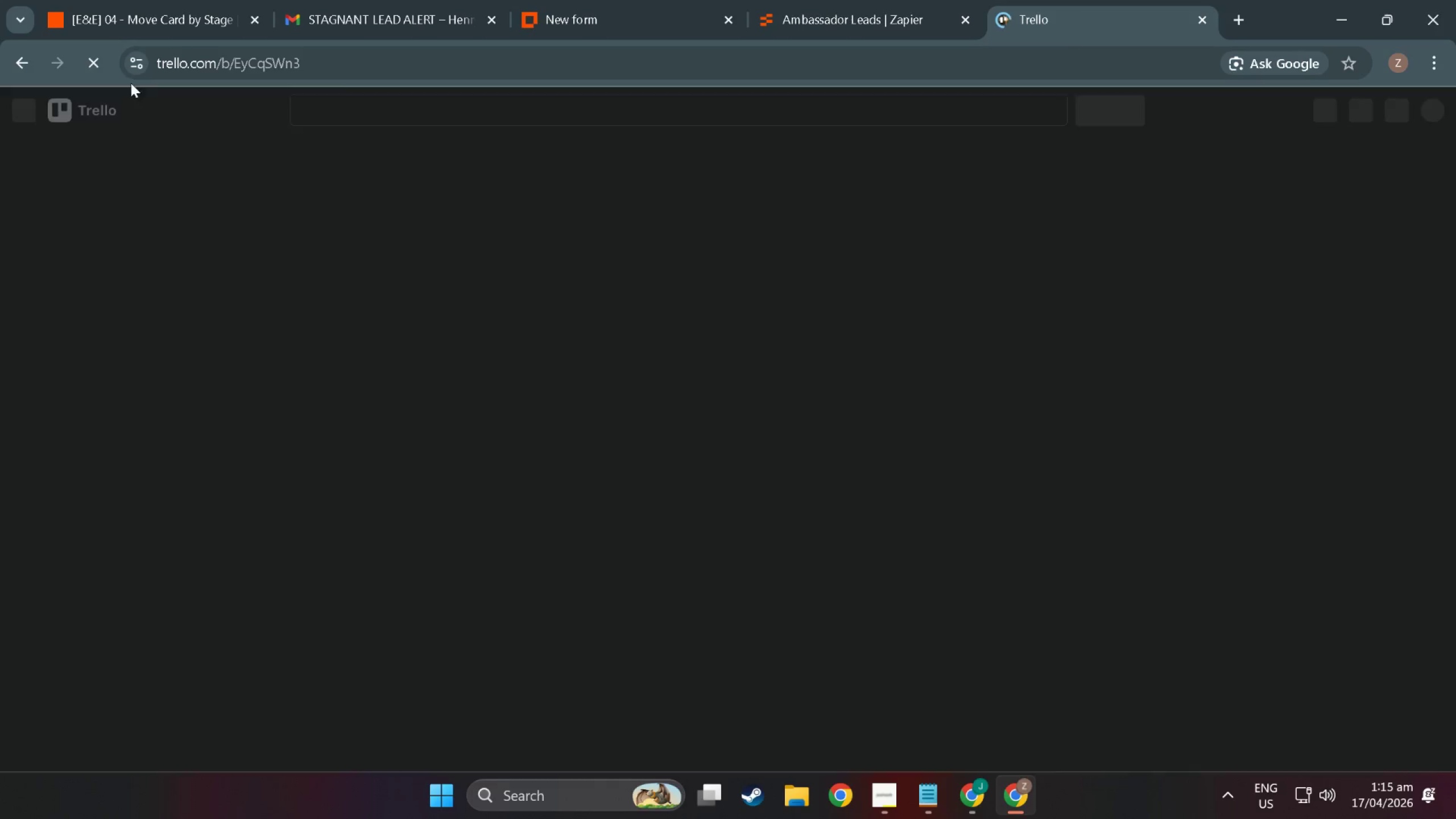 
mouse_move([364, 203])
 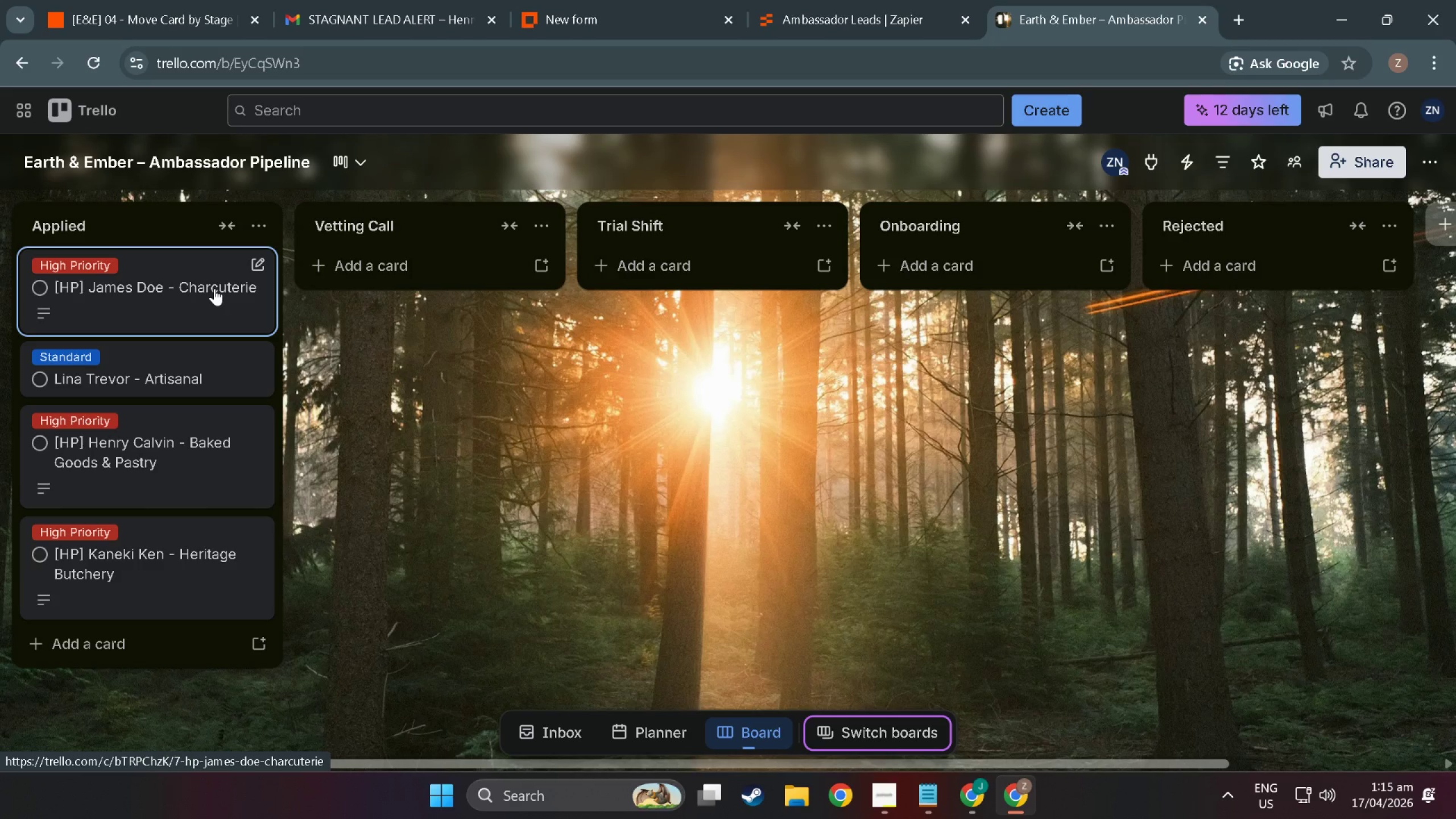 
wait(11.18)
 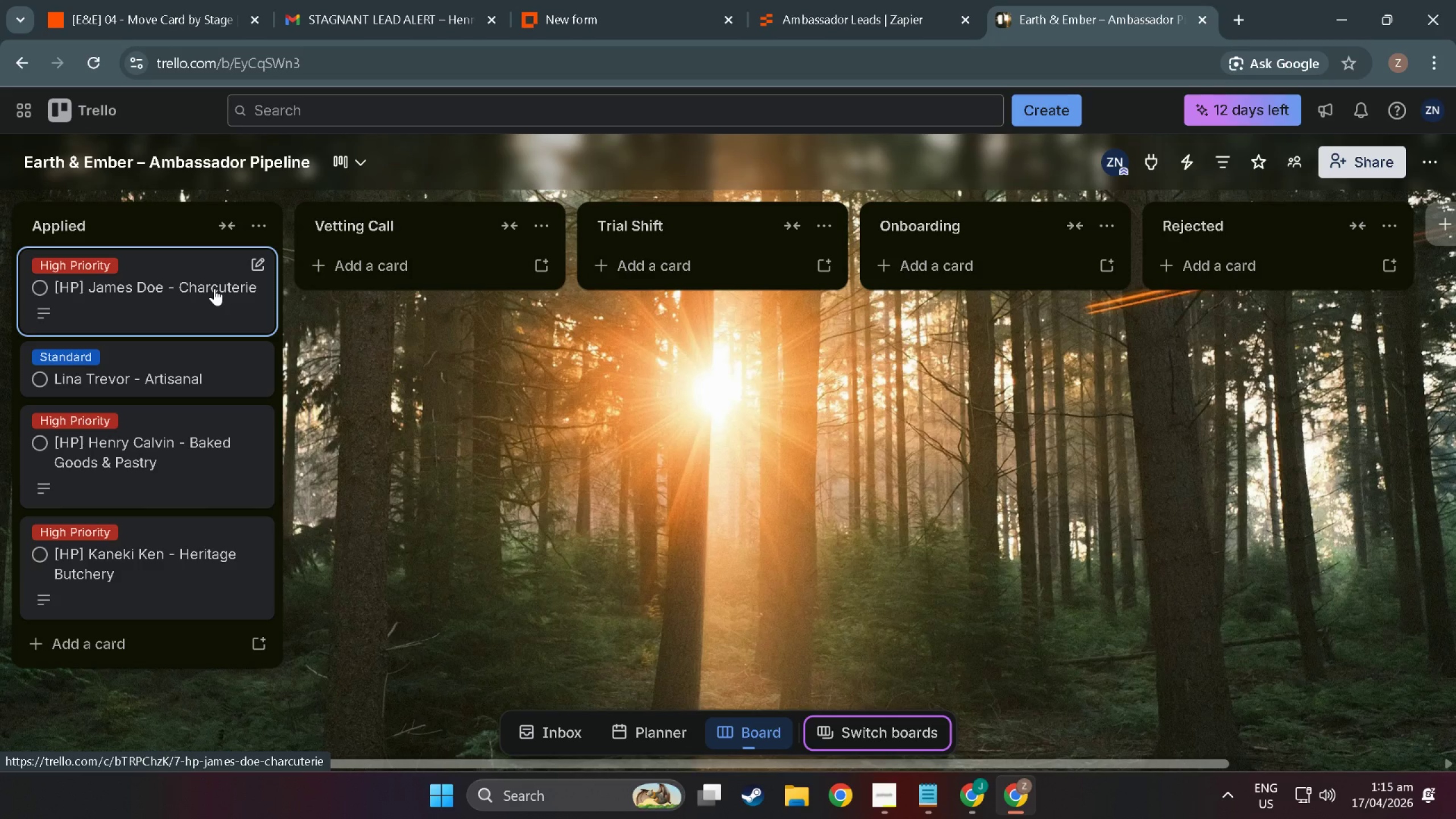 
left_click([166, 293])
 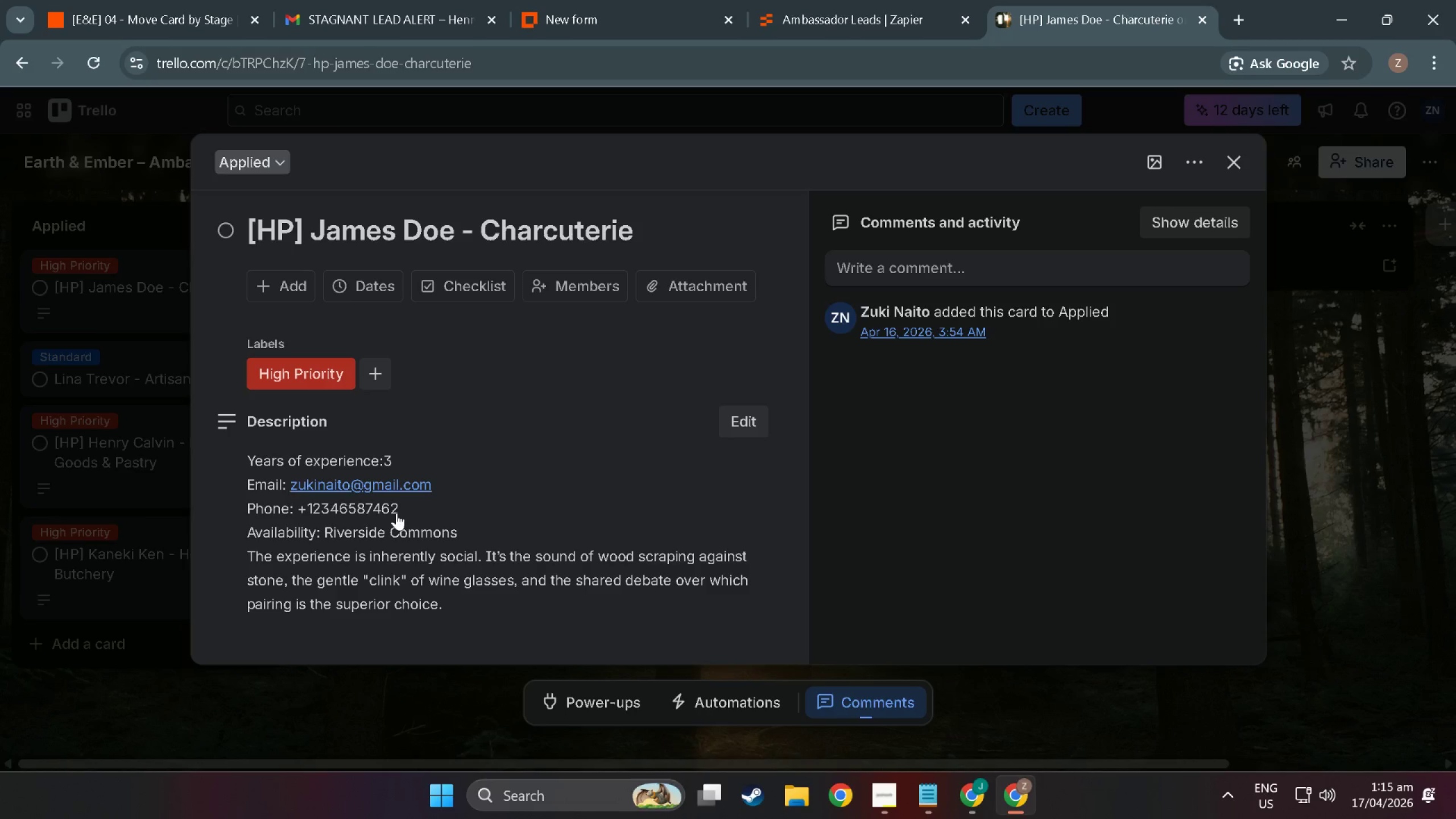 
wait(14.43)
 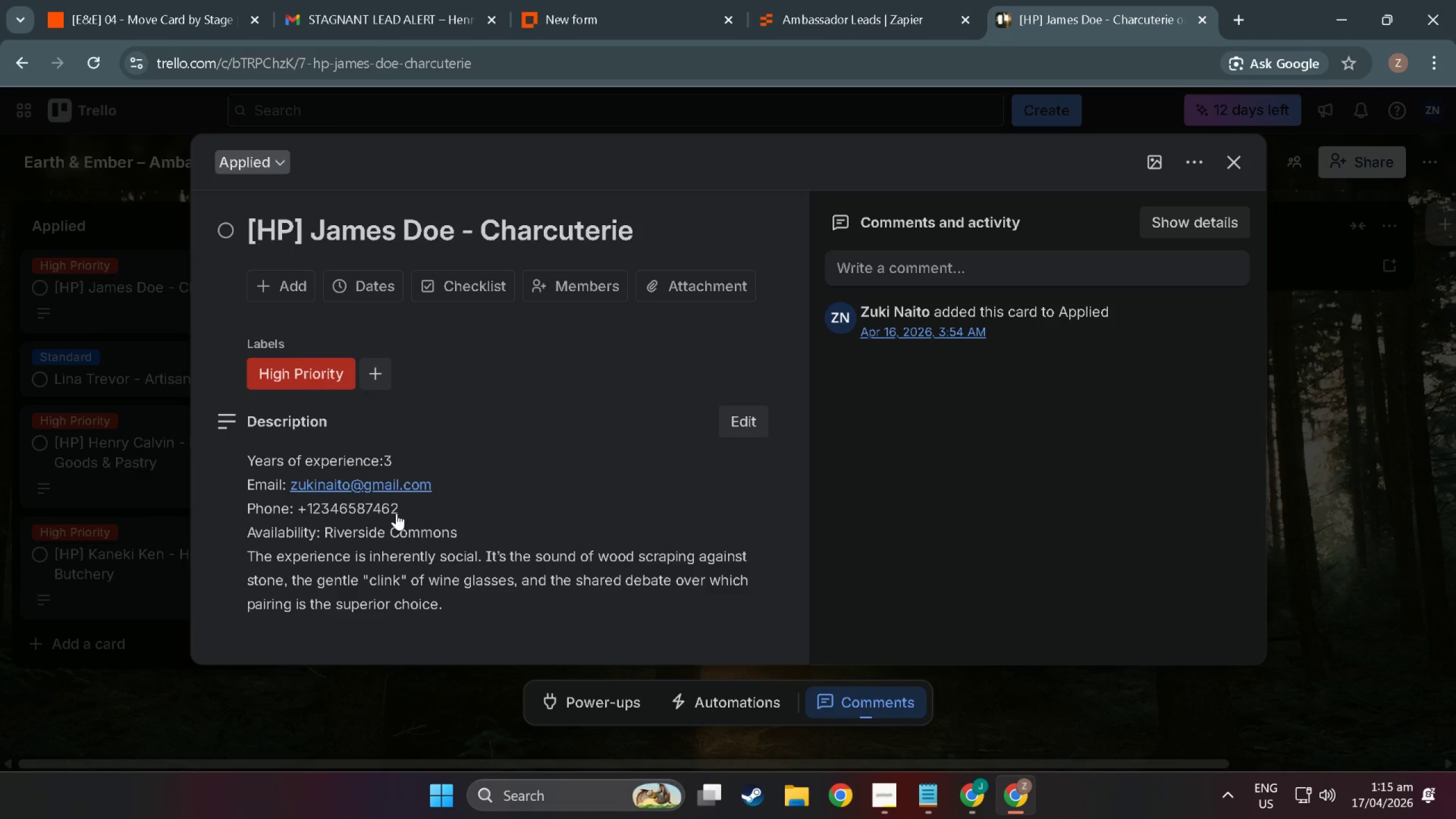 
left_click([1242, 160])
 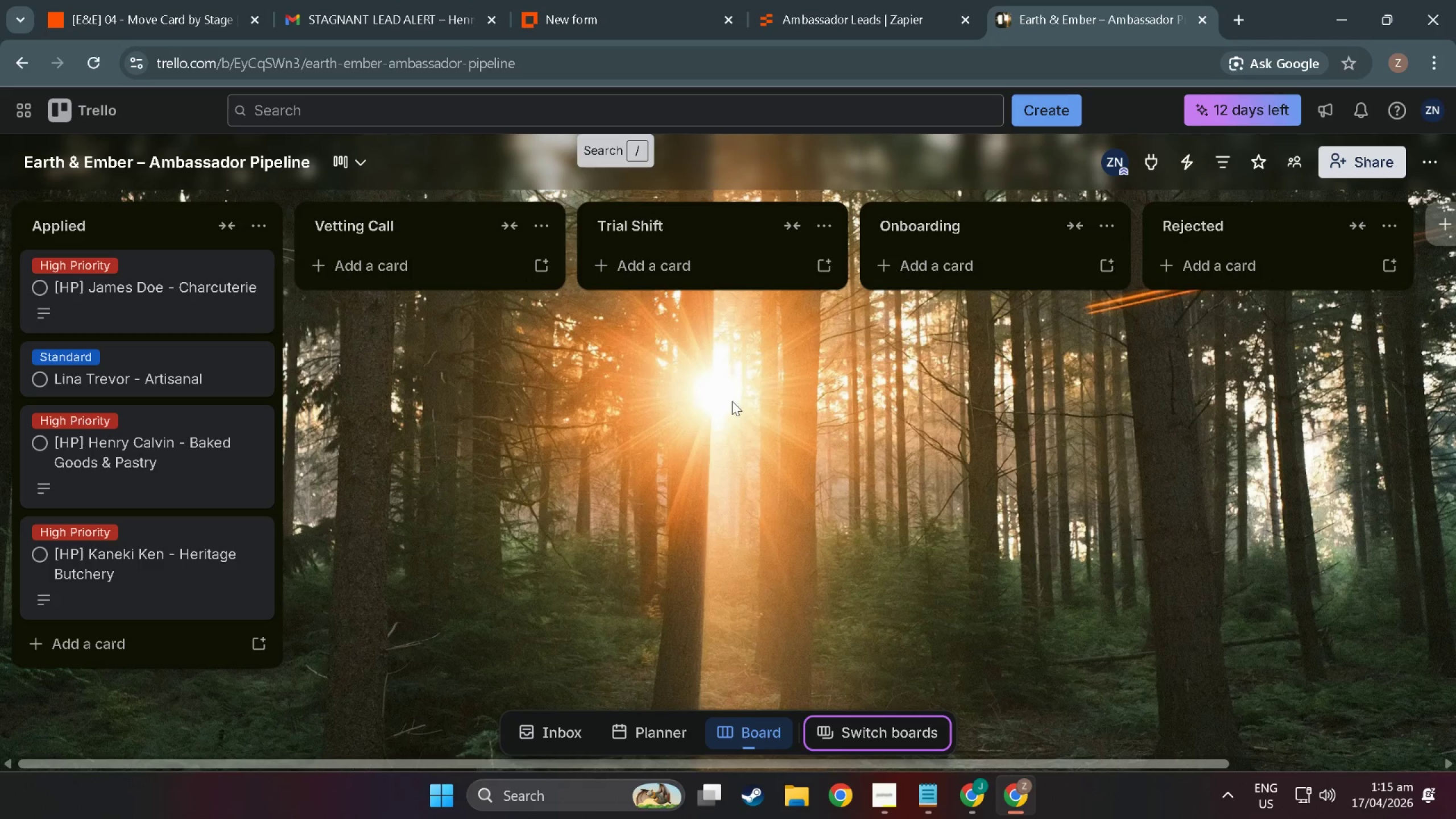 
left_click([101, 56])
 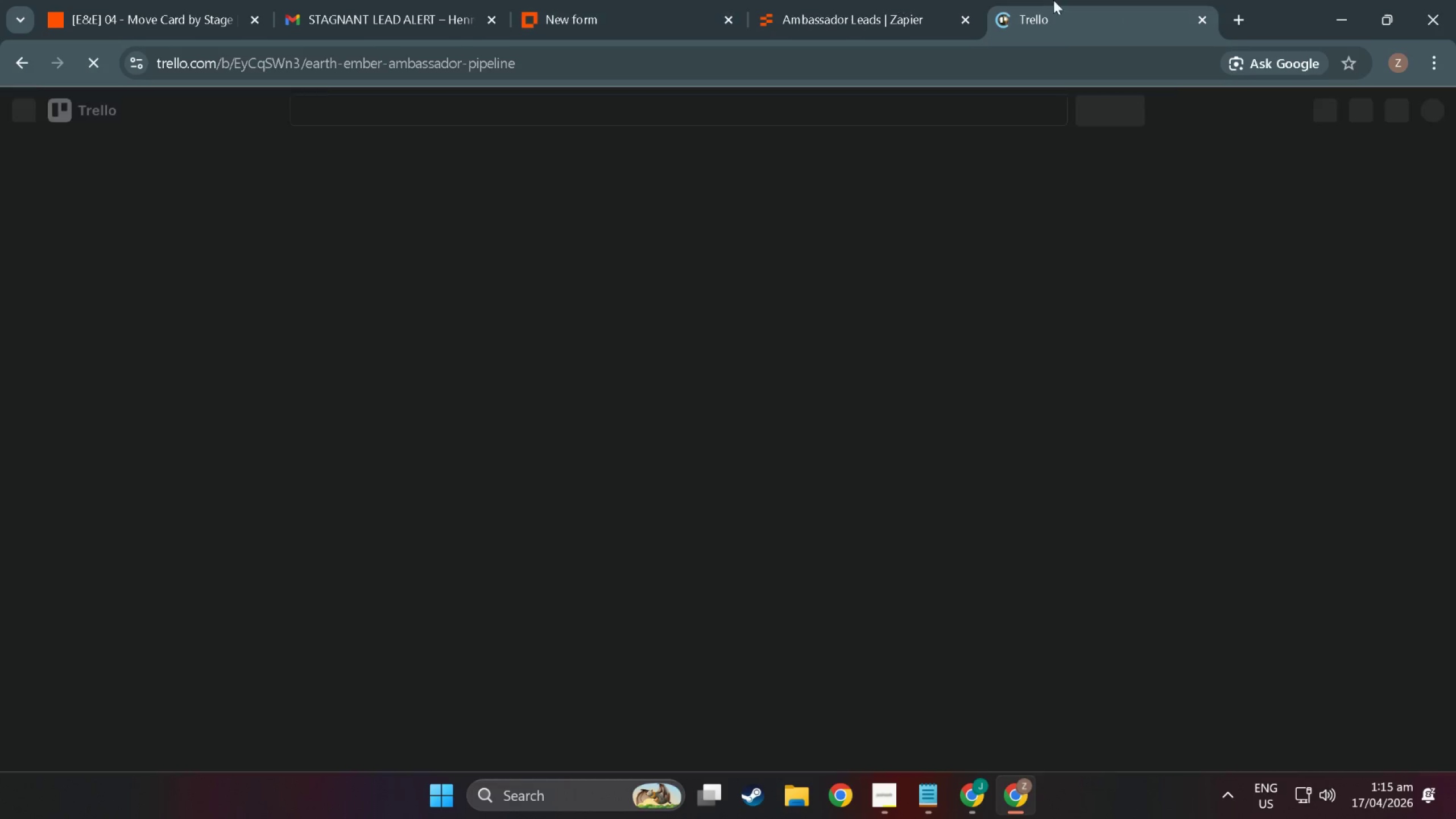 
mouse_move([917, 0])
 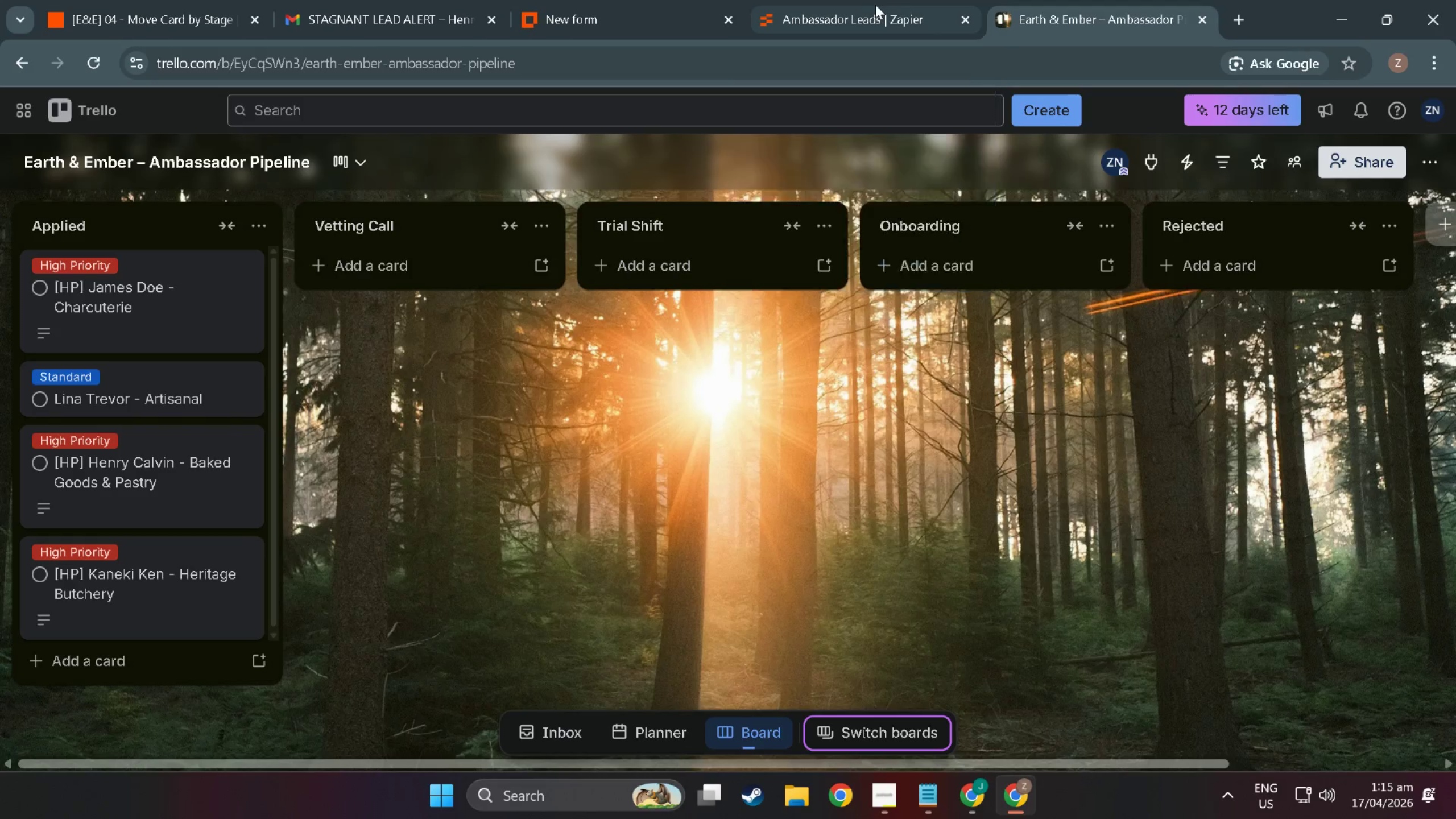 
left_click([875, 5])
 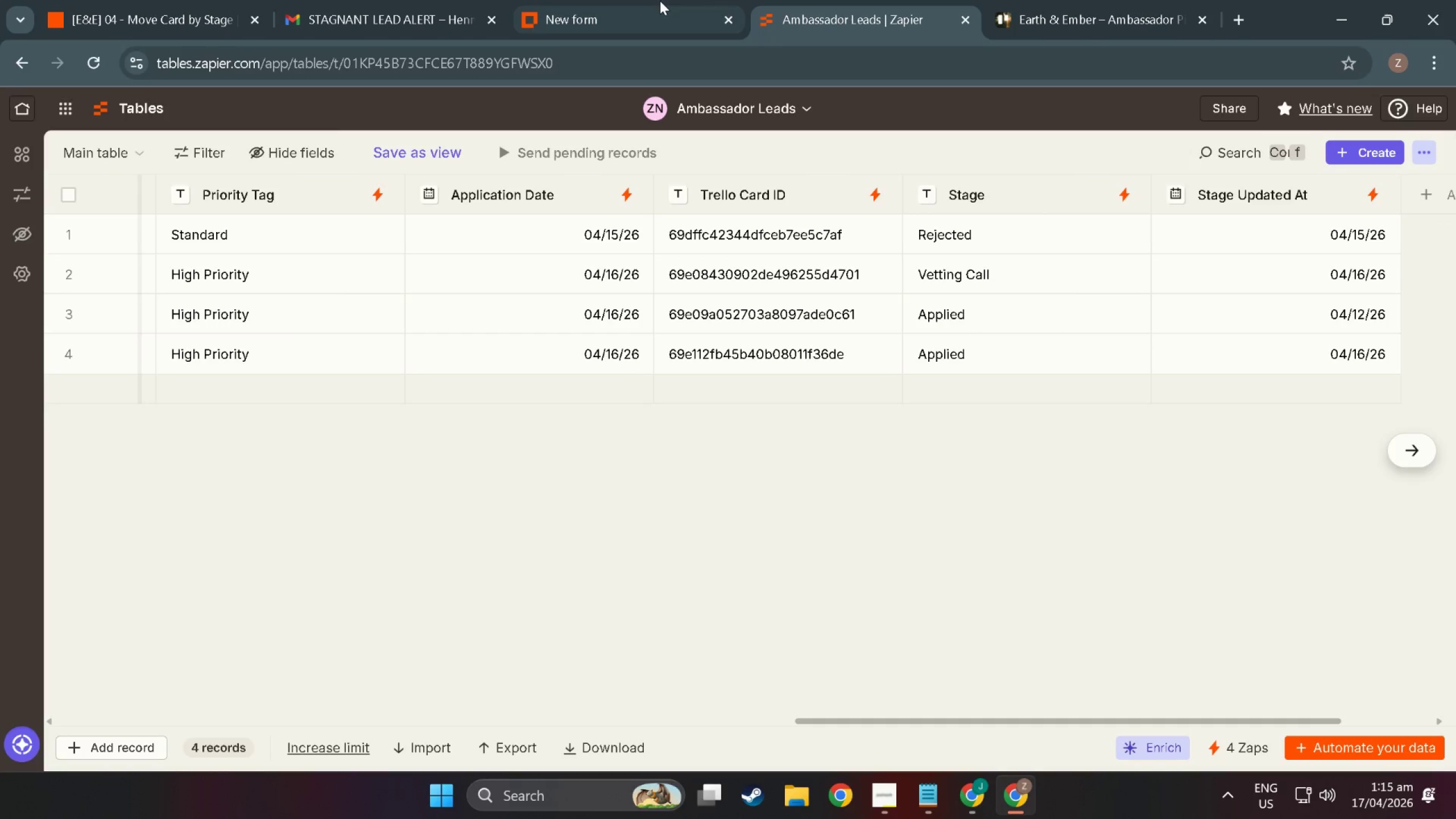 
left_click([660, 1])
 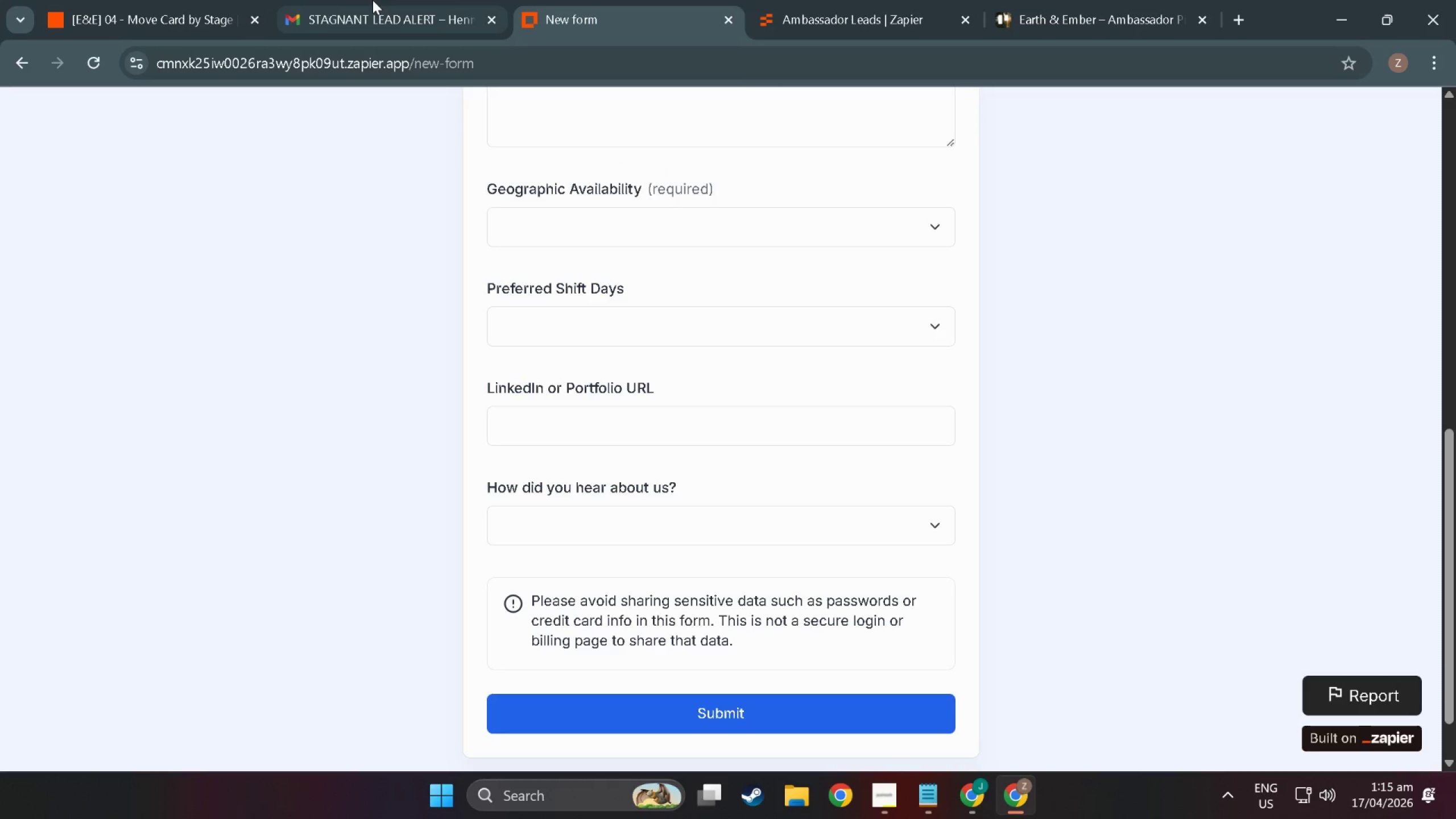 
left_click([373, 0])
 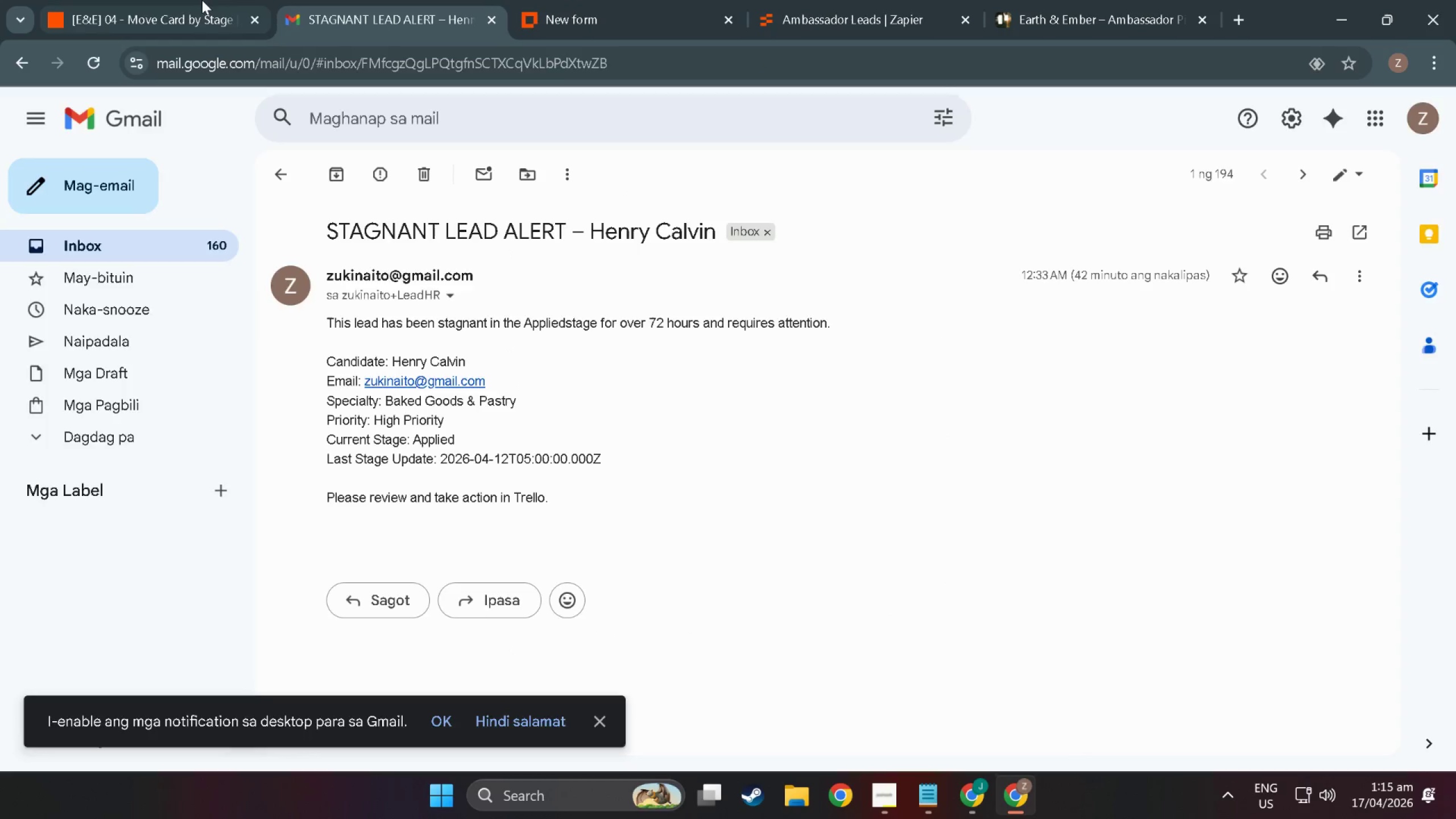 
left_click([202, 0])
 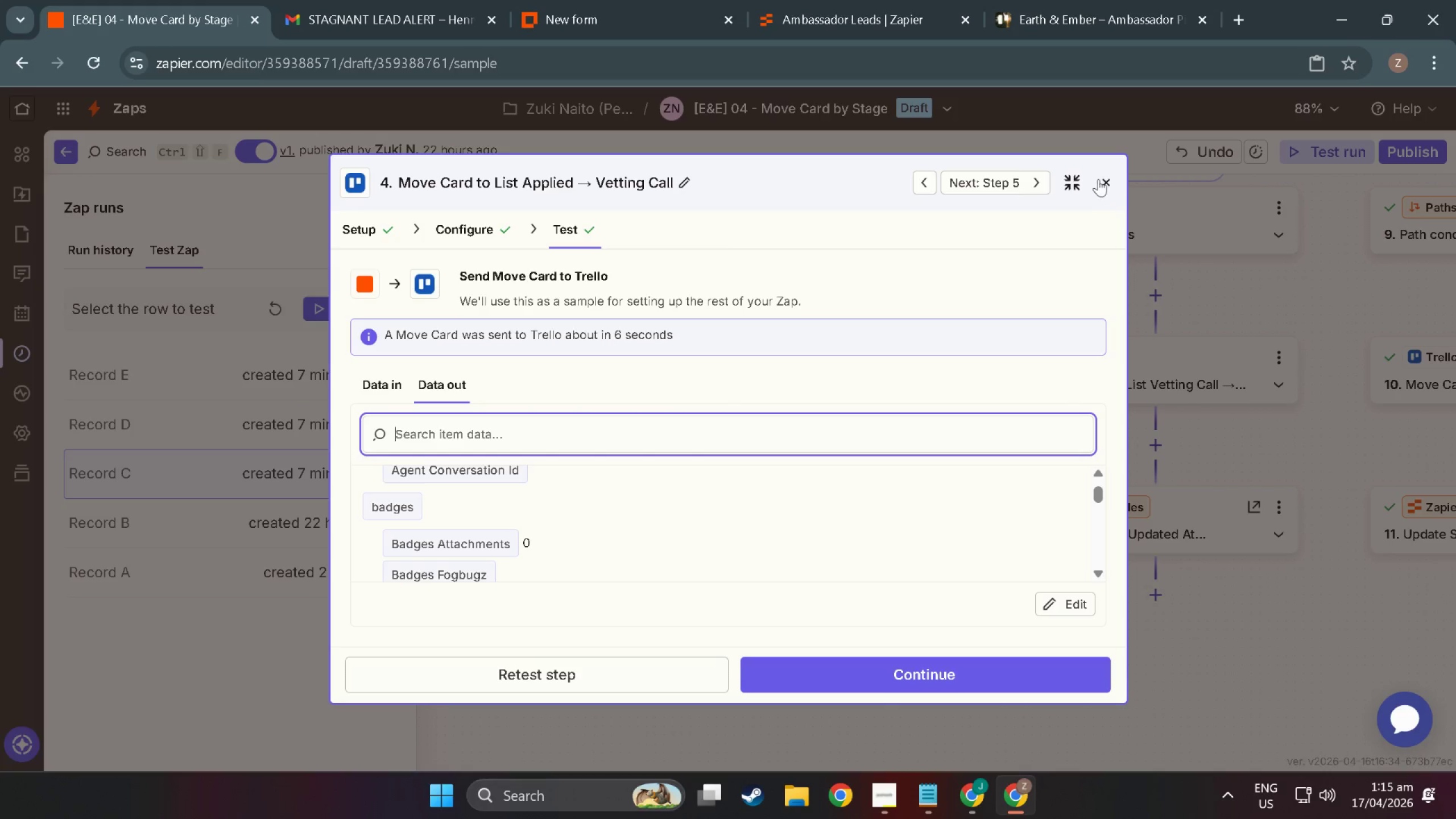 
left_click([1104, 180])
 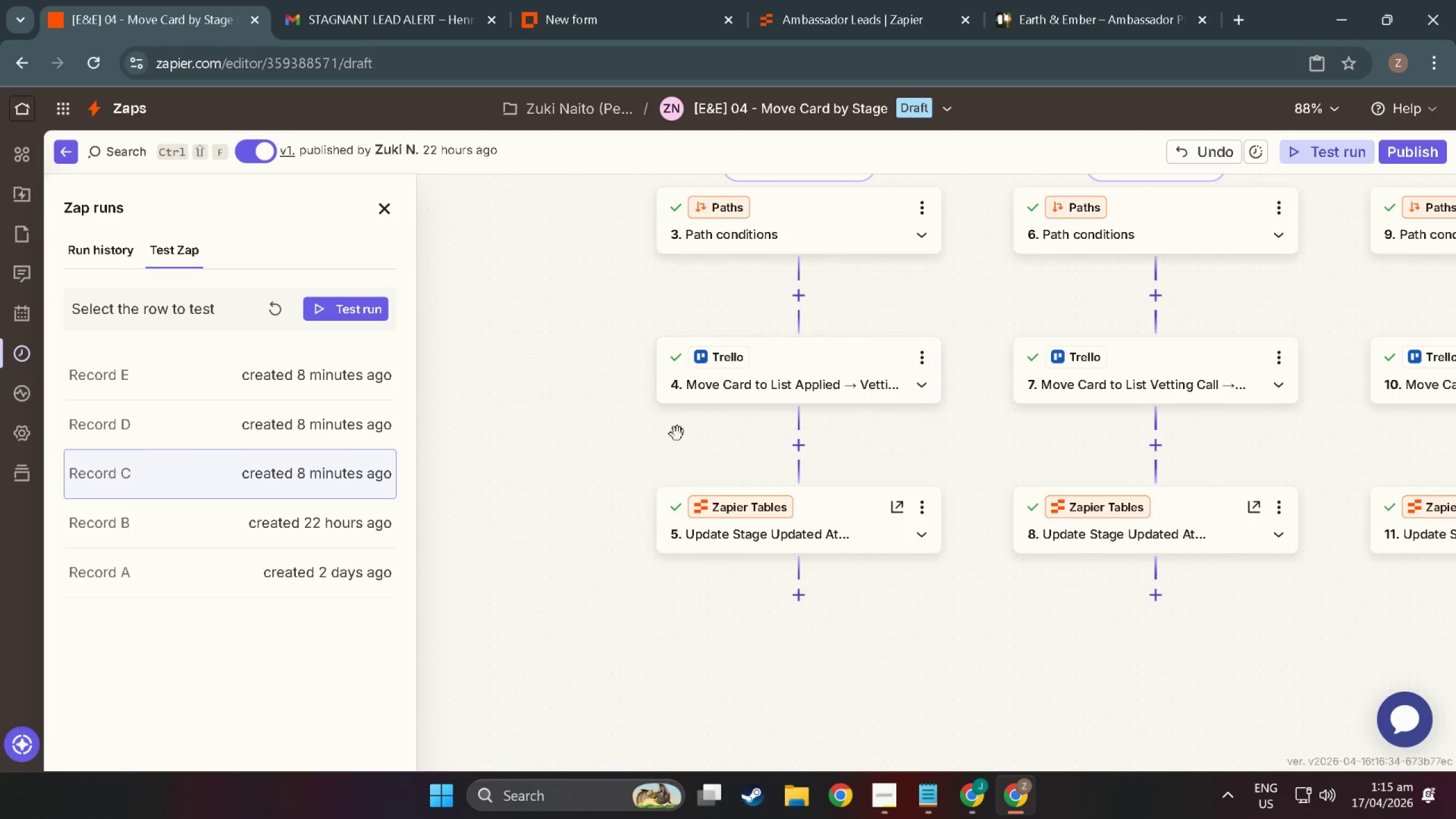 
left_click_drag(start_coordinate=[656, 442], to_coordinate=[396, 441])
 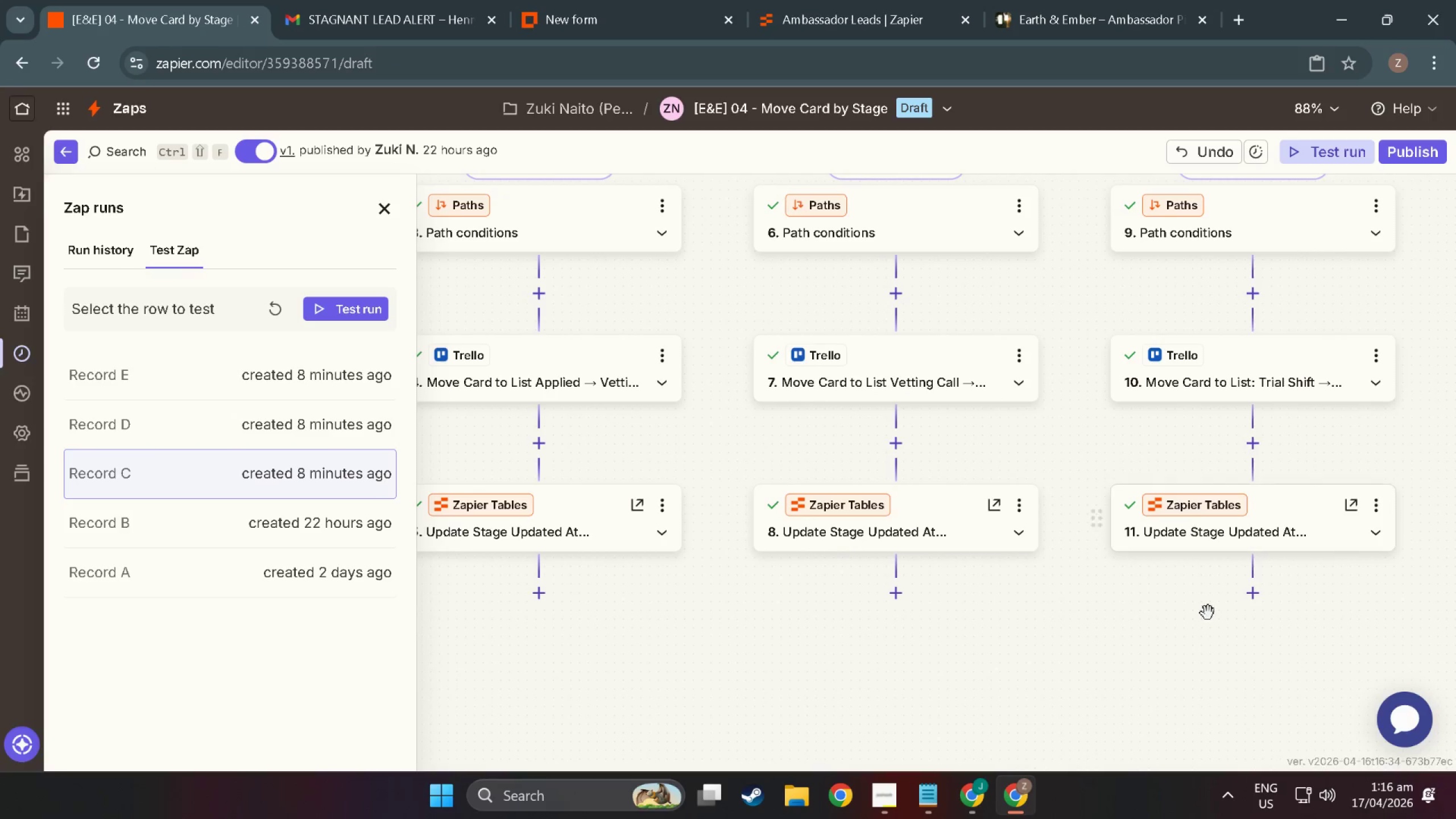 
left_click_drag(start_coordinate=[1181, 643], to_coordinate=[689, 660])
 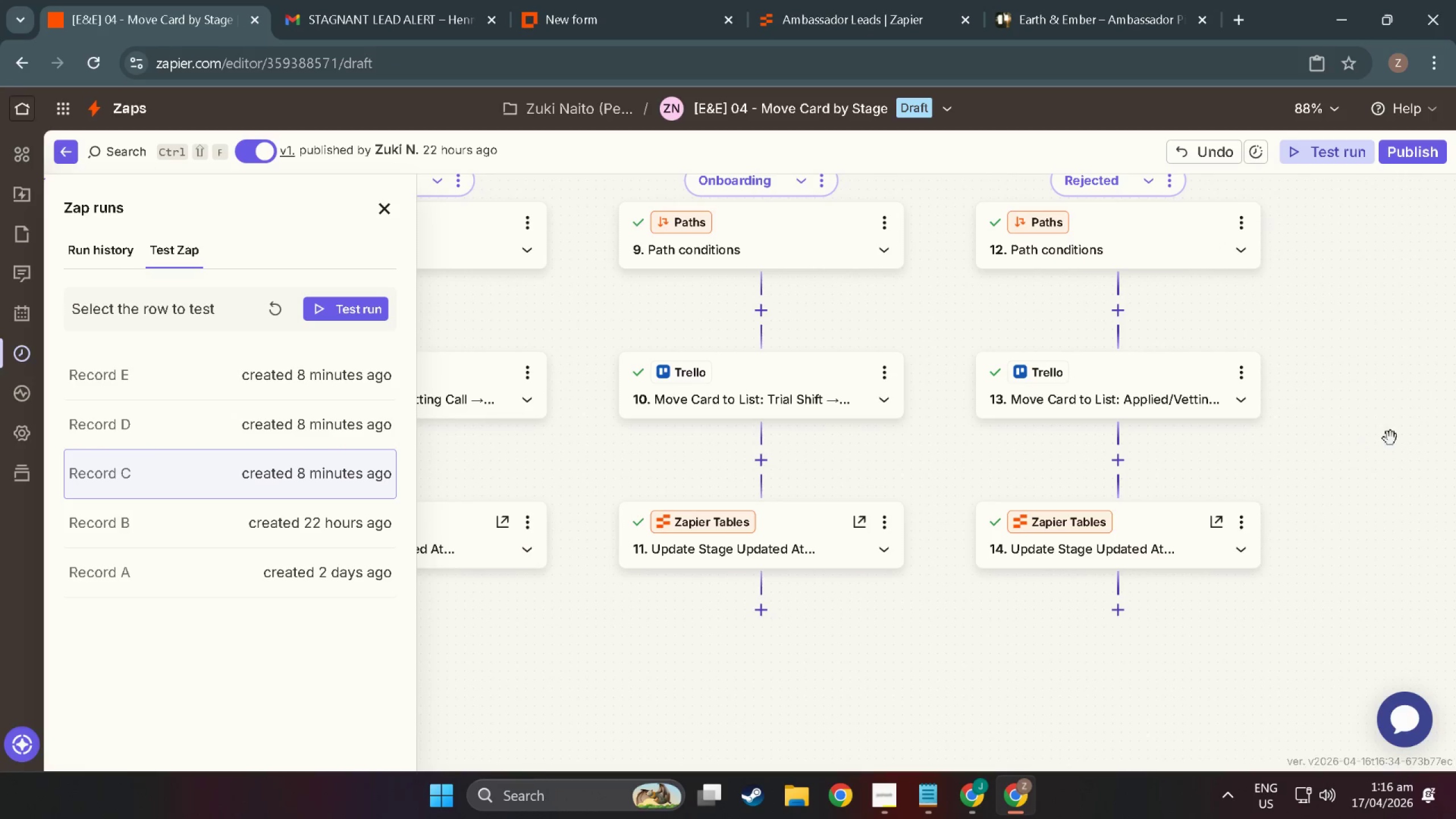 
left_click_drag(start_coordinate=[1427, 404], to_coordinate=[1203, 535])
 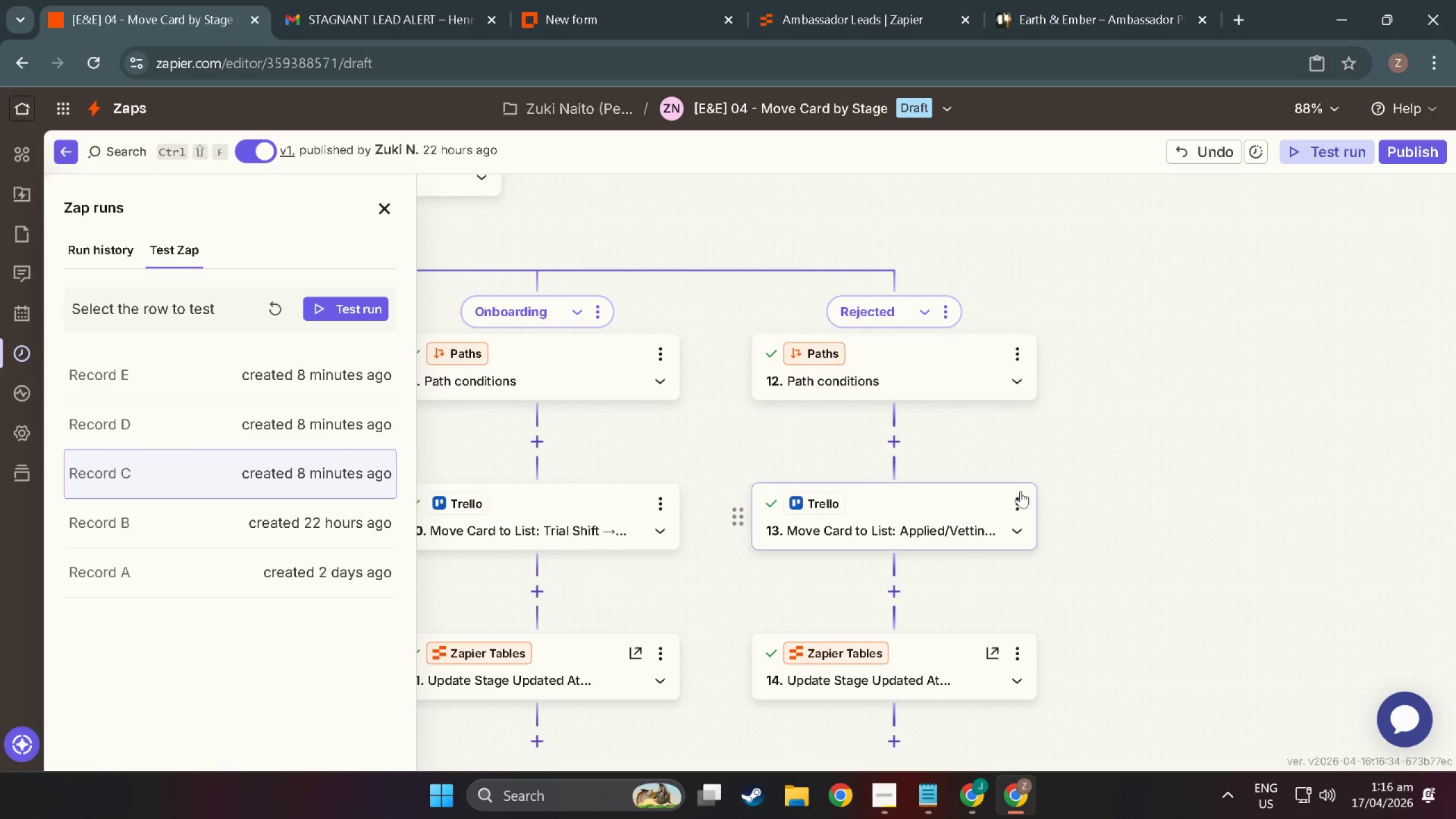 
left_click([909, 508])
 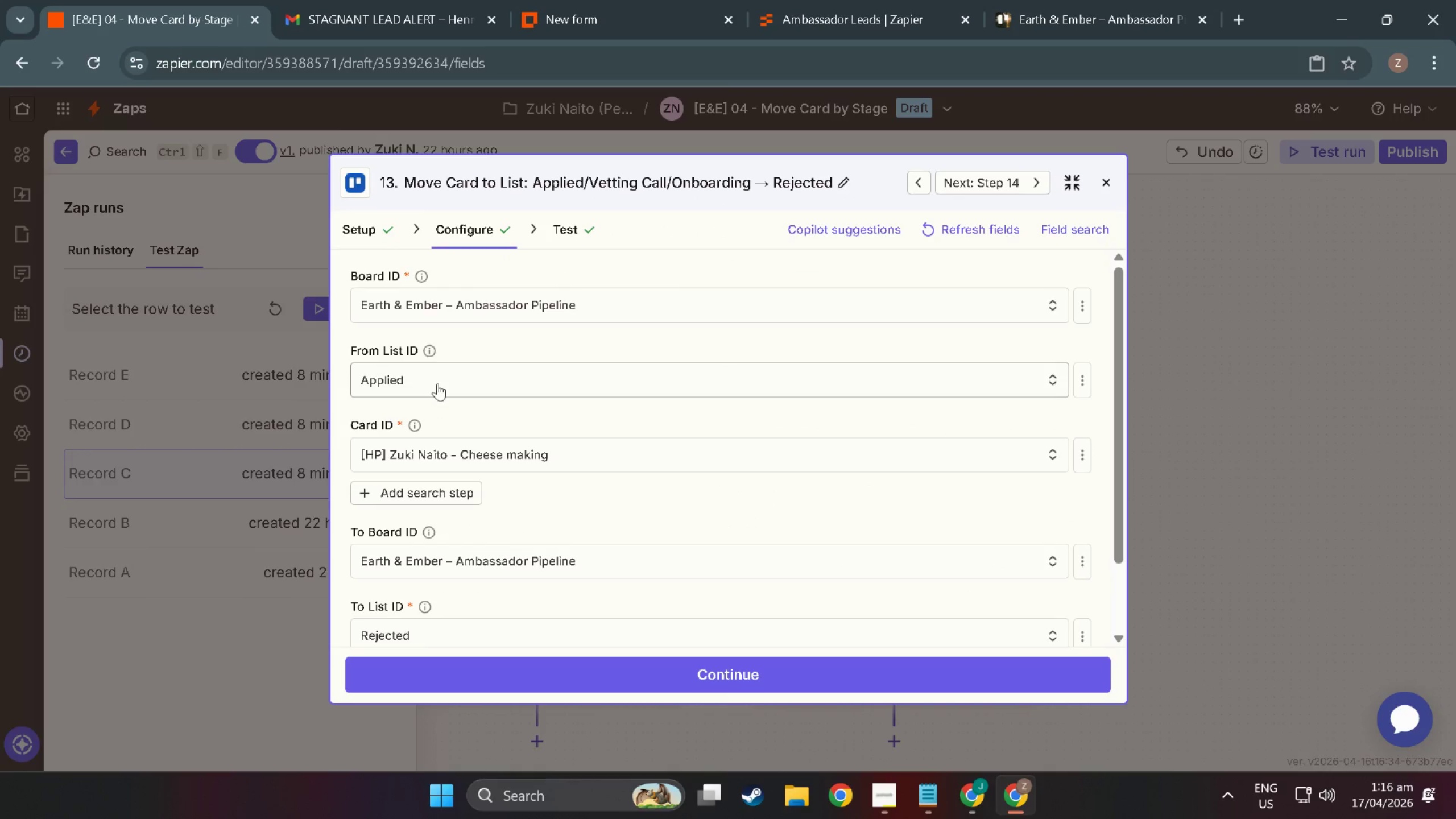 
wait(5.04)
 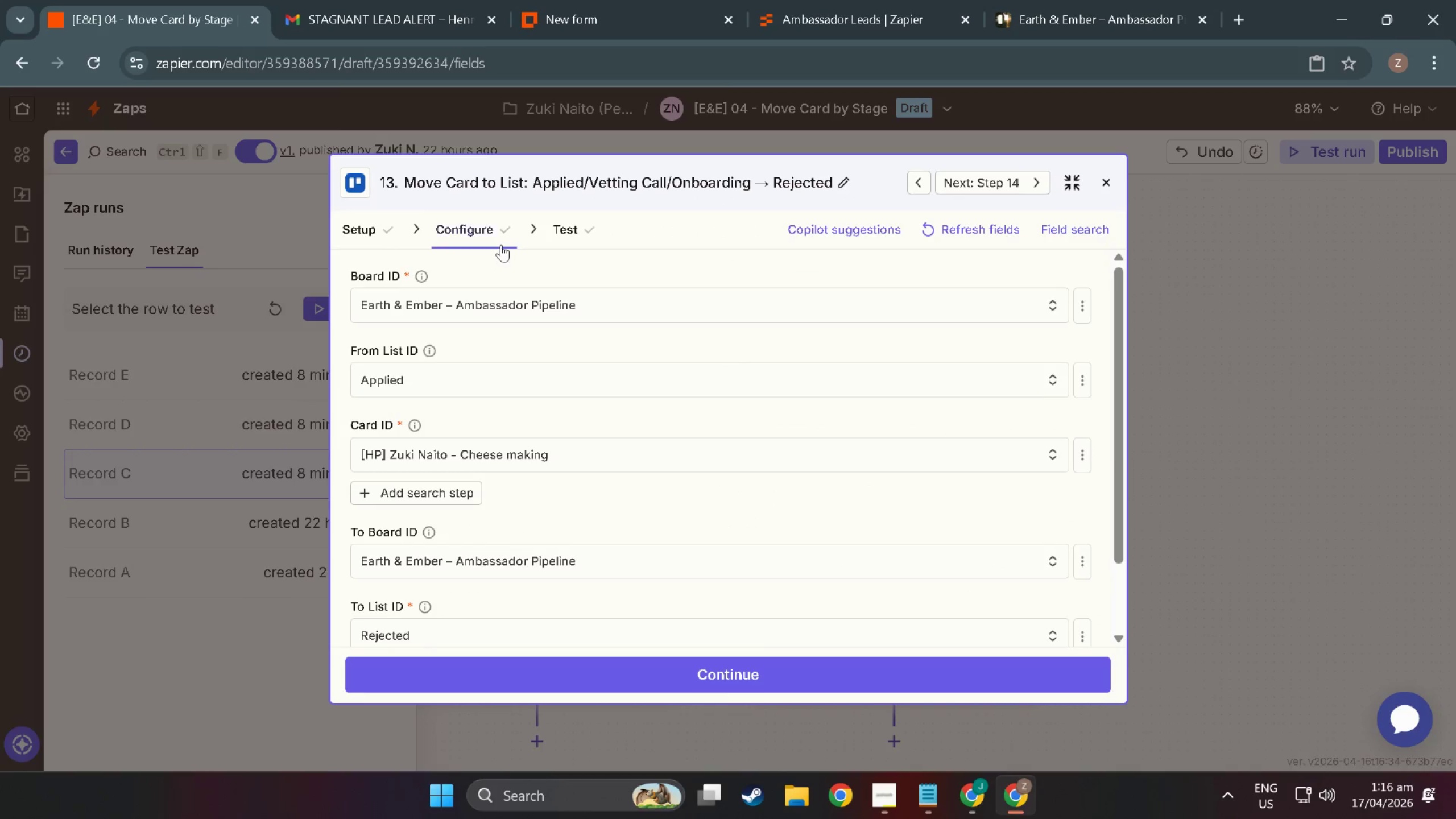 
scroll: coordinate [437, 383], scroll_direction: down, amount: 2.0
 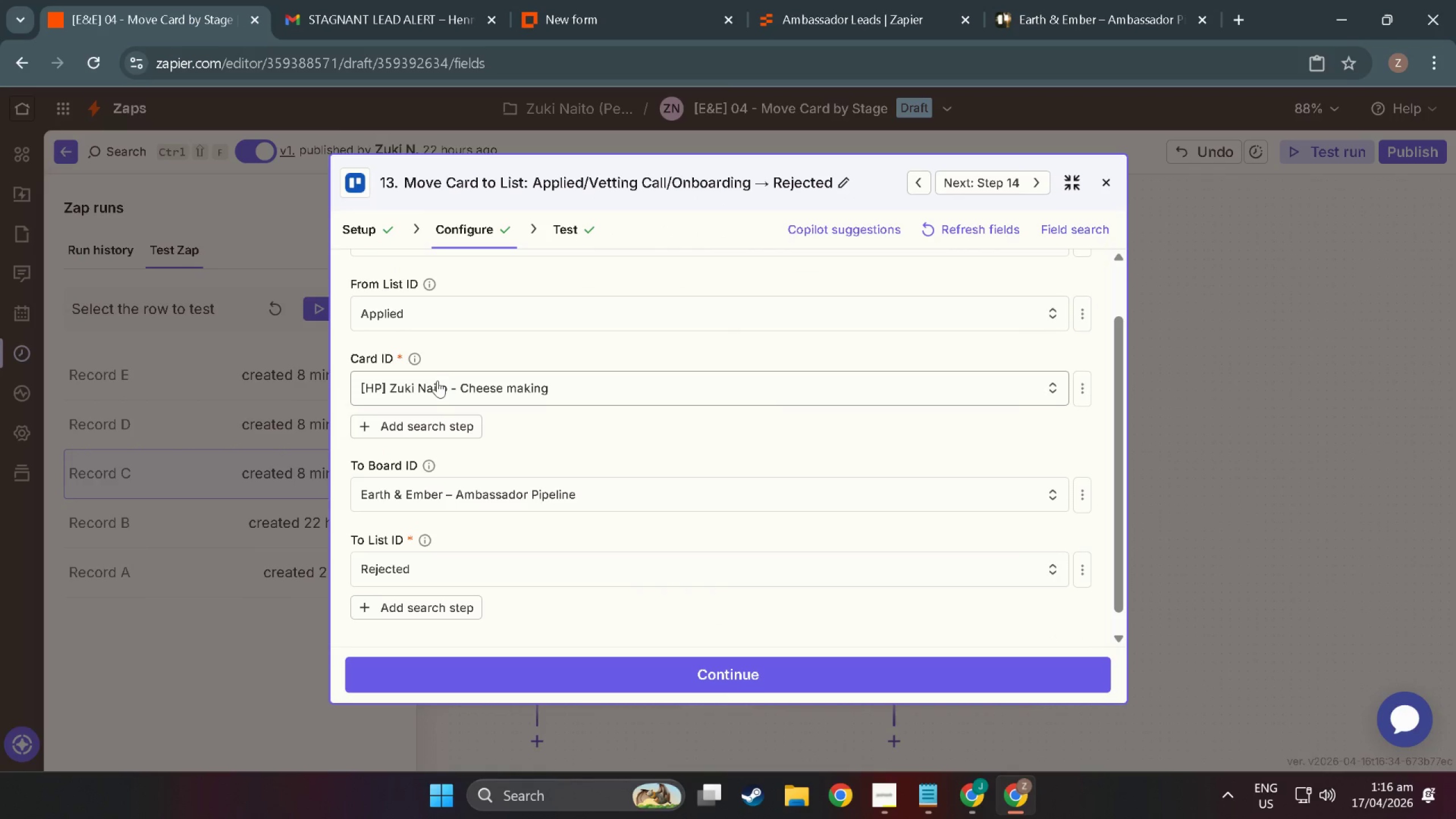 
scroll: coordinate [437, 380], scroll_direction: up, amount: 2.0
 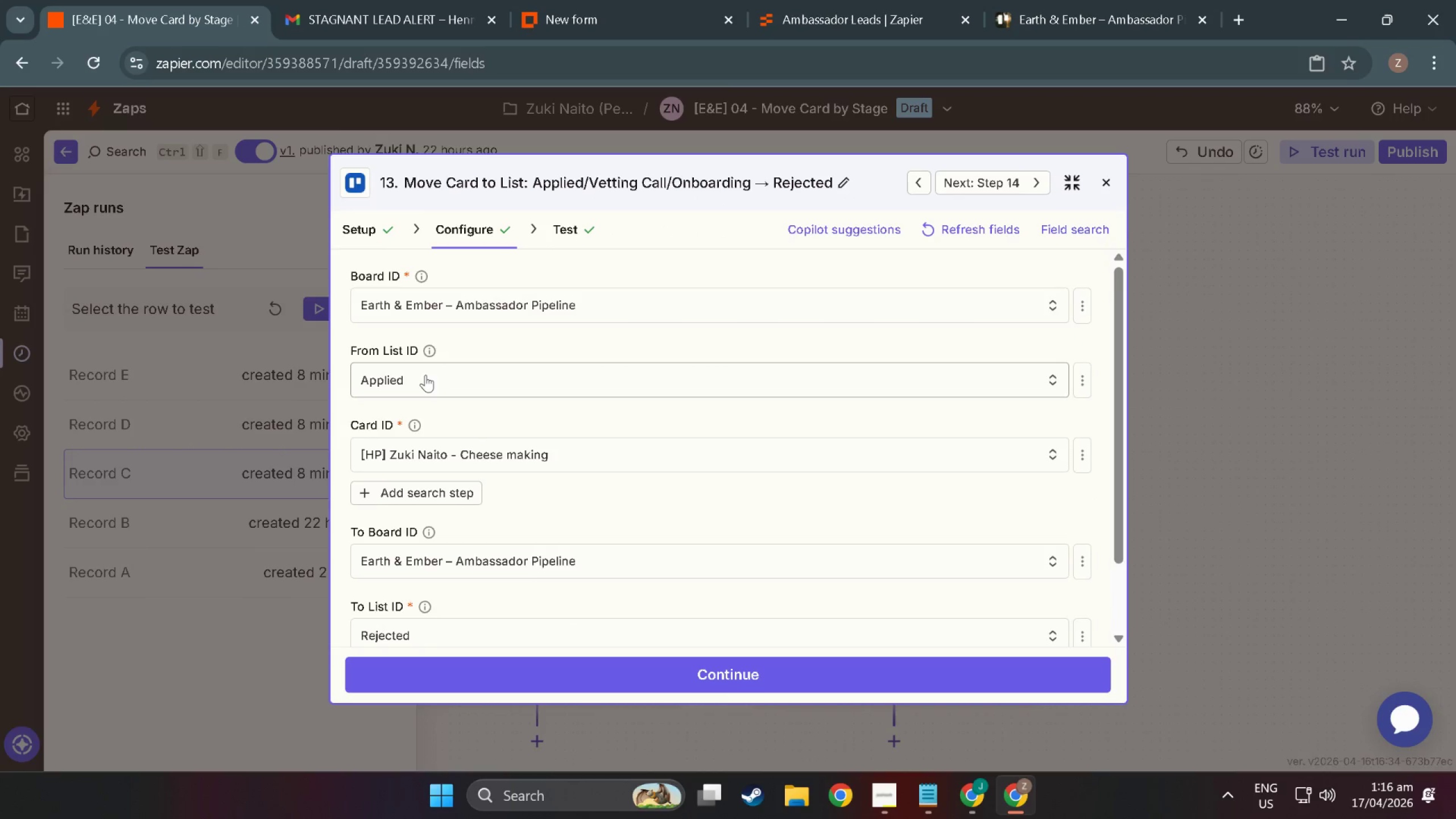 
scroll: coordinate [428, 432], scroll_direction: down, amount: 6.0
 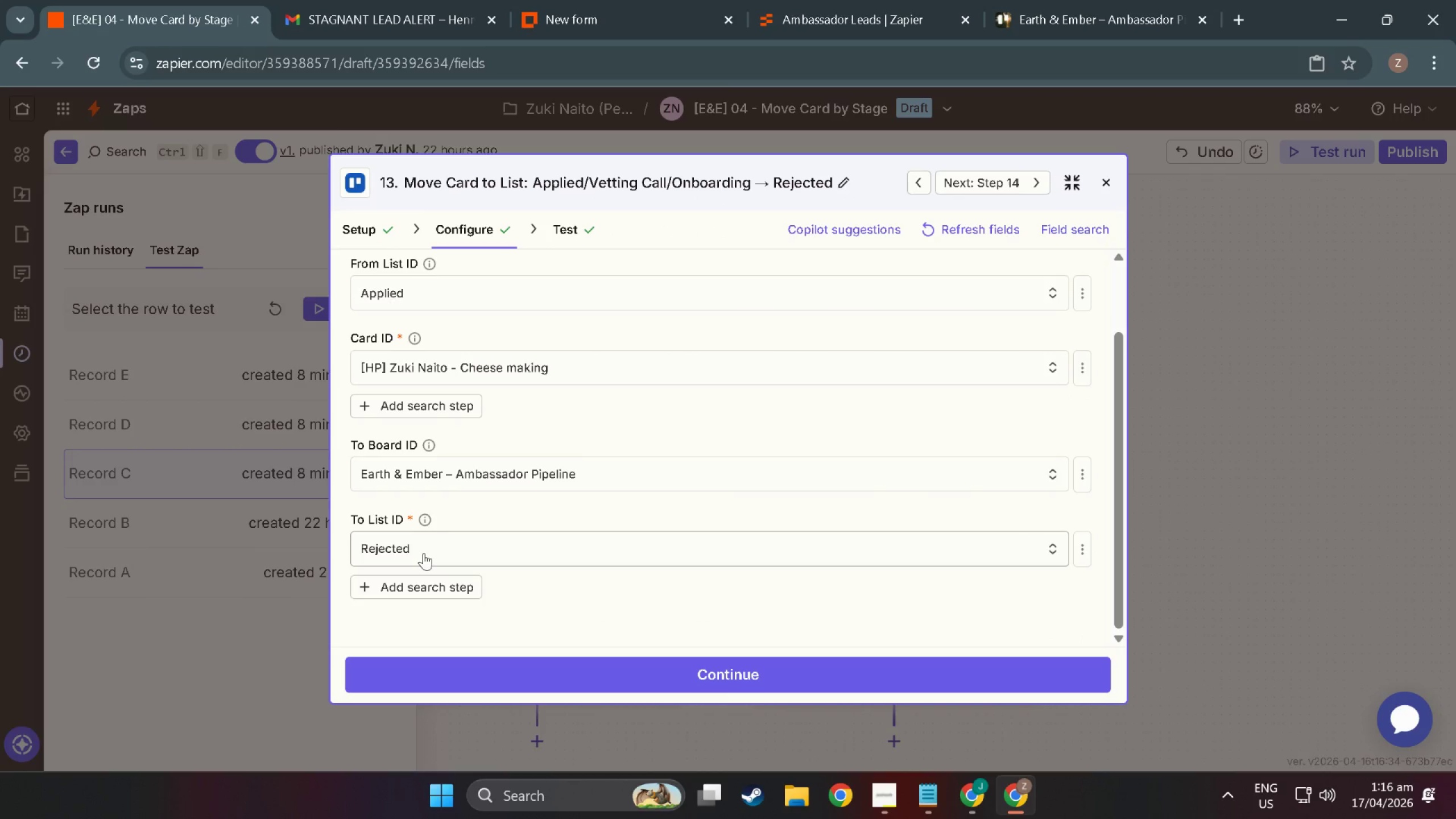 
left_click([424, 553])
 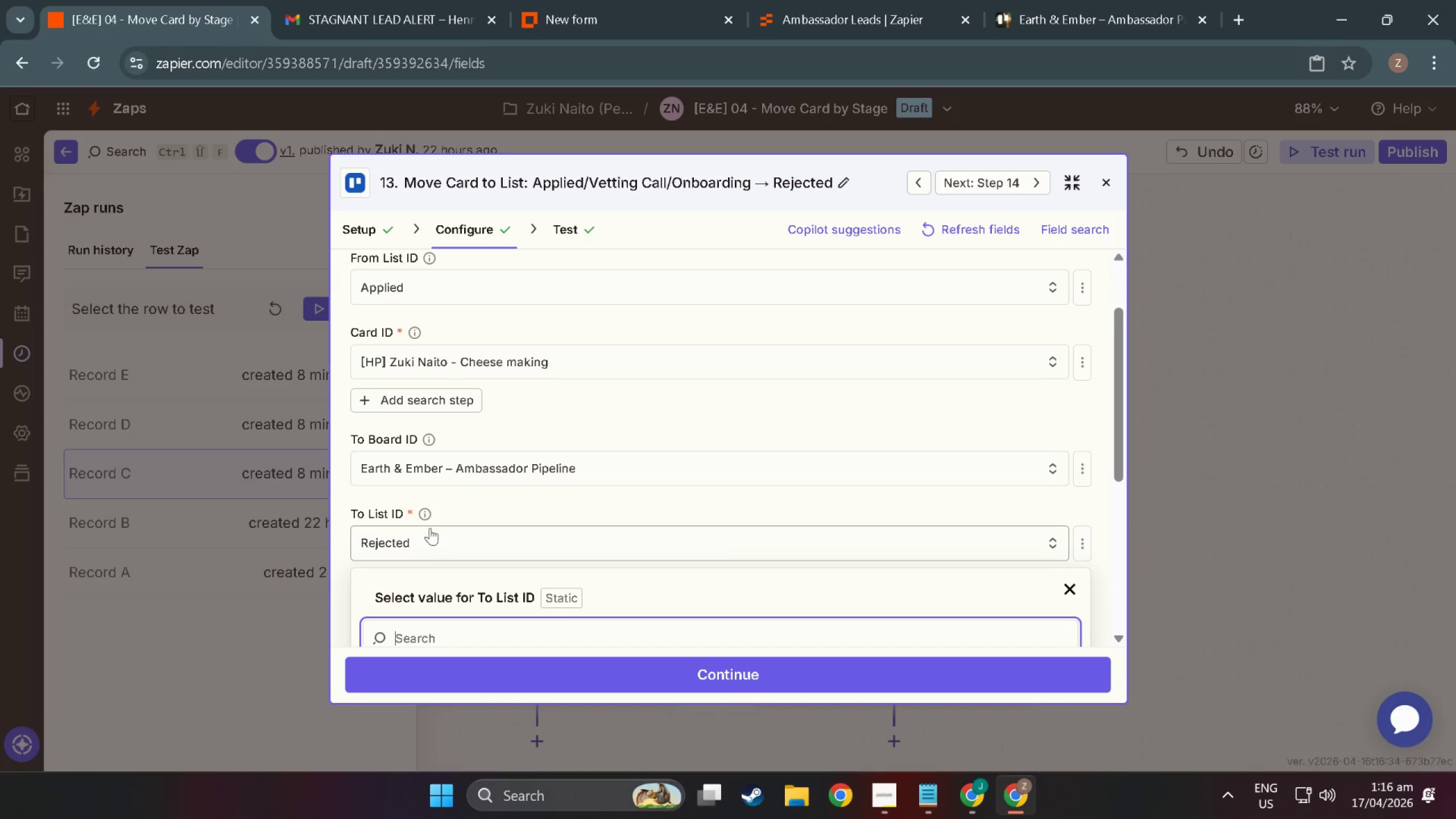 
scroll: coordinate [430, 530], scroll_direction: down, amount: 6.0
 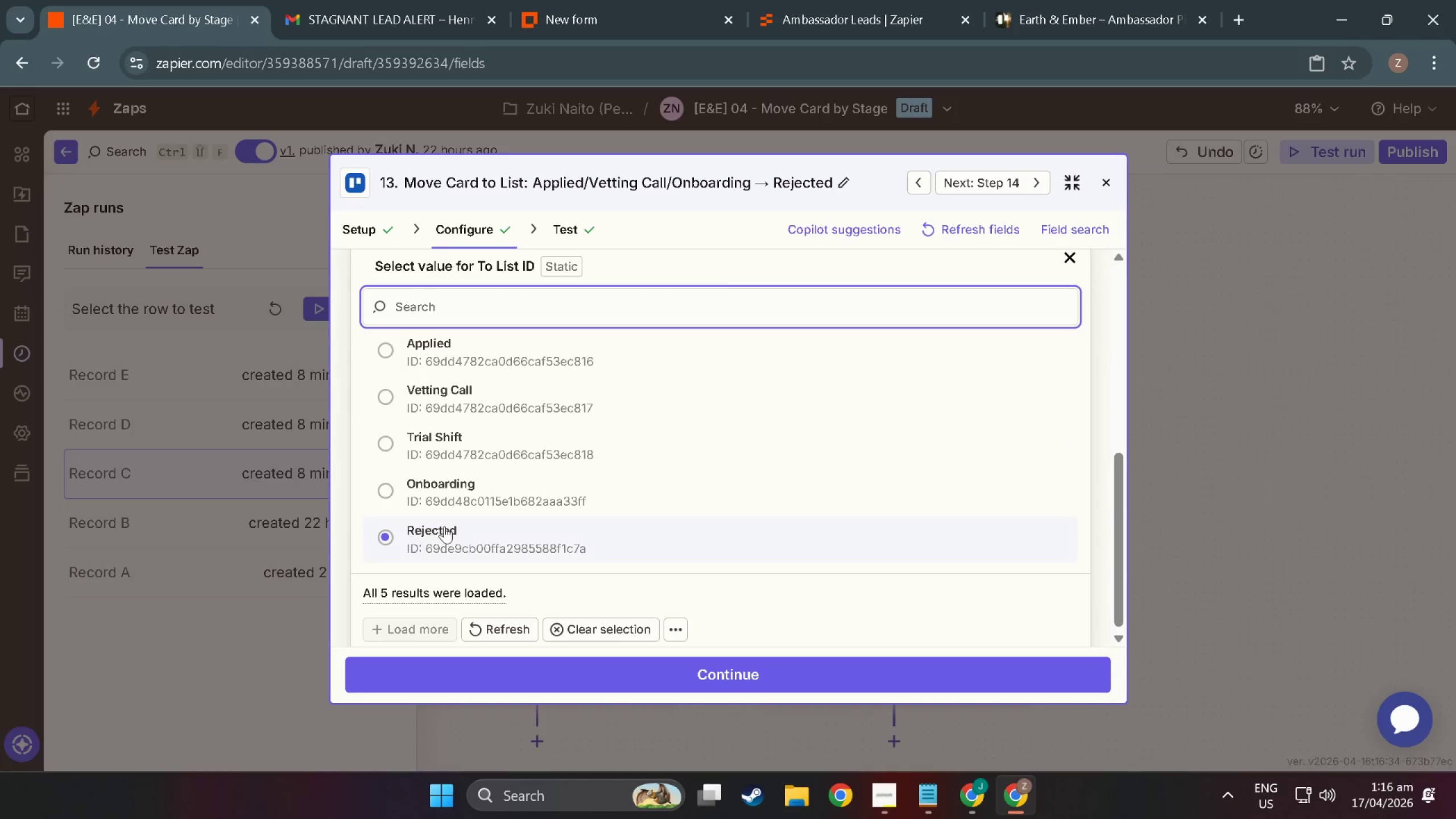 
left_click([444, 526])
 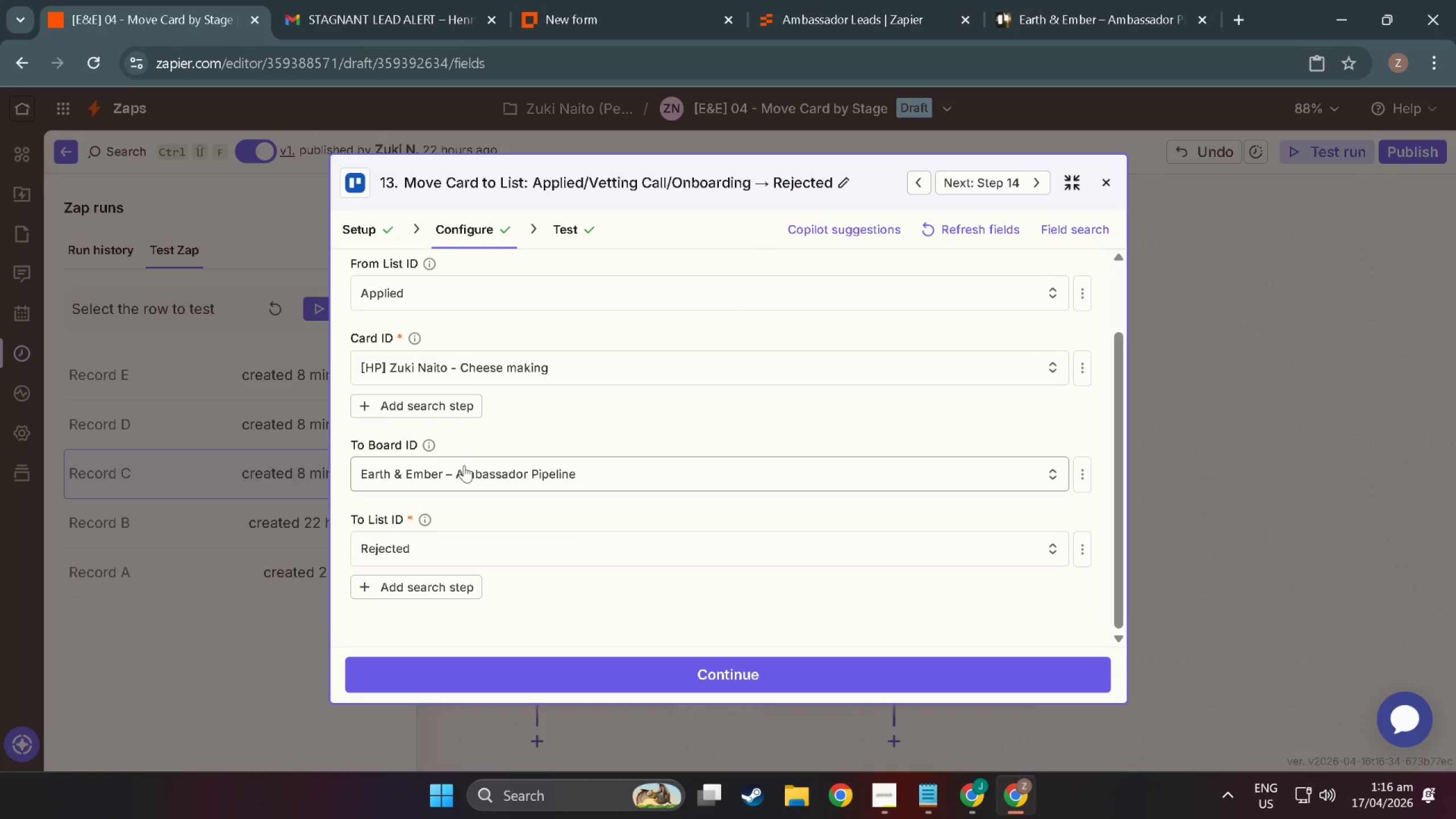 
scroll: coordinate [464, 435], scroll_direction: up, amount: 1.0
 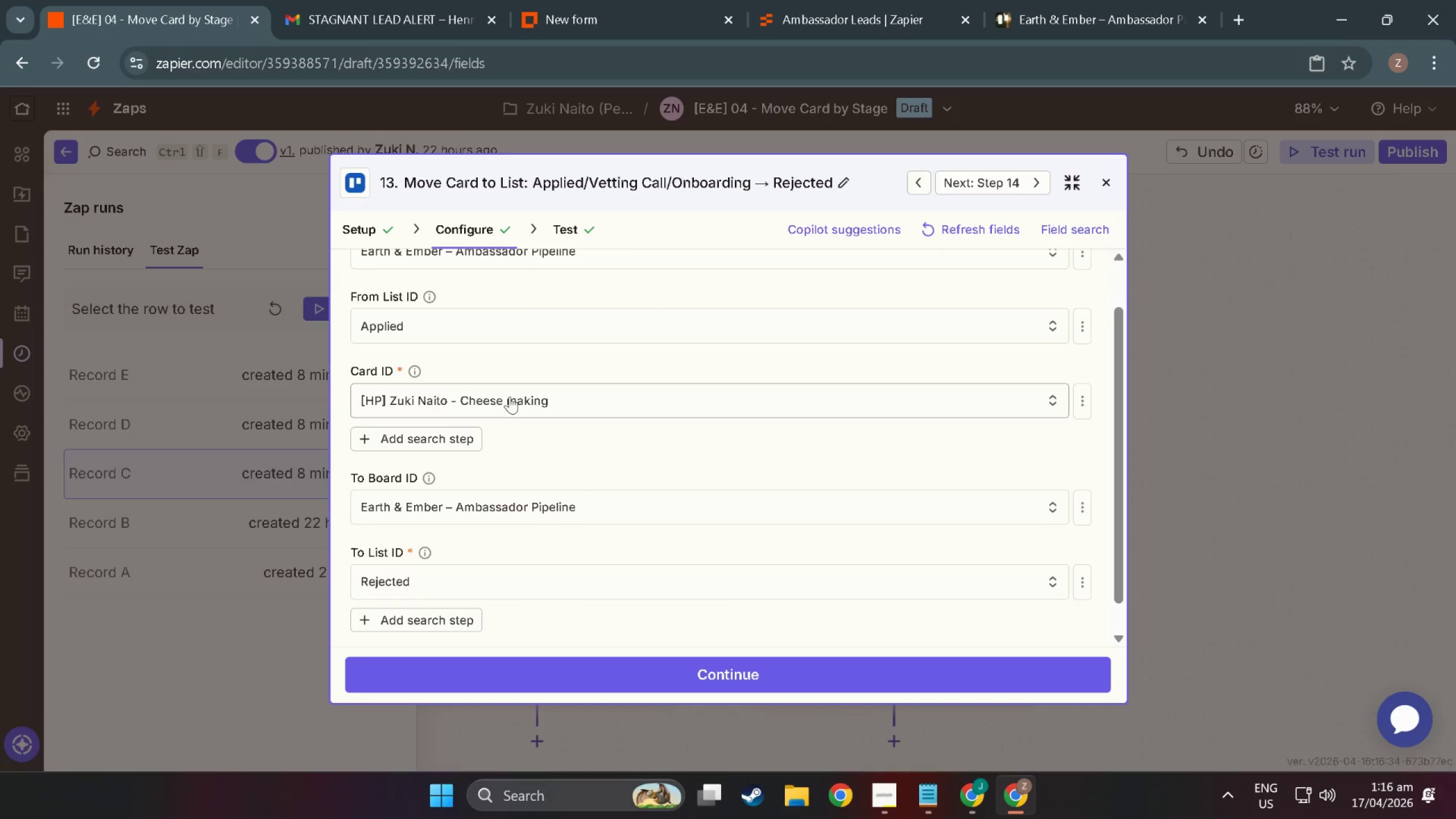 
left_click([510, 396])
 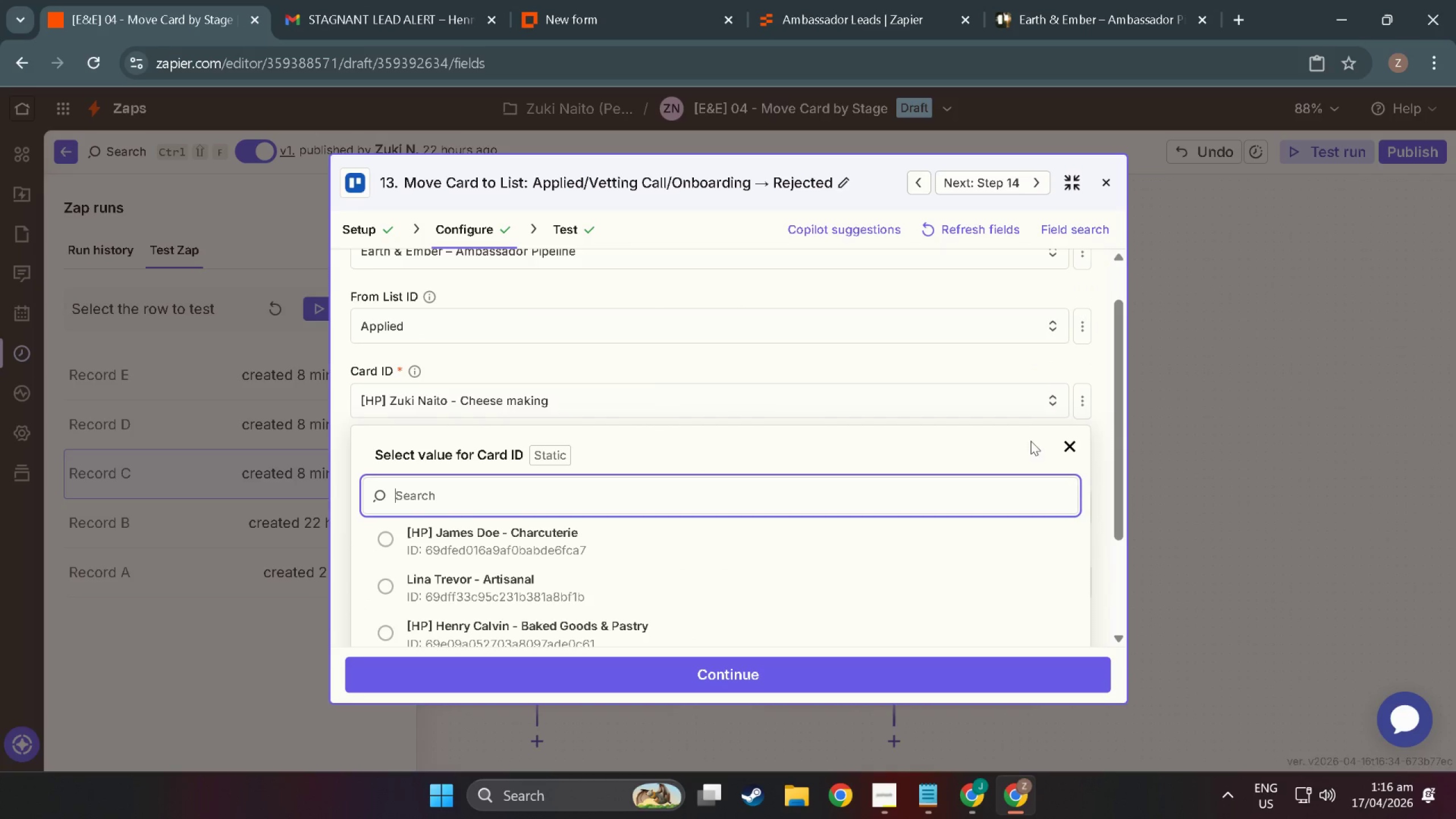 
left_click([1073, 445])
 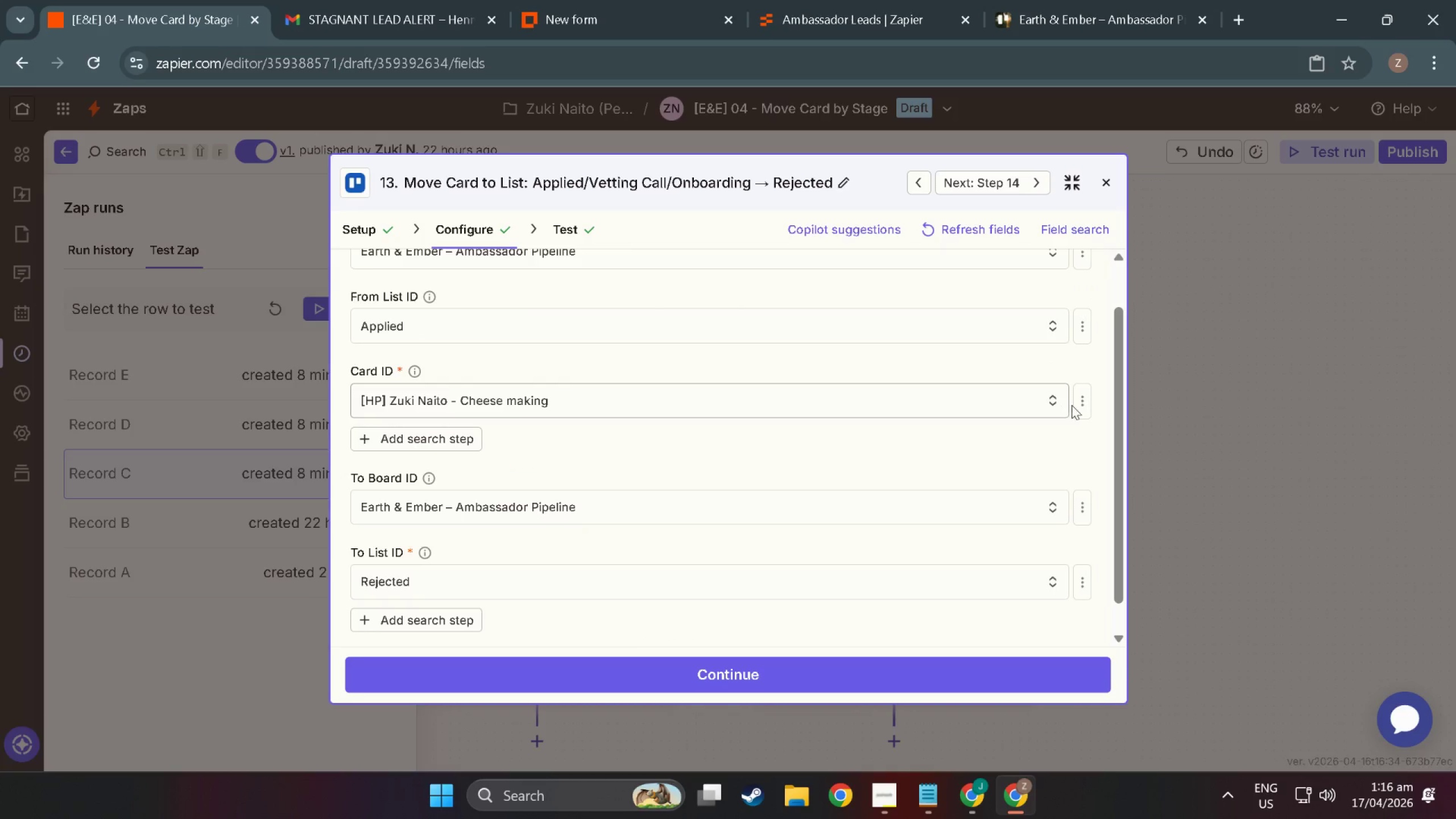 
left_click([1076, 404])
 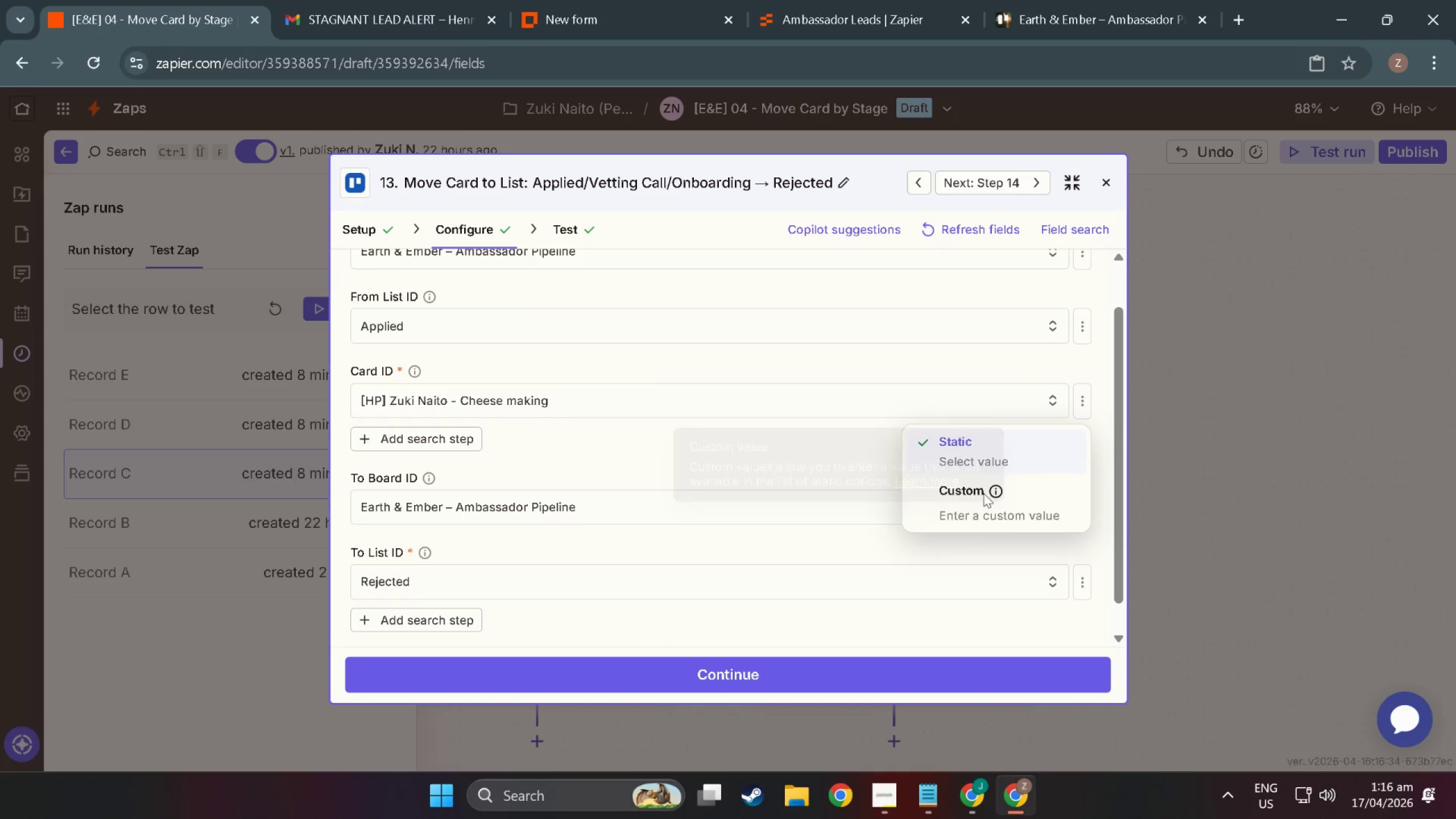 
left_click([983, 493])
 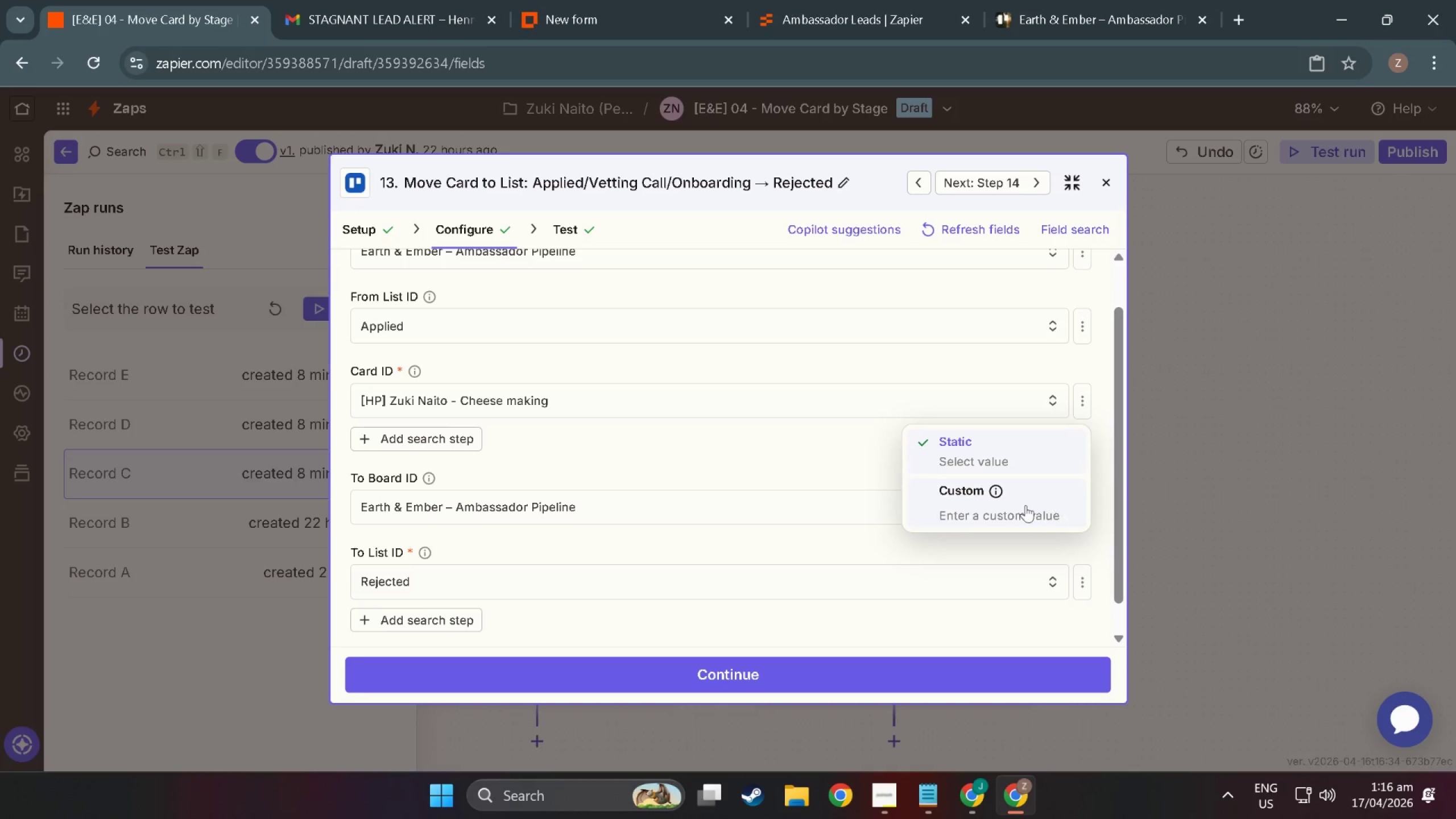 
left_click([1042, 490])
 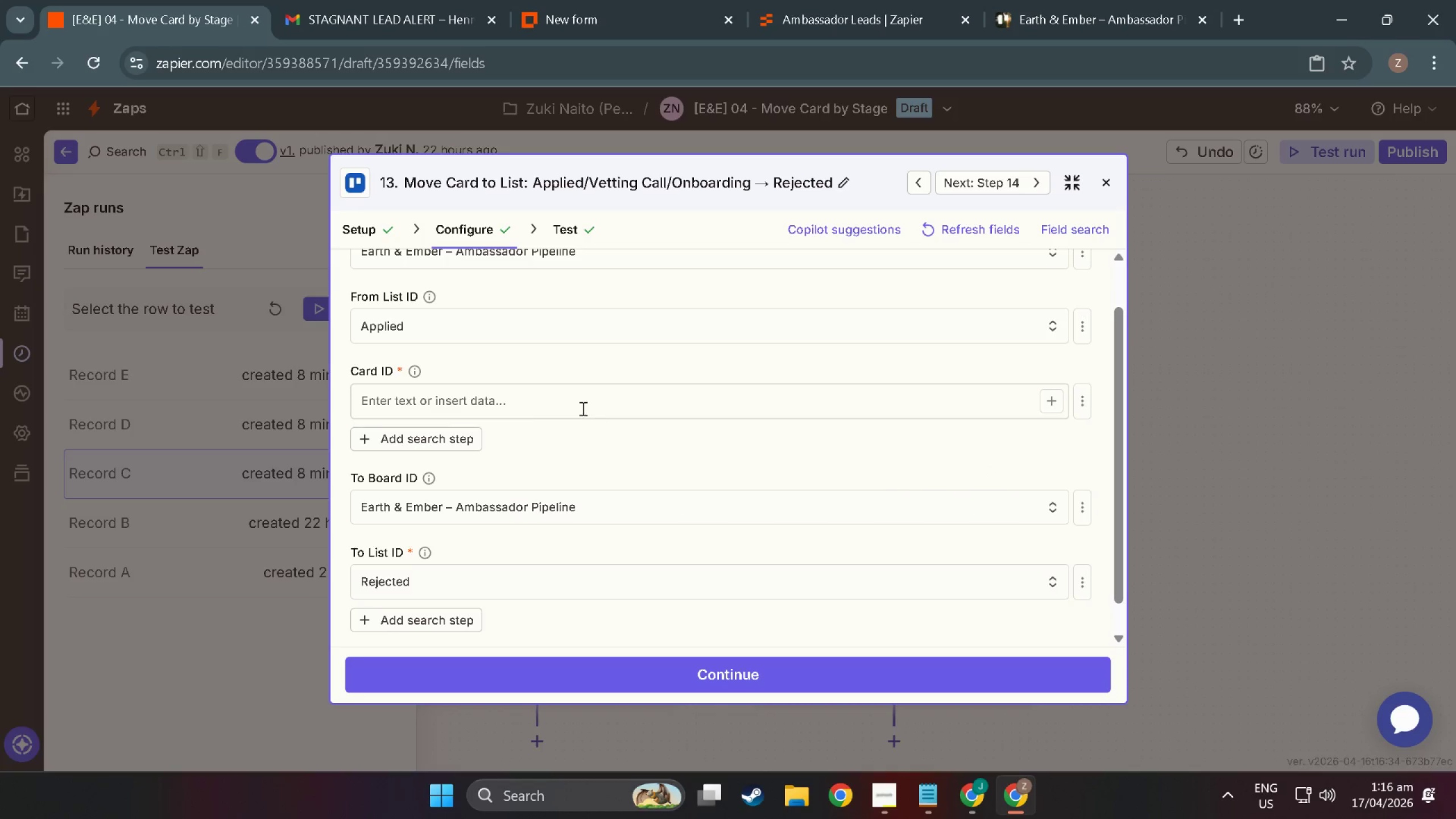 
left_click([577, 404])
 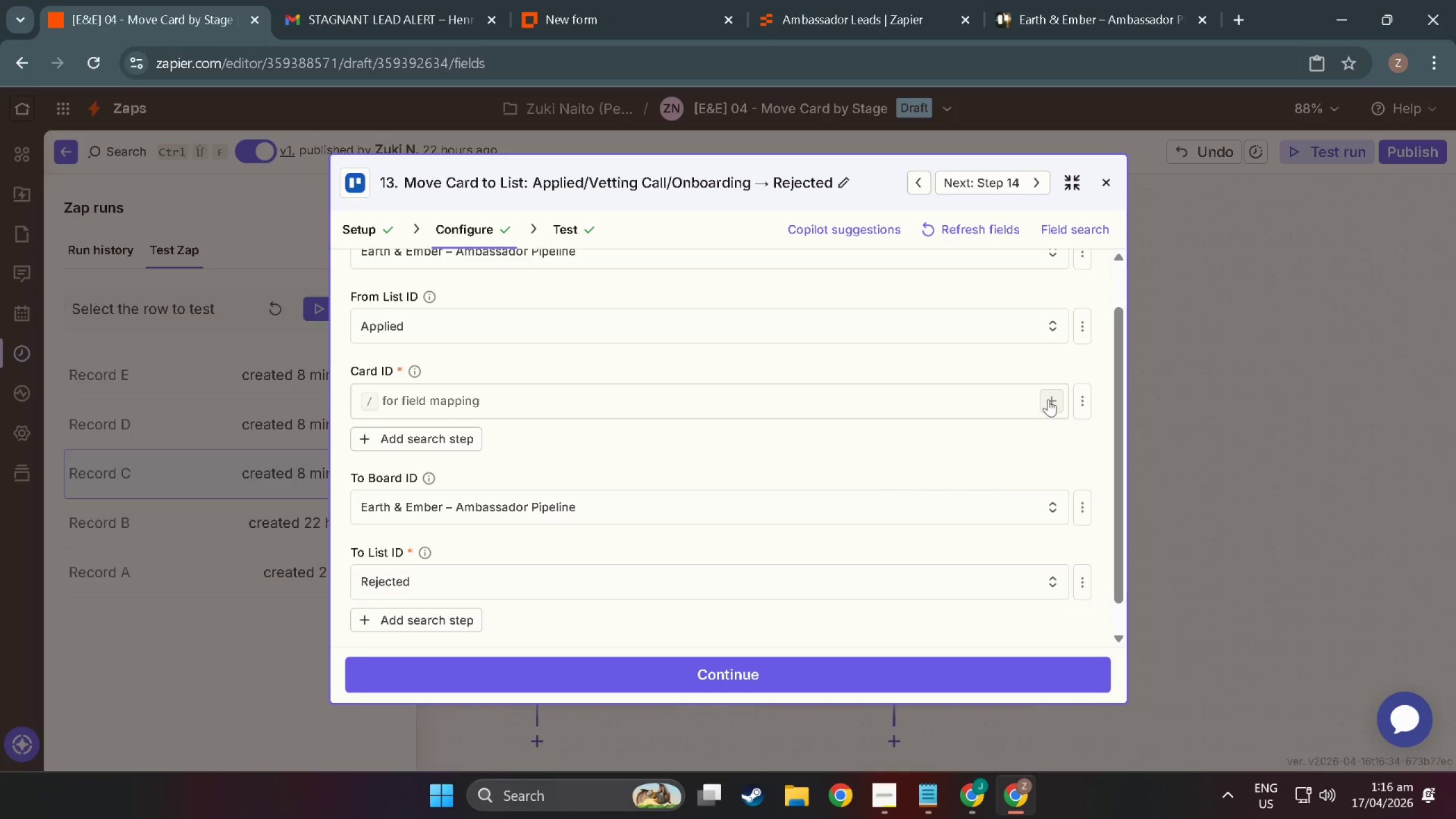 
left_click([1050, 400])
 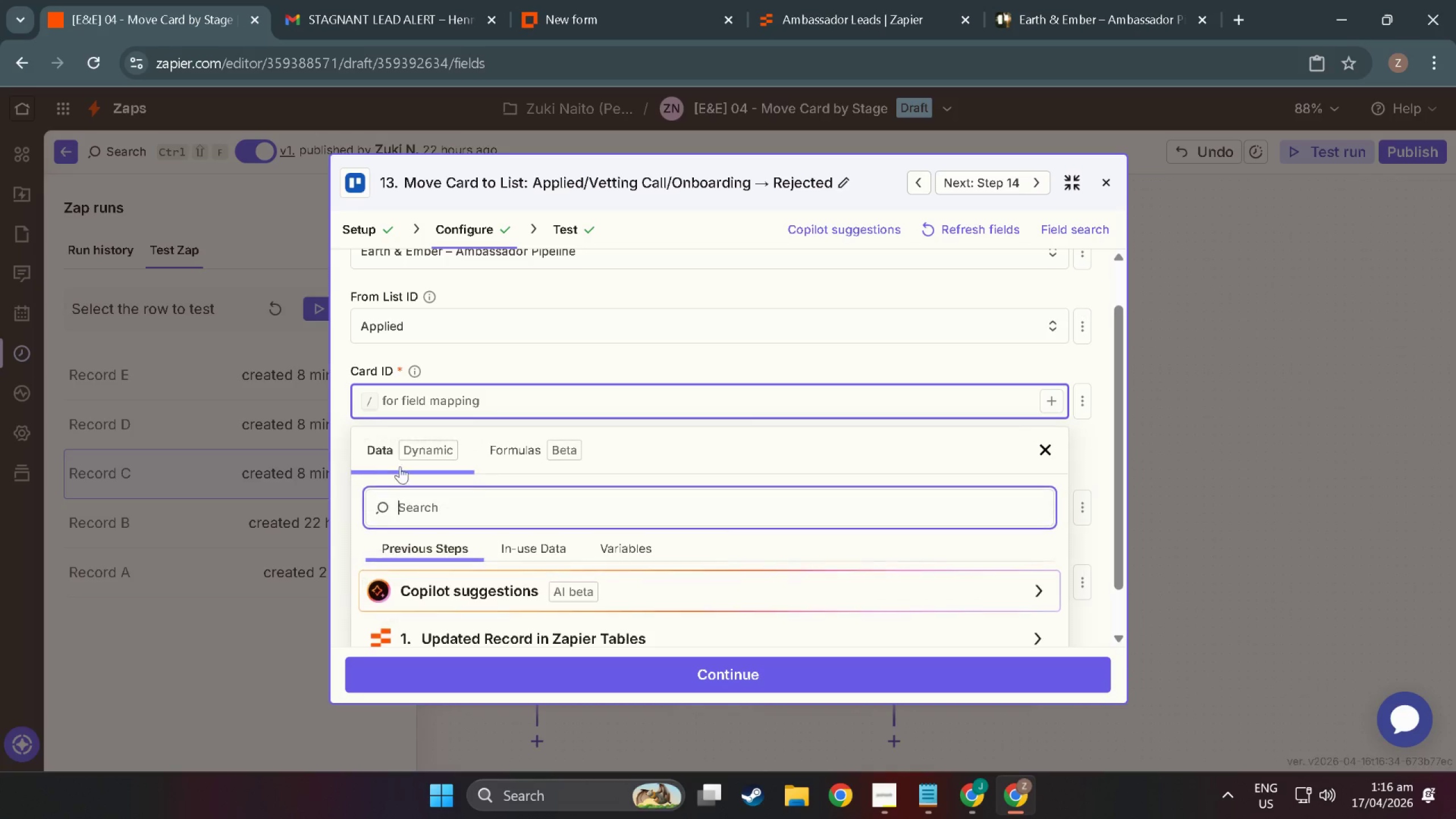 
left_click([507, 582])
 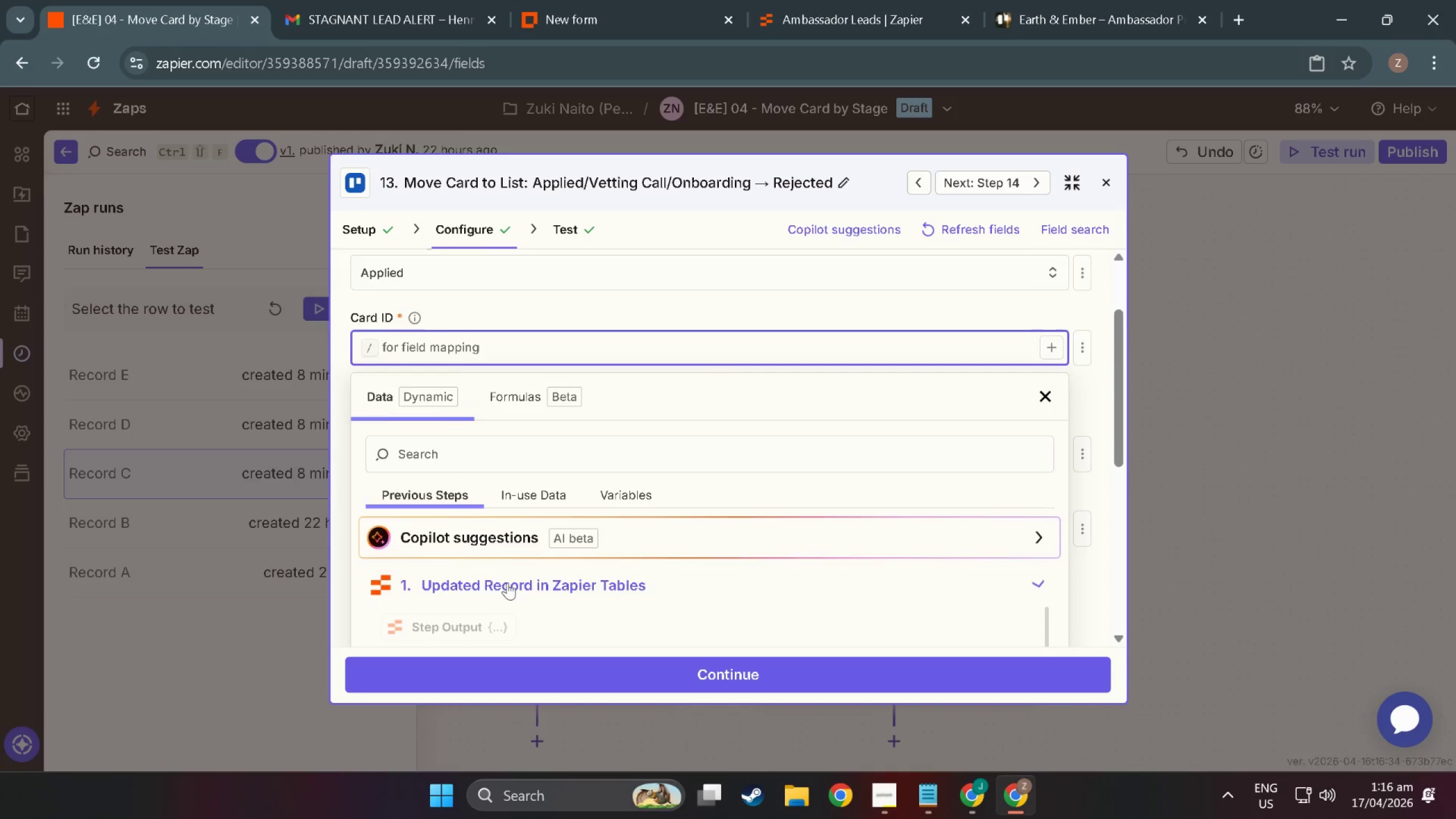 
scroll: coordinate [505, 555], scroll_direction: down, amount: 28.0
 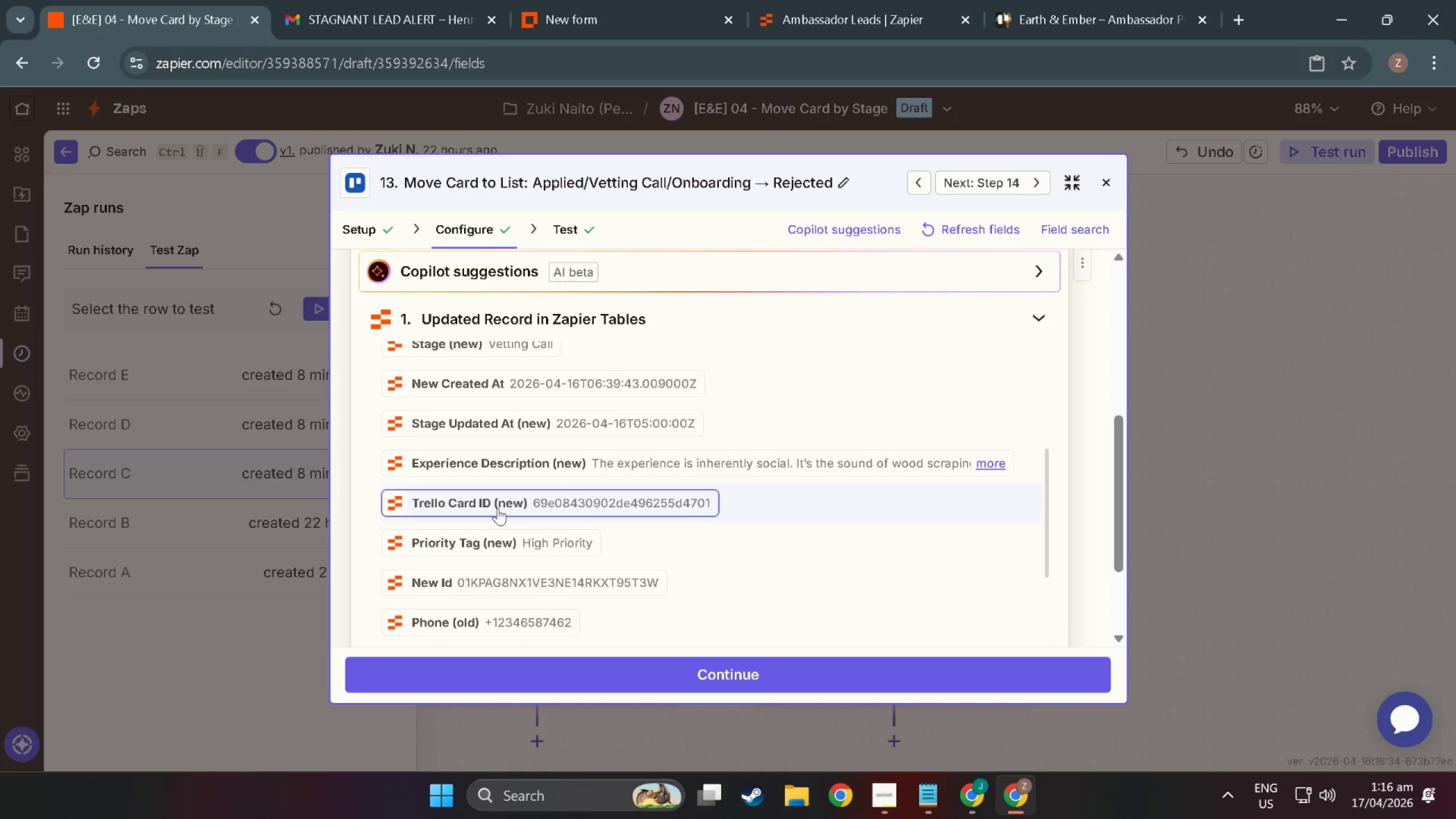 
scroll: coordinate [1032, 411], scroll_direction: up, amount: 7.0
 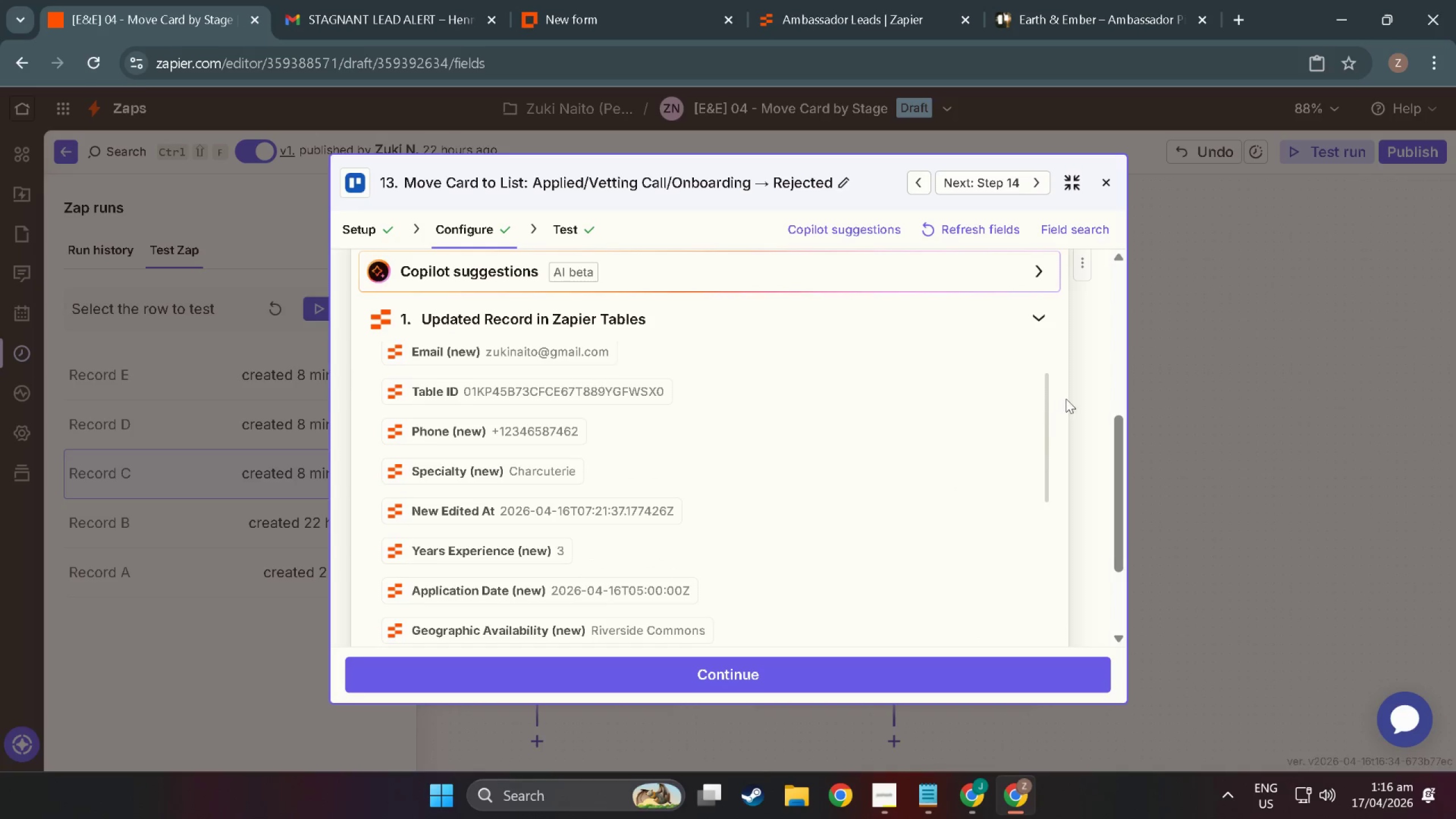 
left_click([1066, 399])
 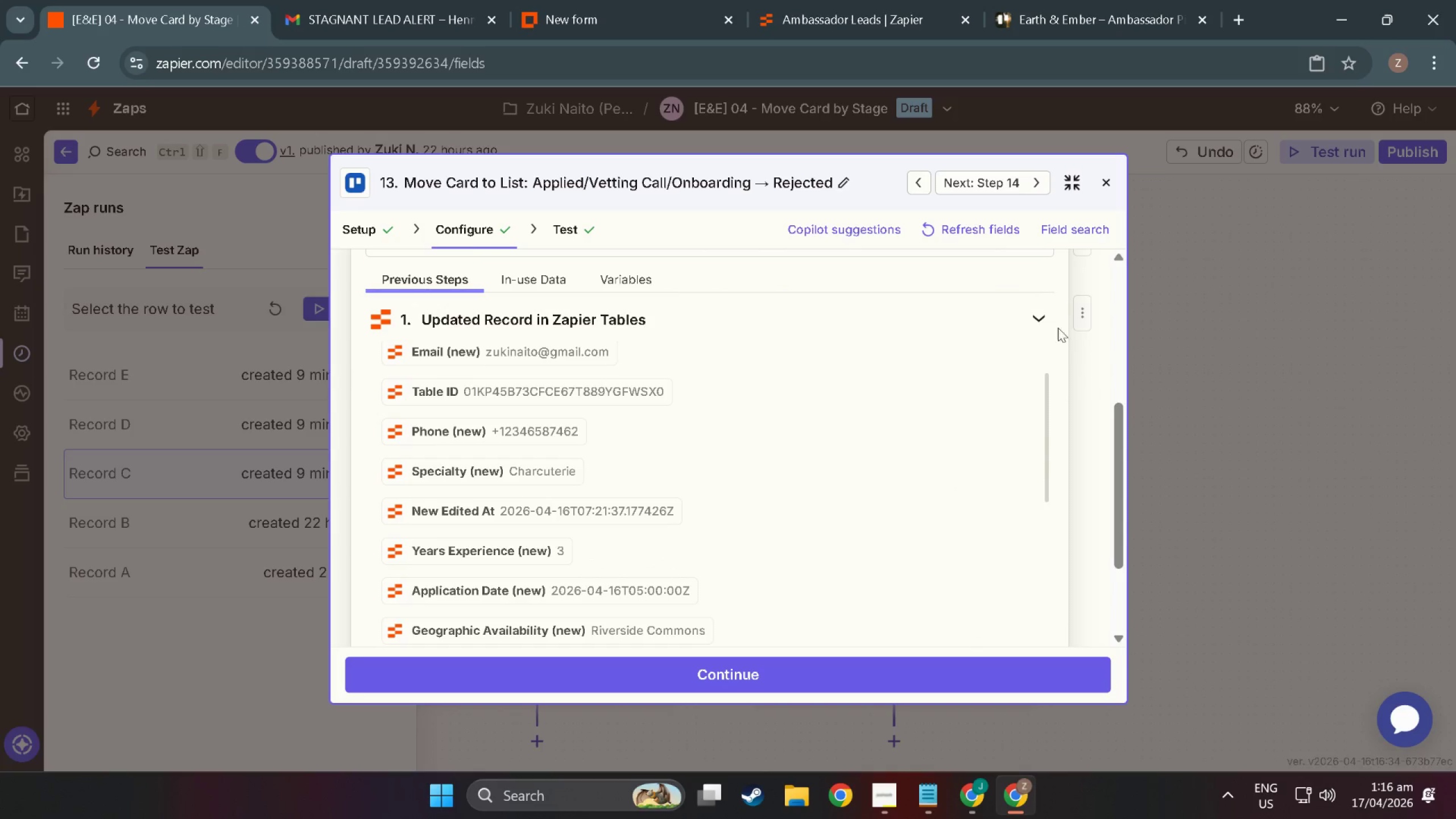 
scroll: coordinate [1015, 495], scroll_direction: up, amount: 14.0
 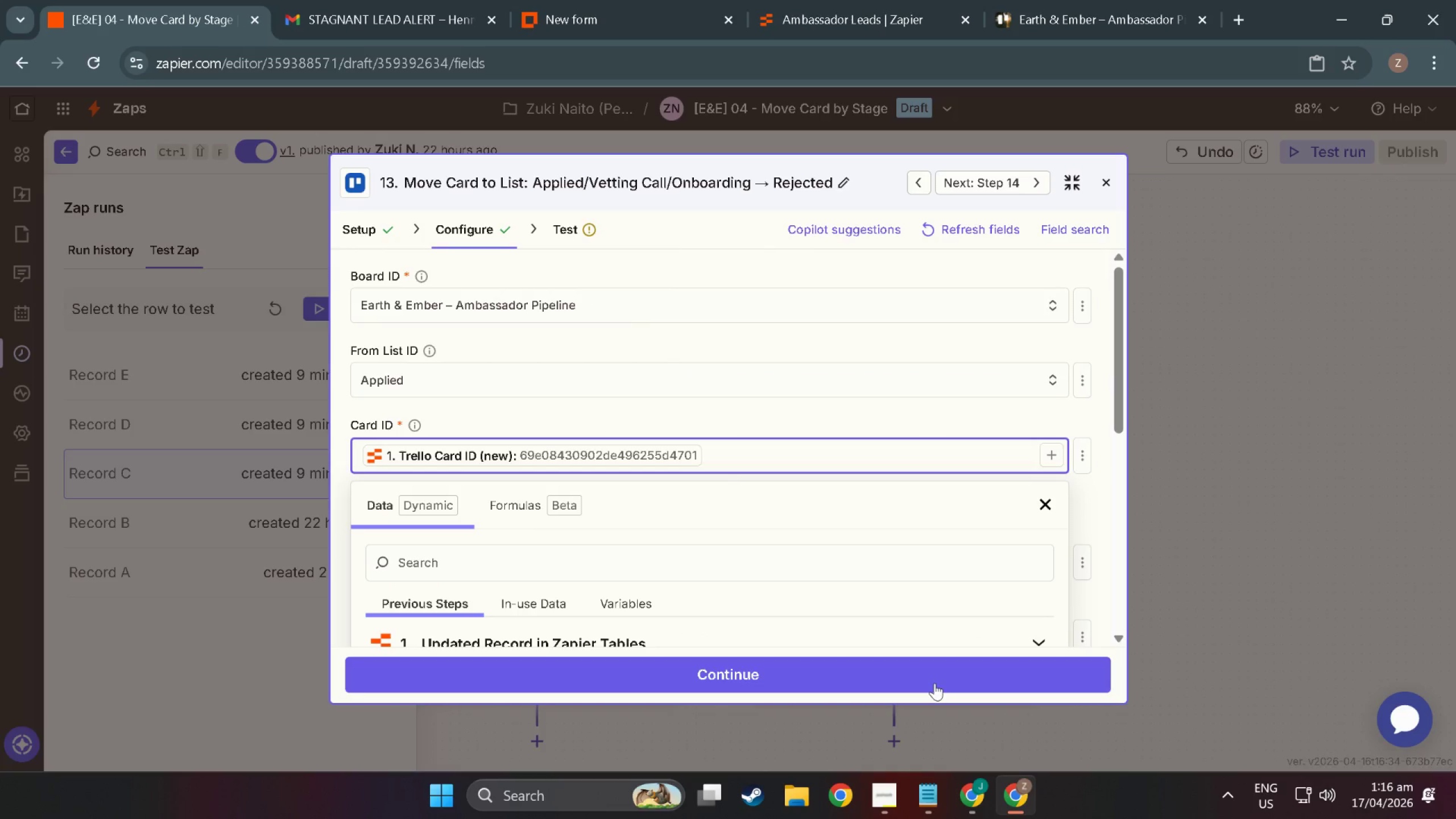 
left_click([928, 681])
 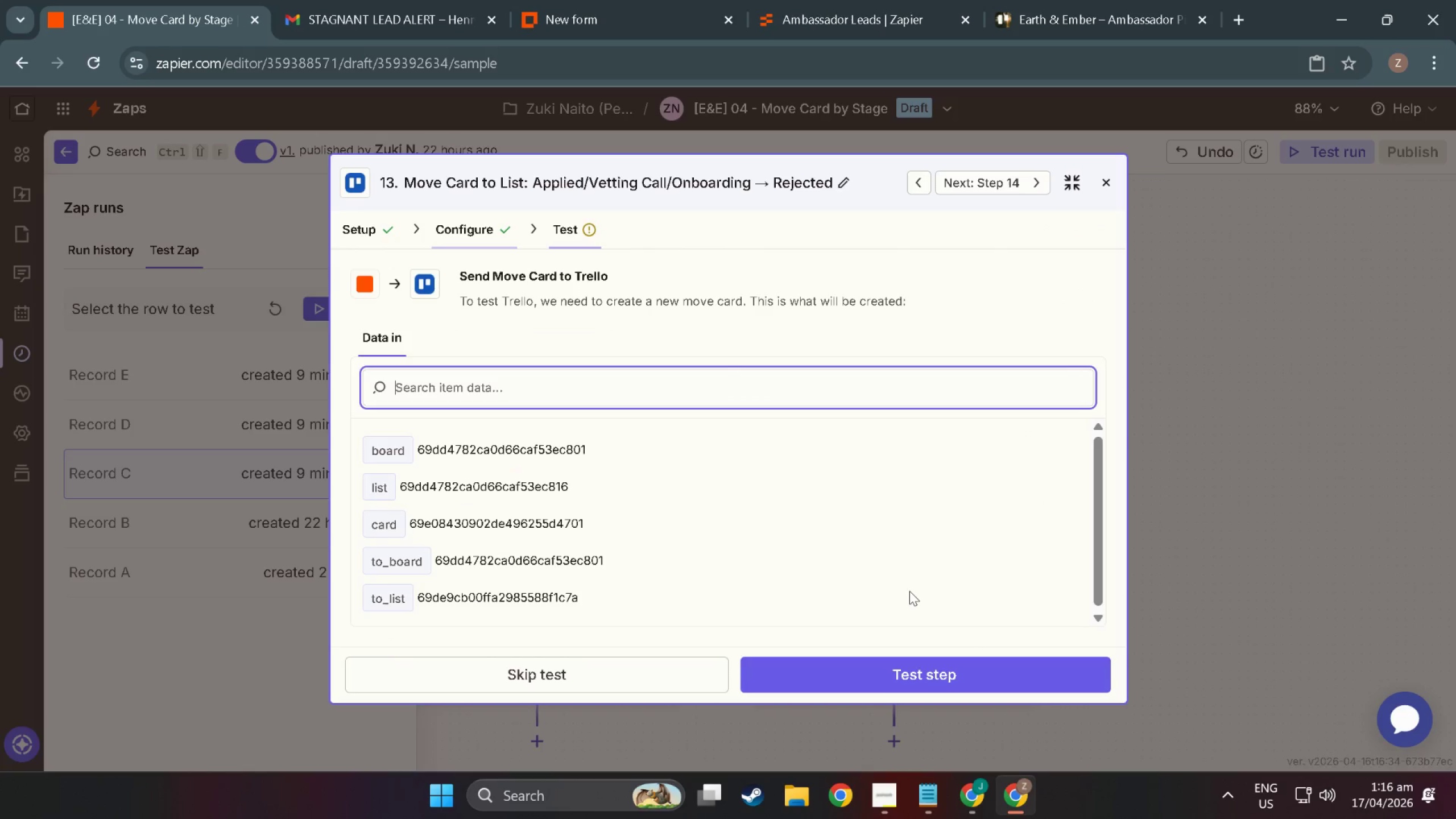 
scroll: coordinate [909, 589], scroll_direction: up, amount: 3.0
 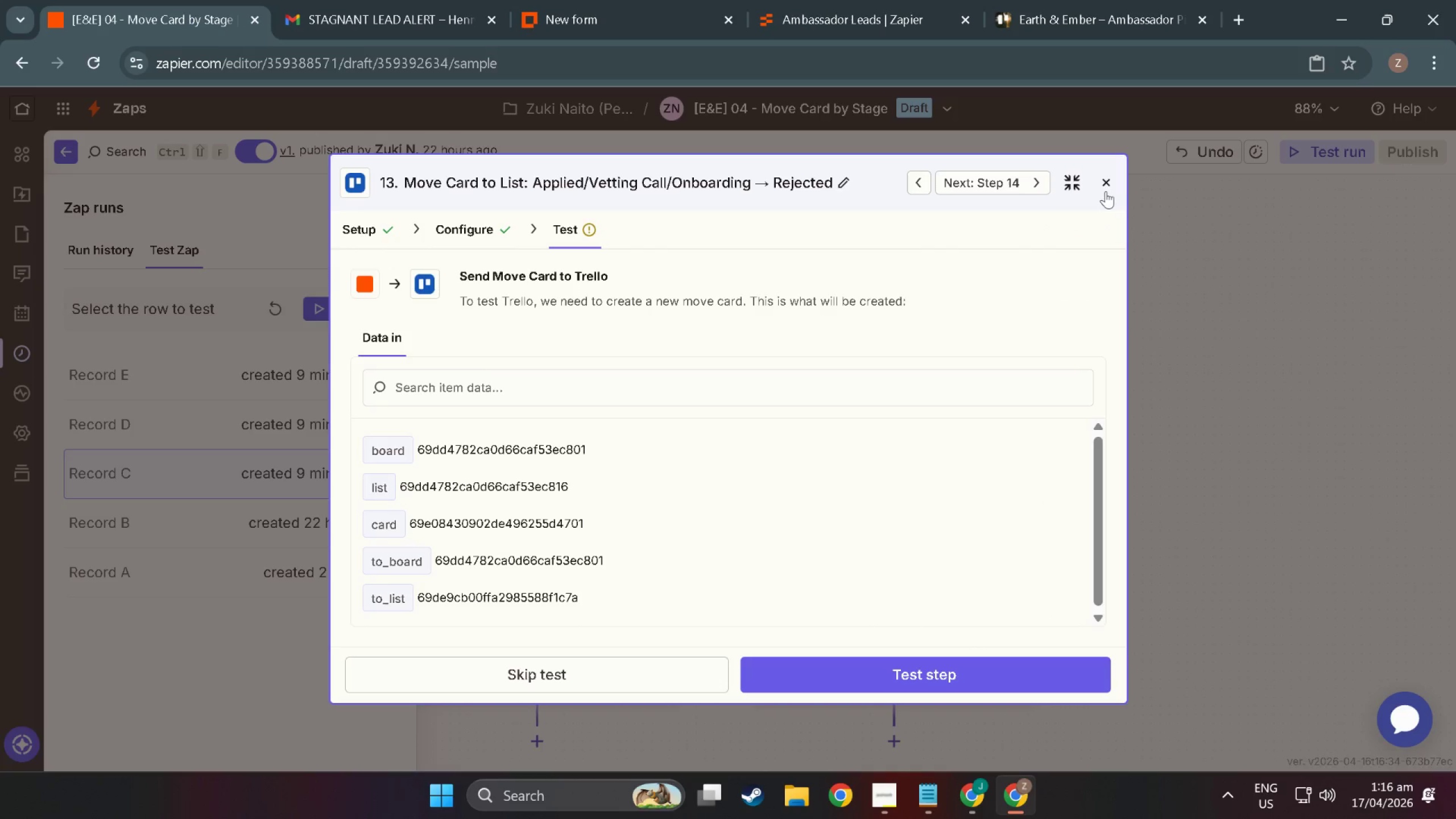 
left_click([1111, 179])
 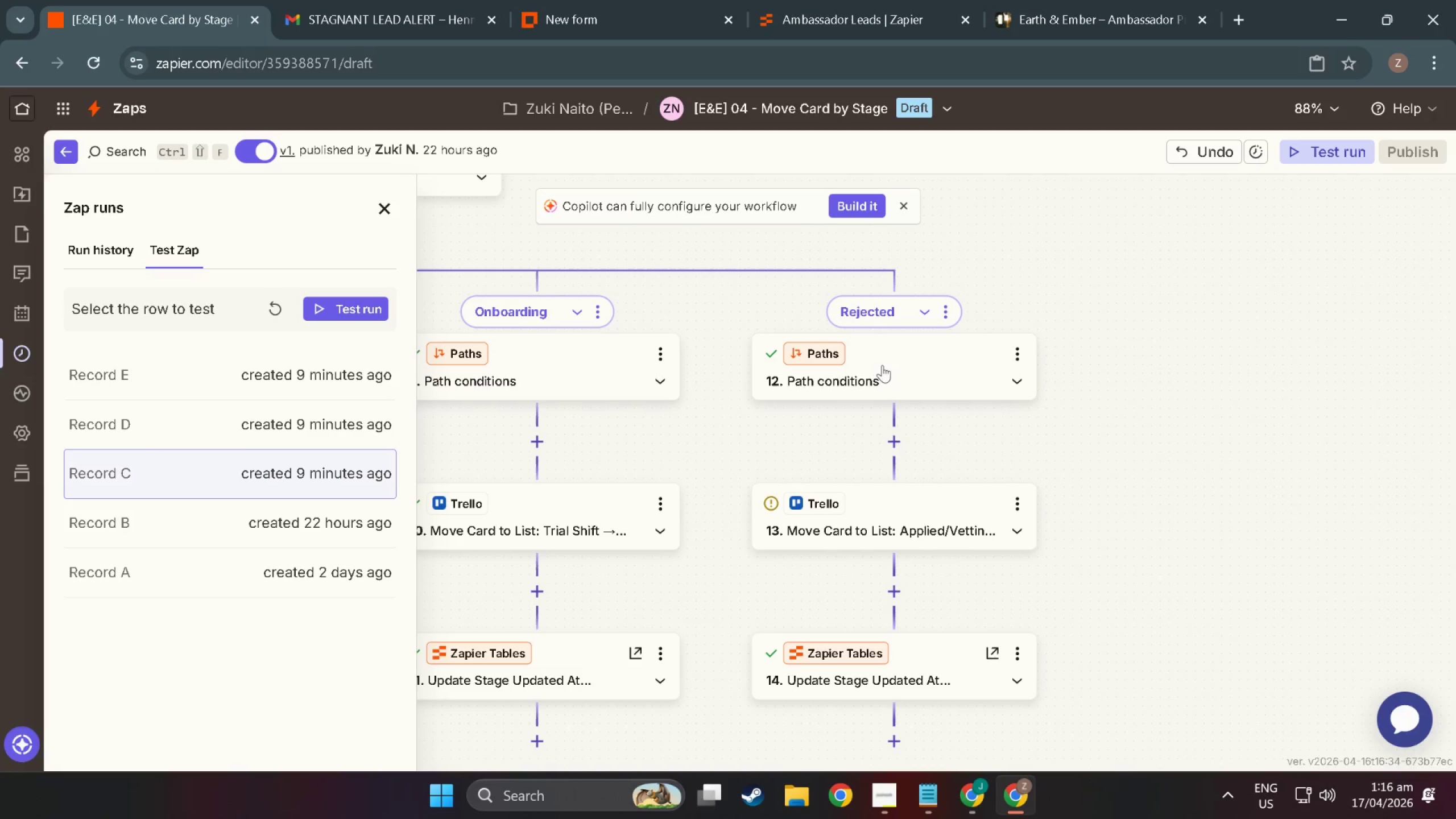 
left_click([908, 359])
 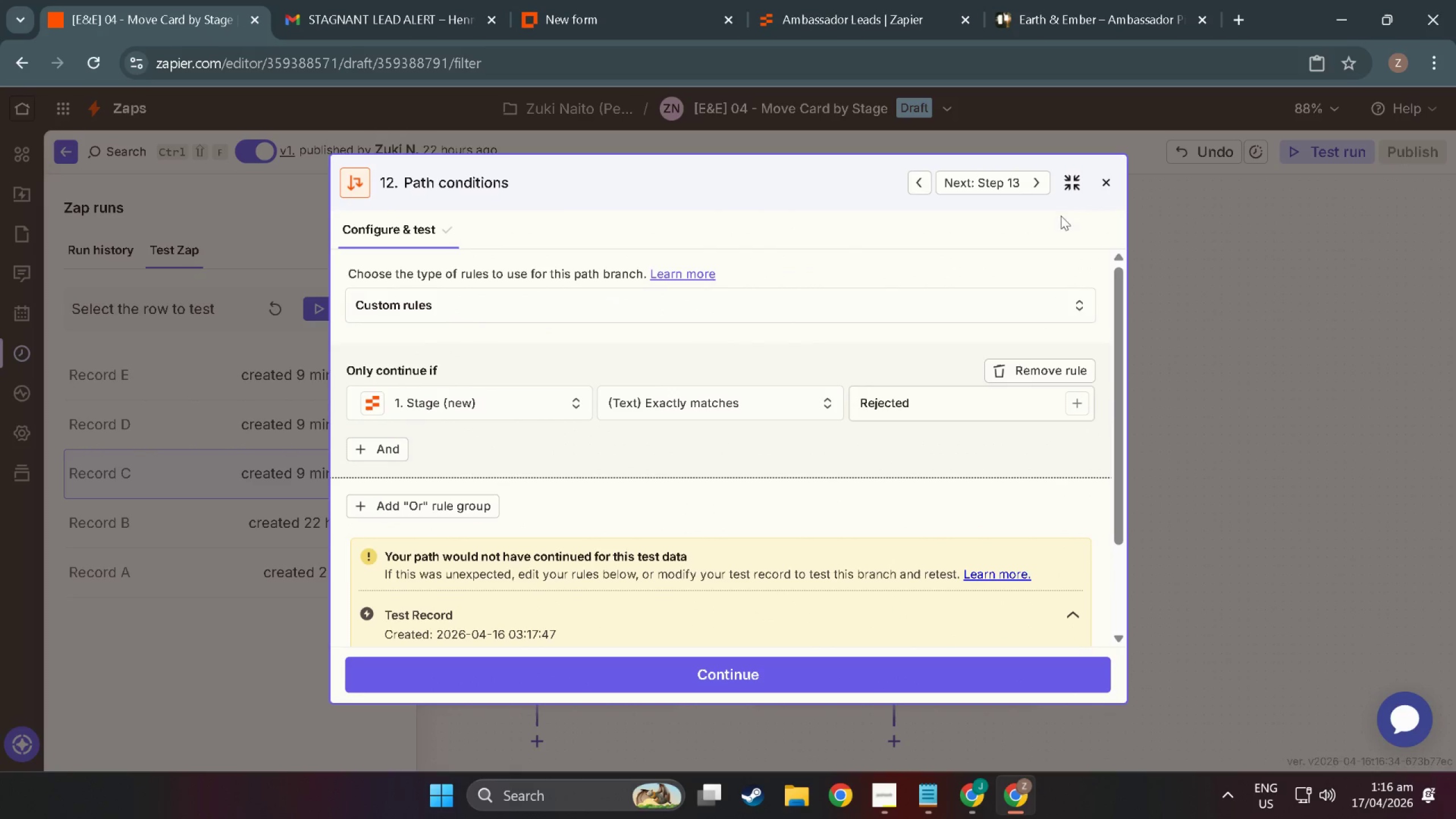 
left_click([1107, 176])
 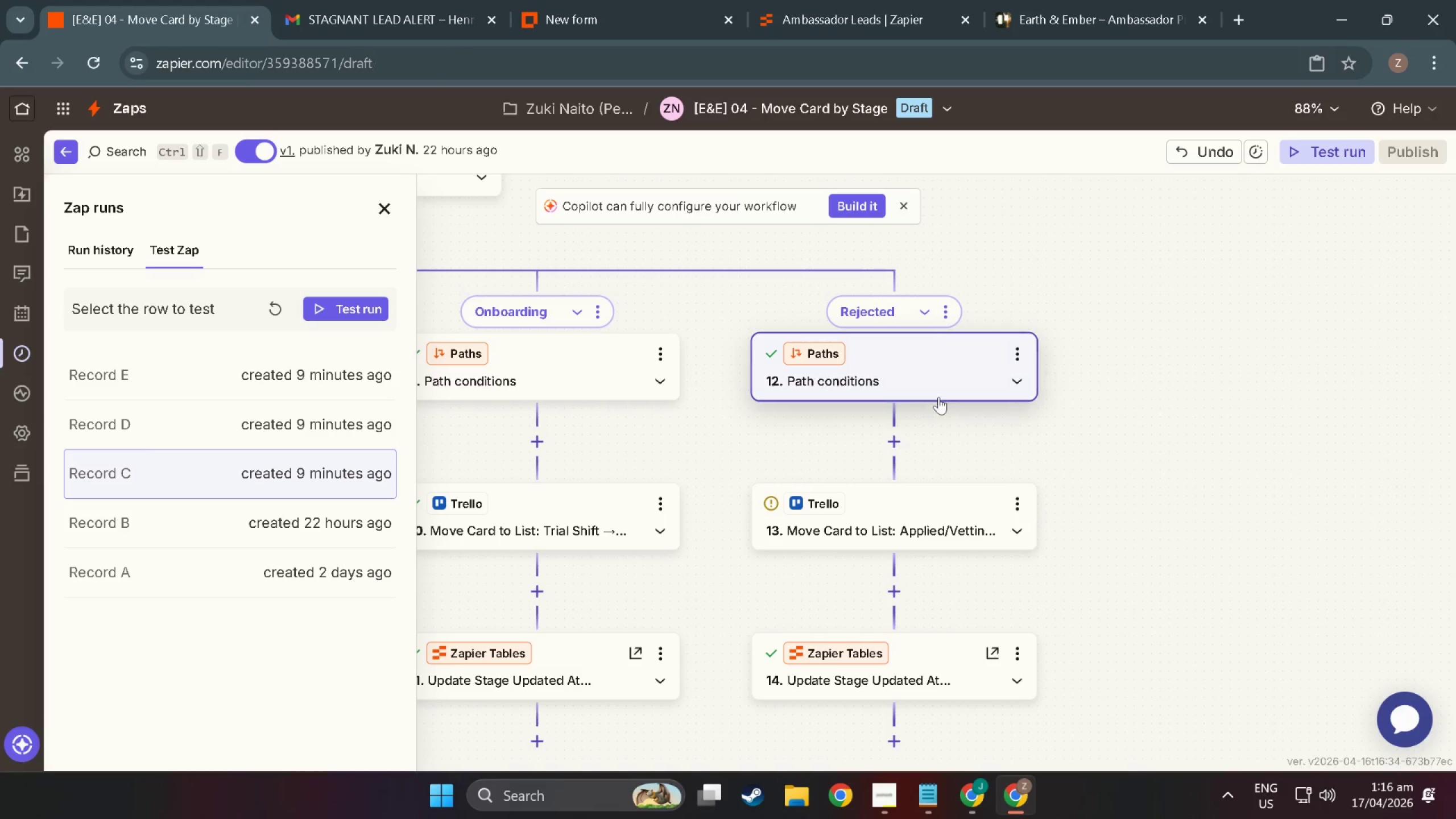 
scroll: coordinate [919, 424], scroll_direction: down, amount: 3.0
 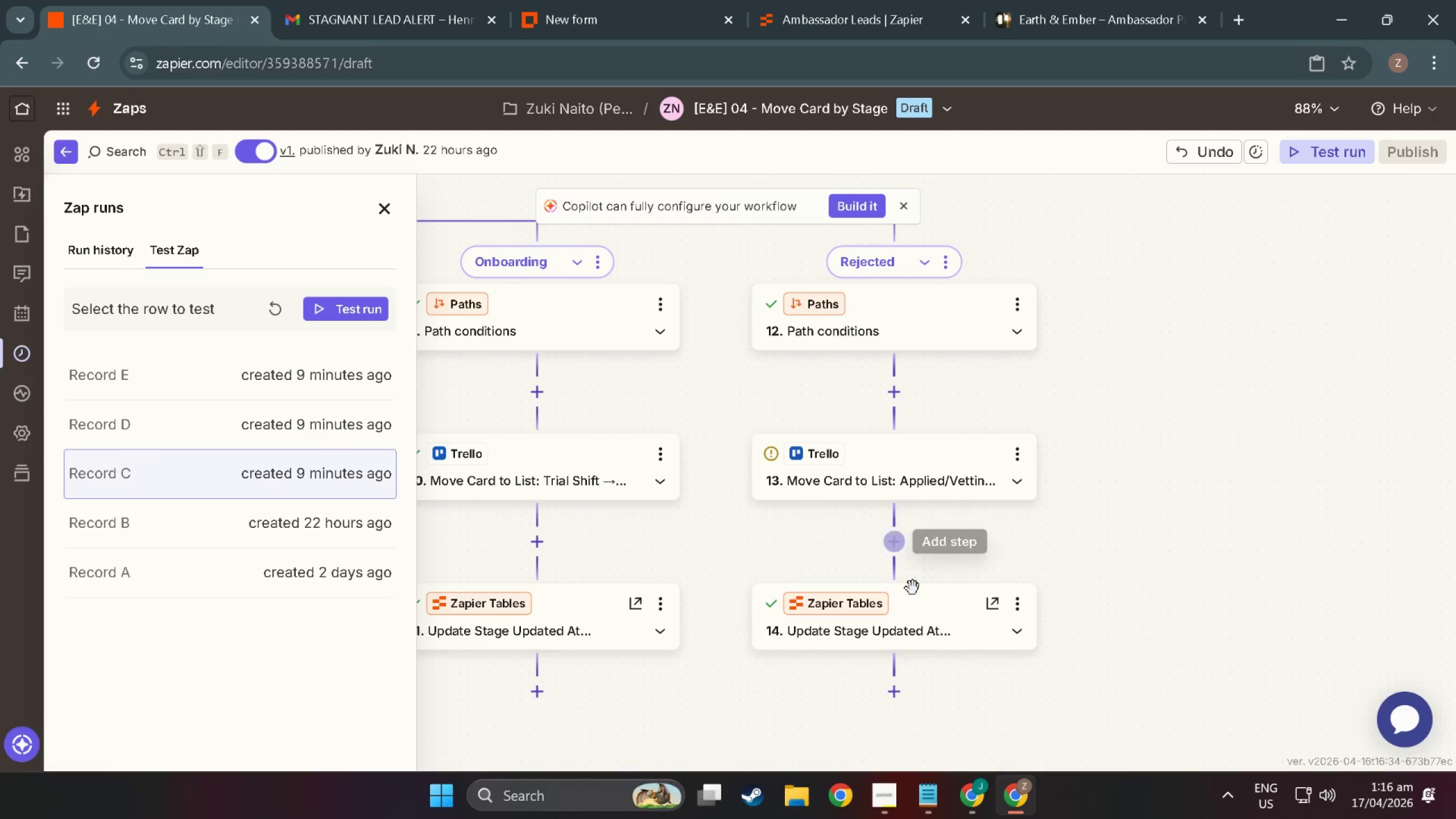 
left_click([920, 601])
 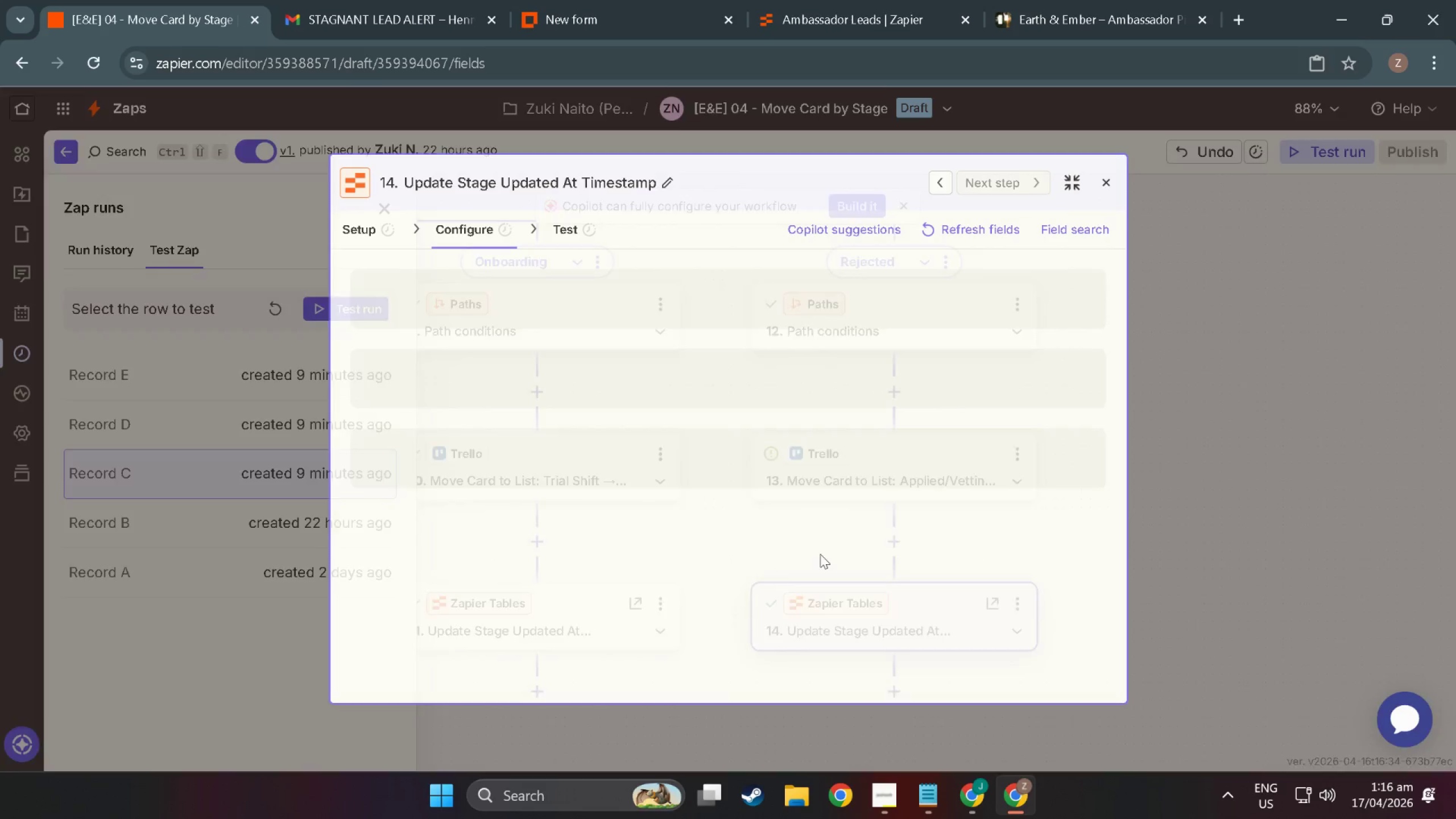 
scroll: coordinate [710, 399], scroll_direction: down, amount: 3.0
 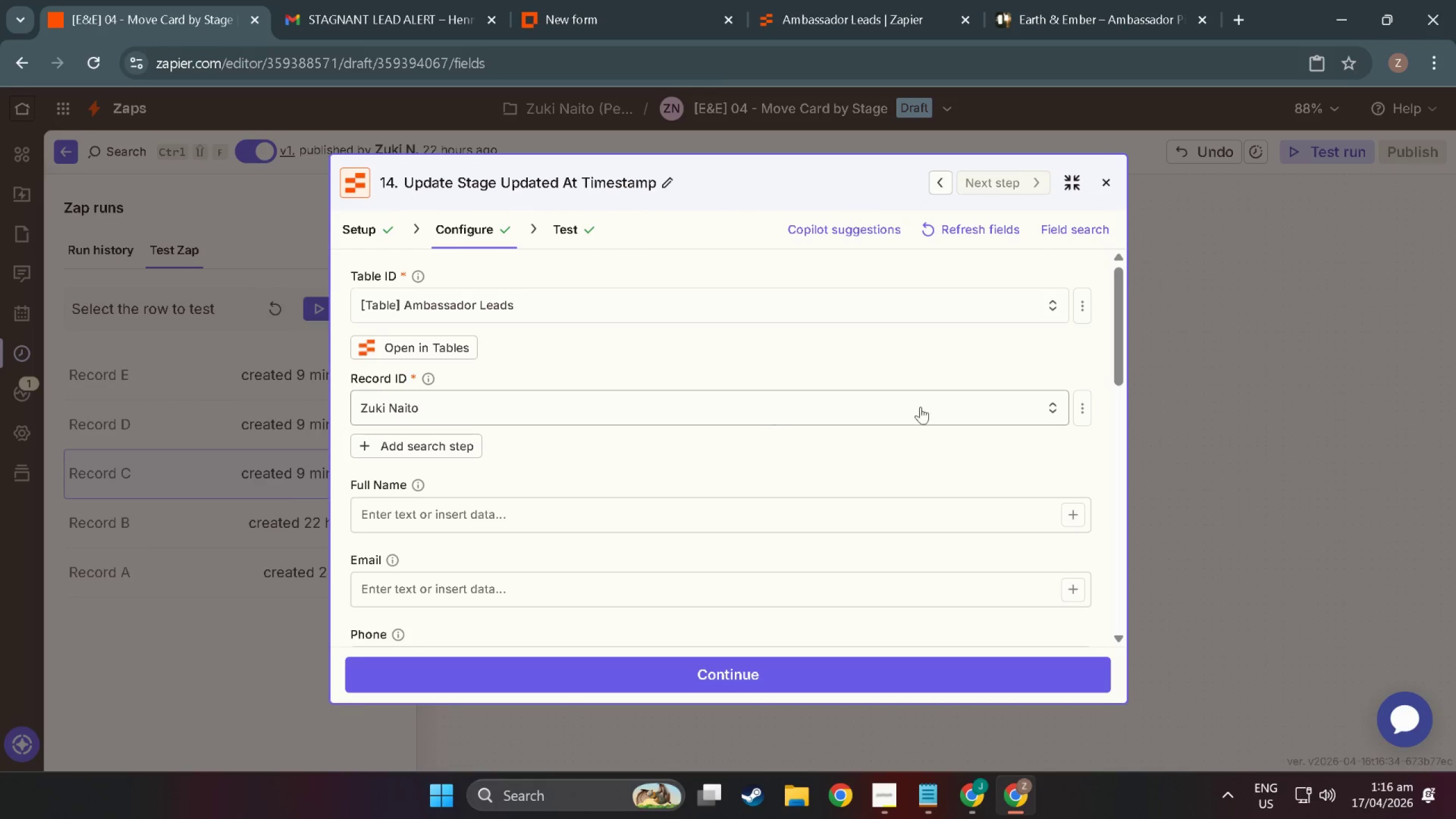 
left_click([1079, 416])
 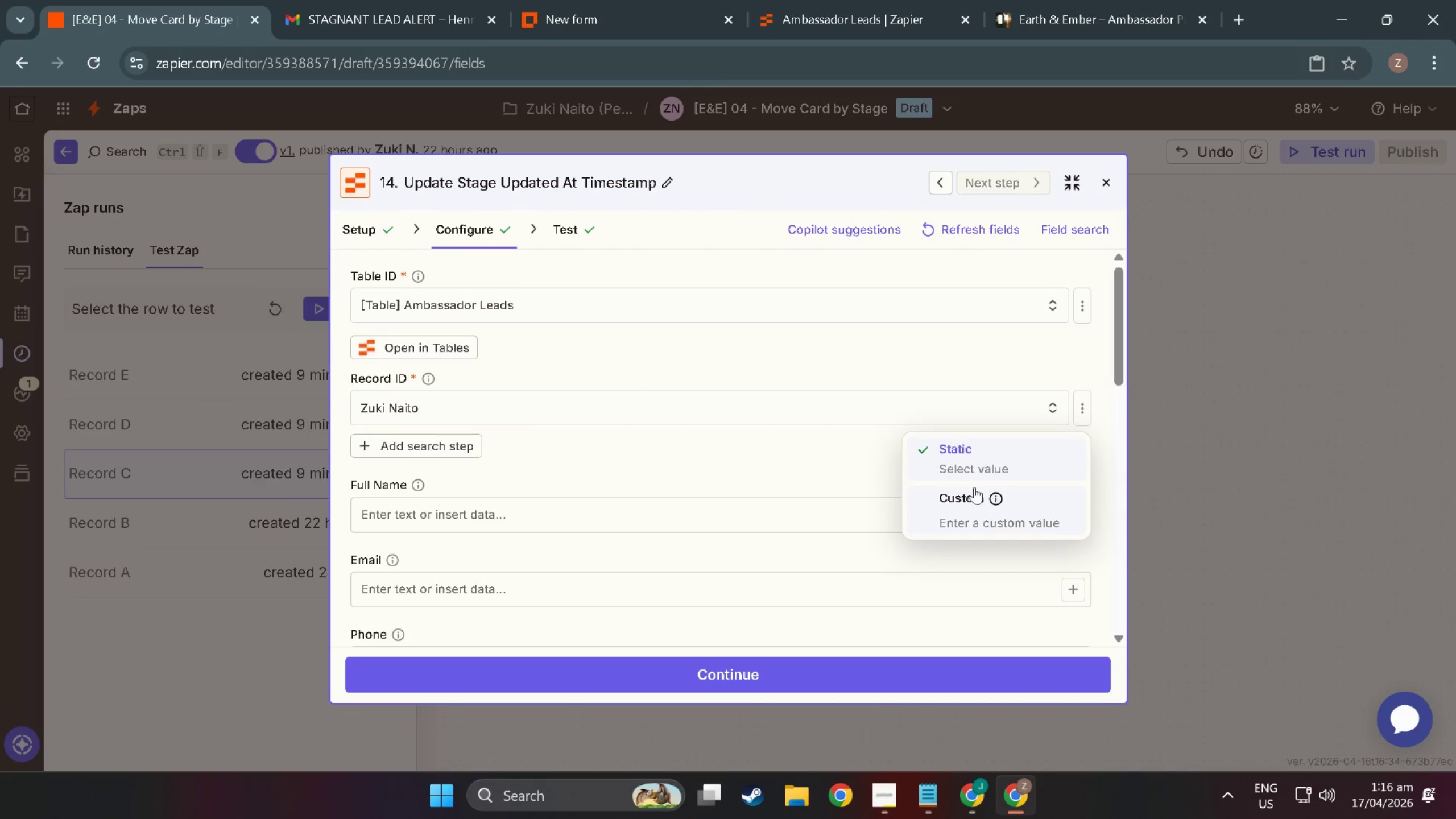 
left_click([974, 494])
 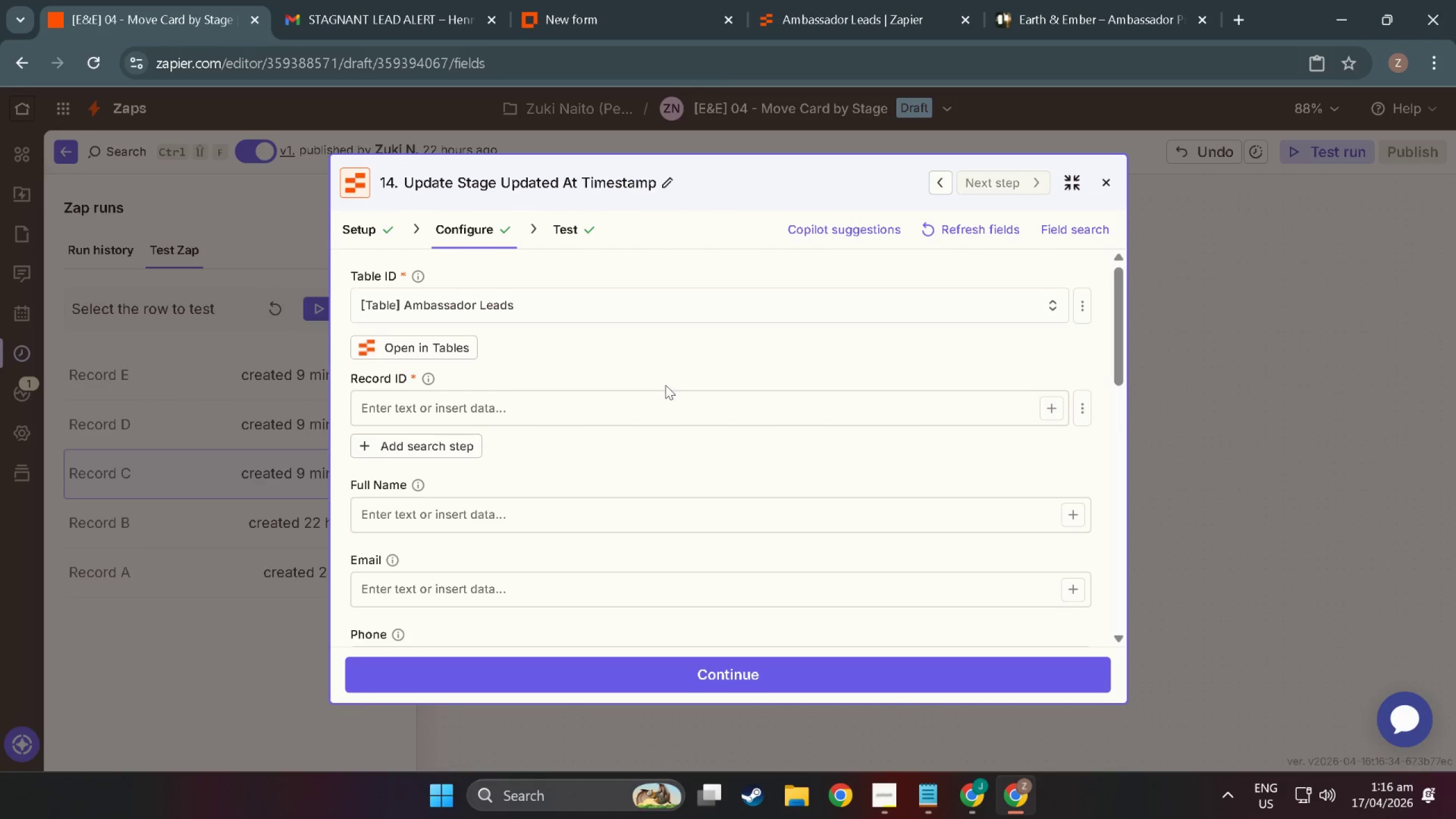 
double_click([703, 411])
 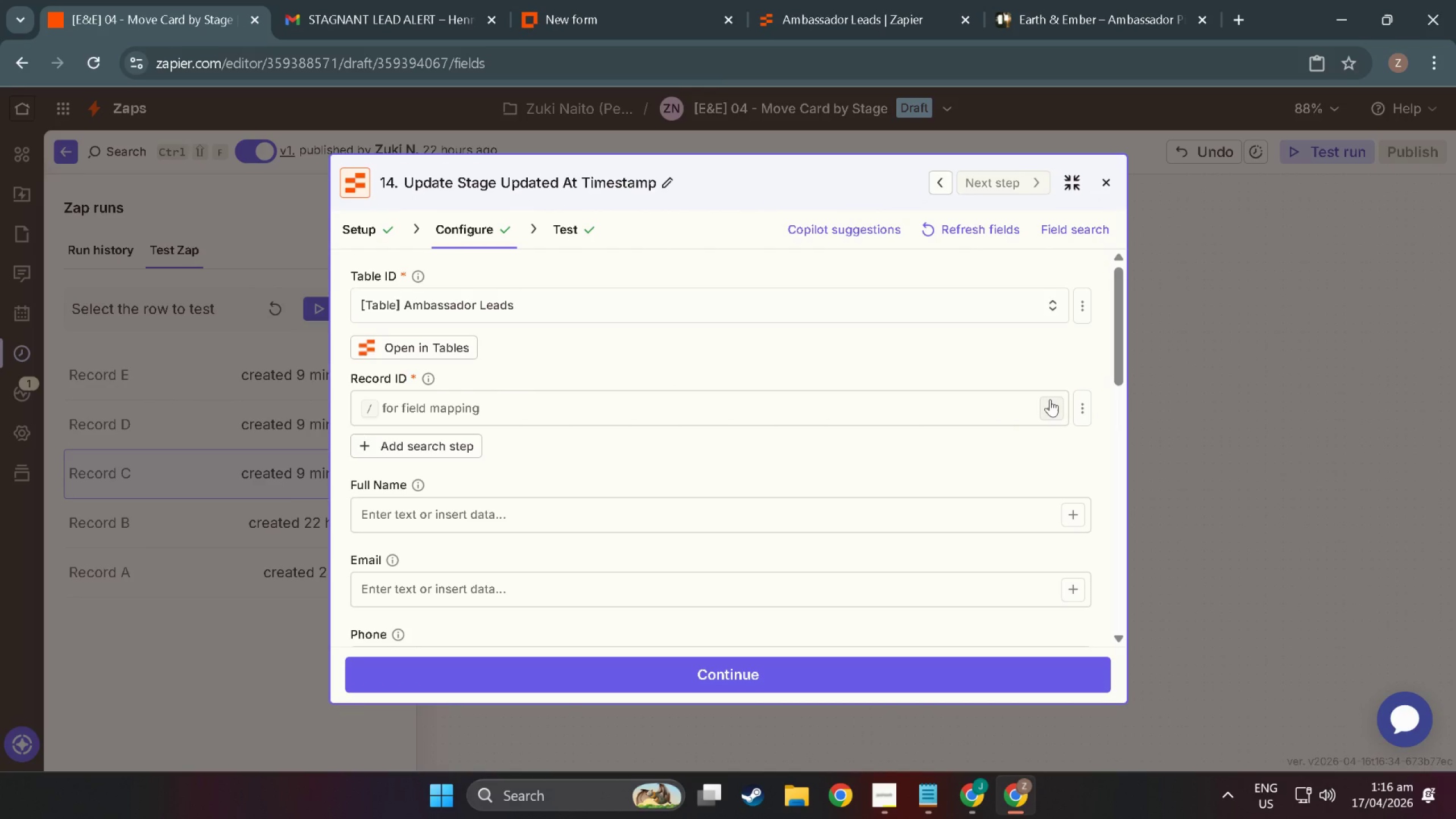 
double_click([1050, 399])
 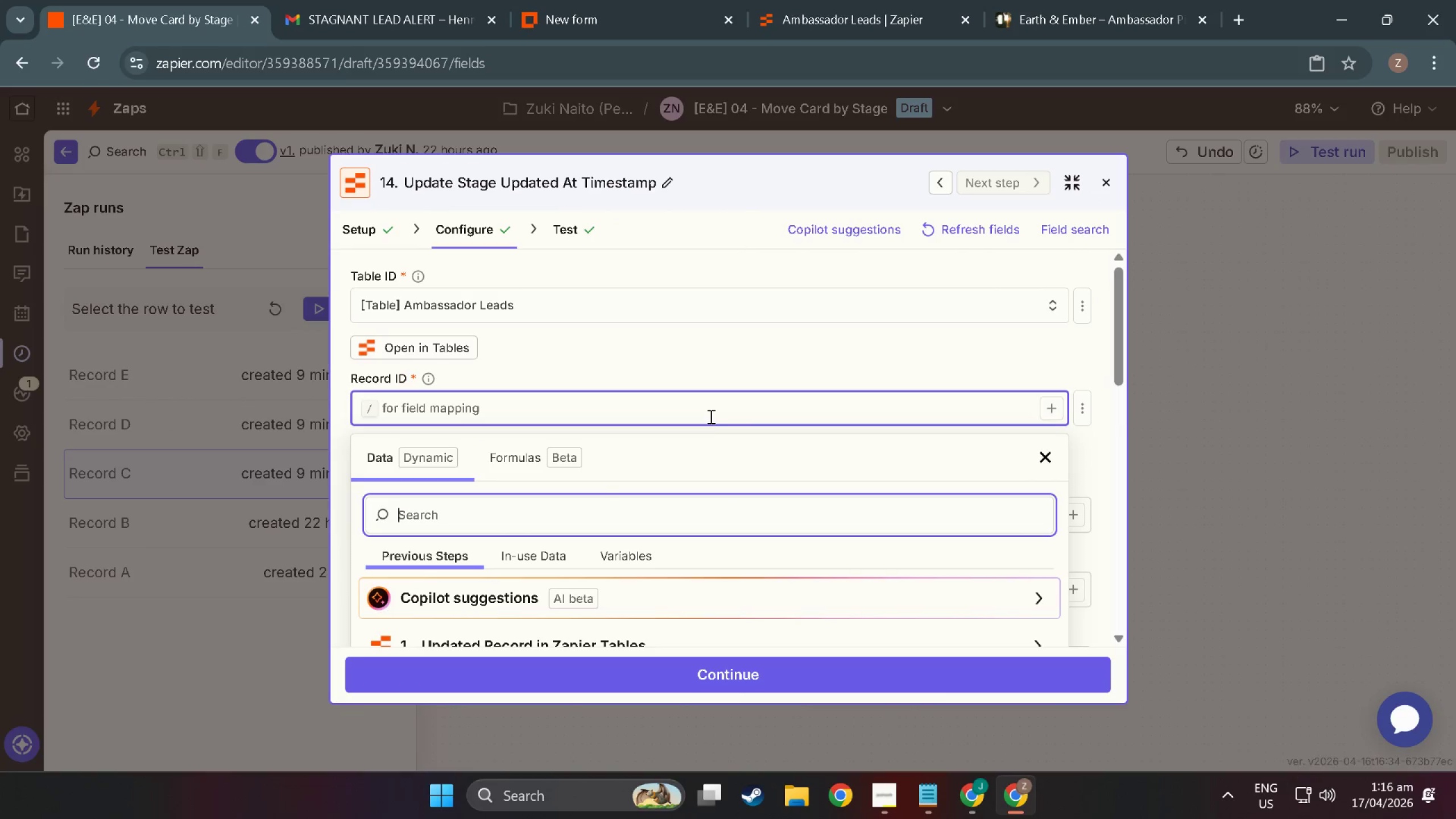 
scroll: coordinate [559, 507], scroll_direction: down, amount: 4.0
 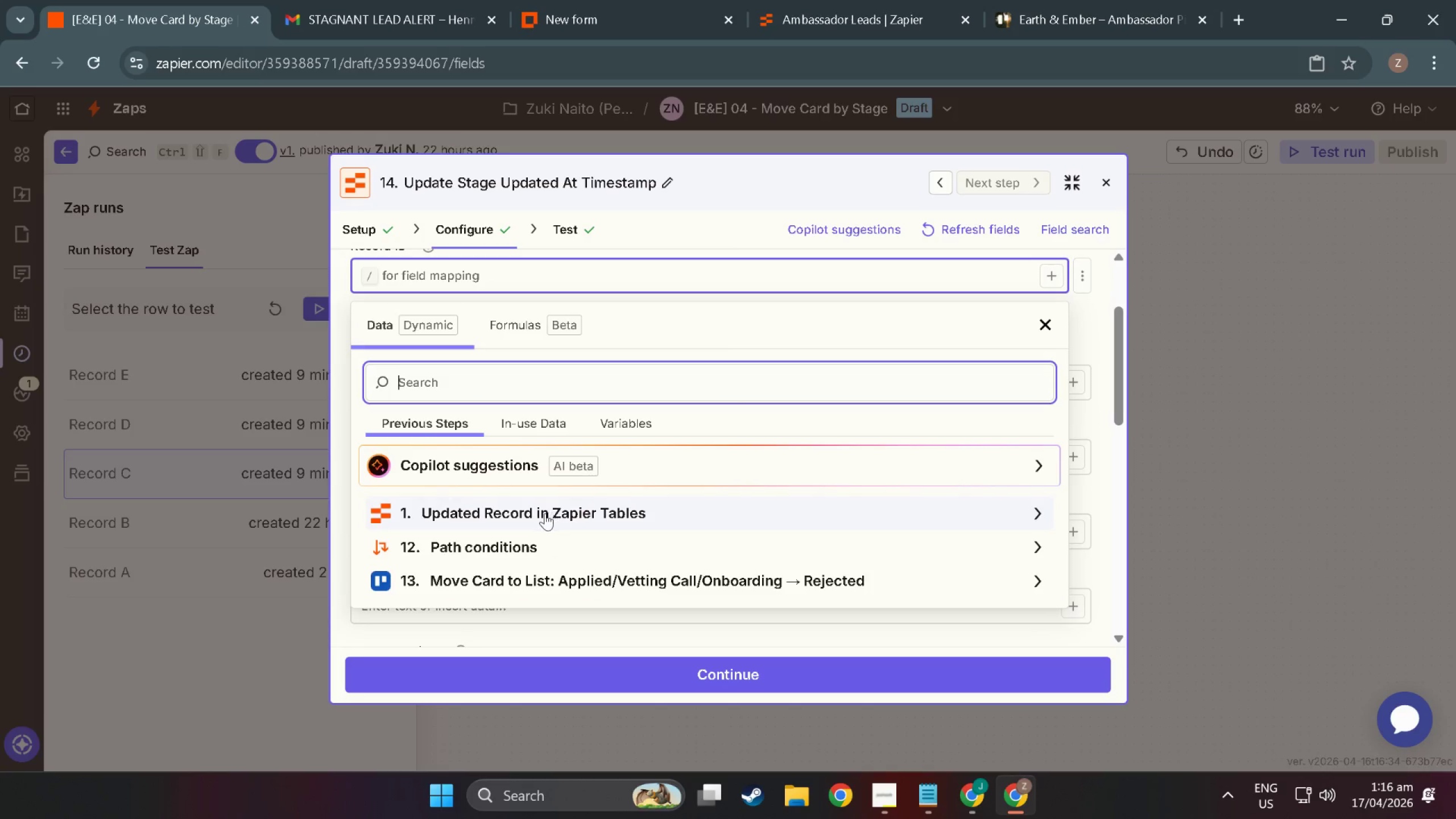 
left_click([541, 514])
 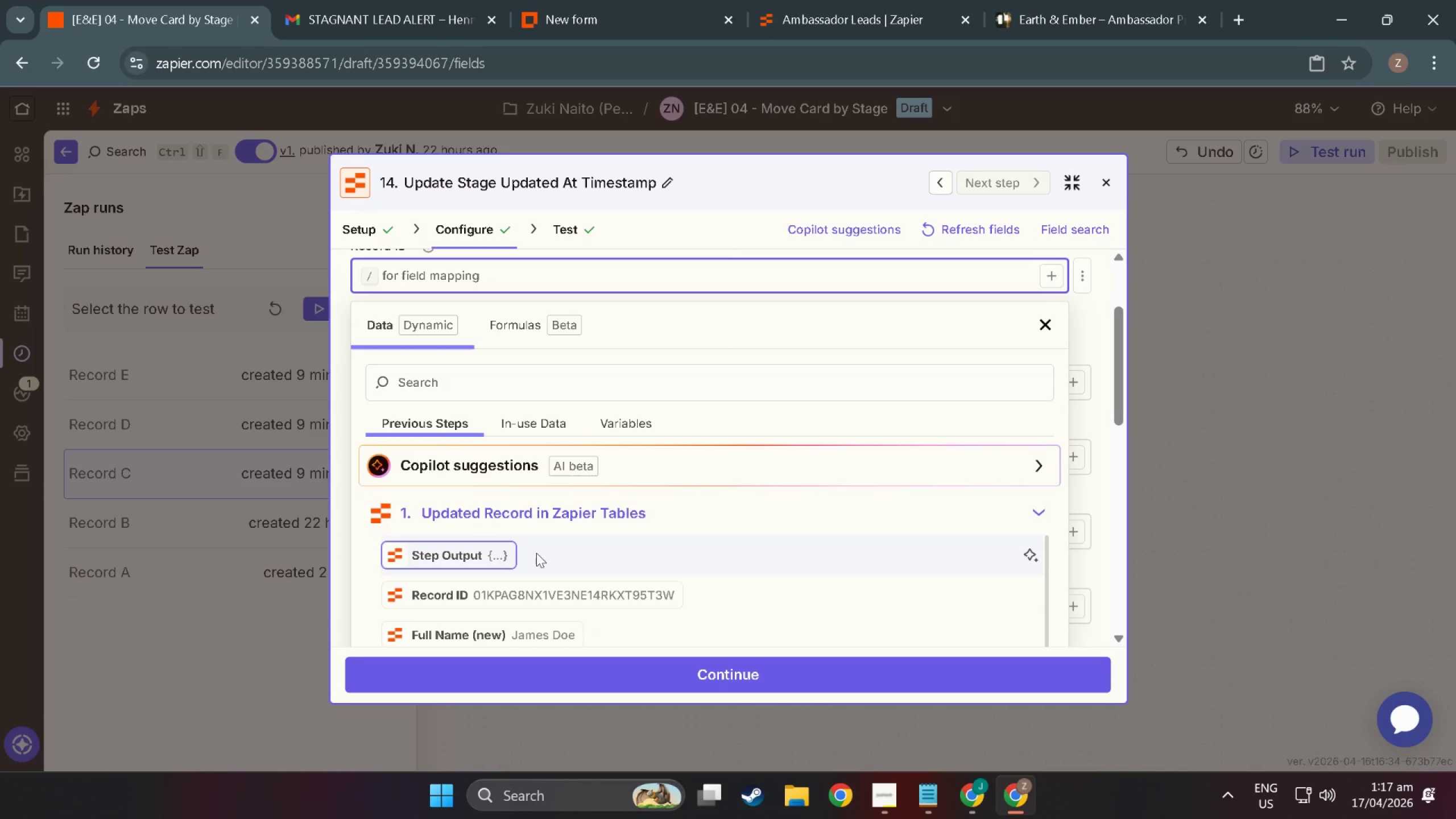 
wait(11.82)
 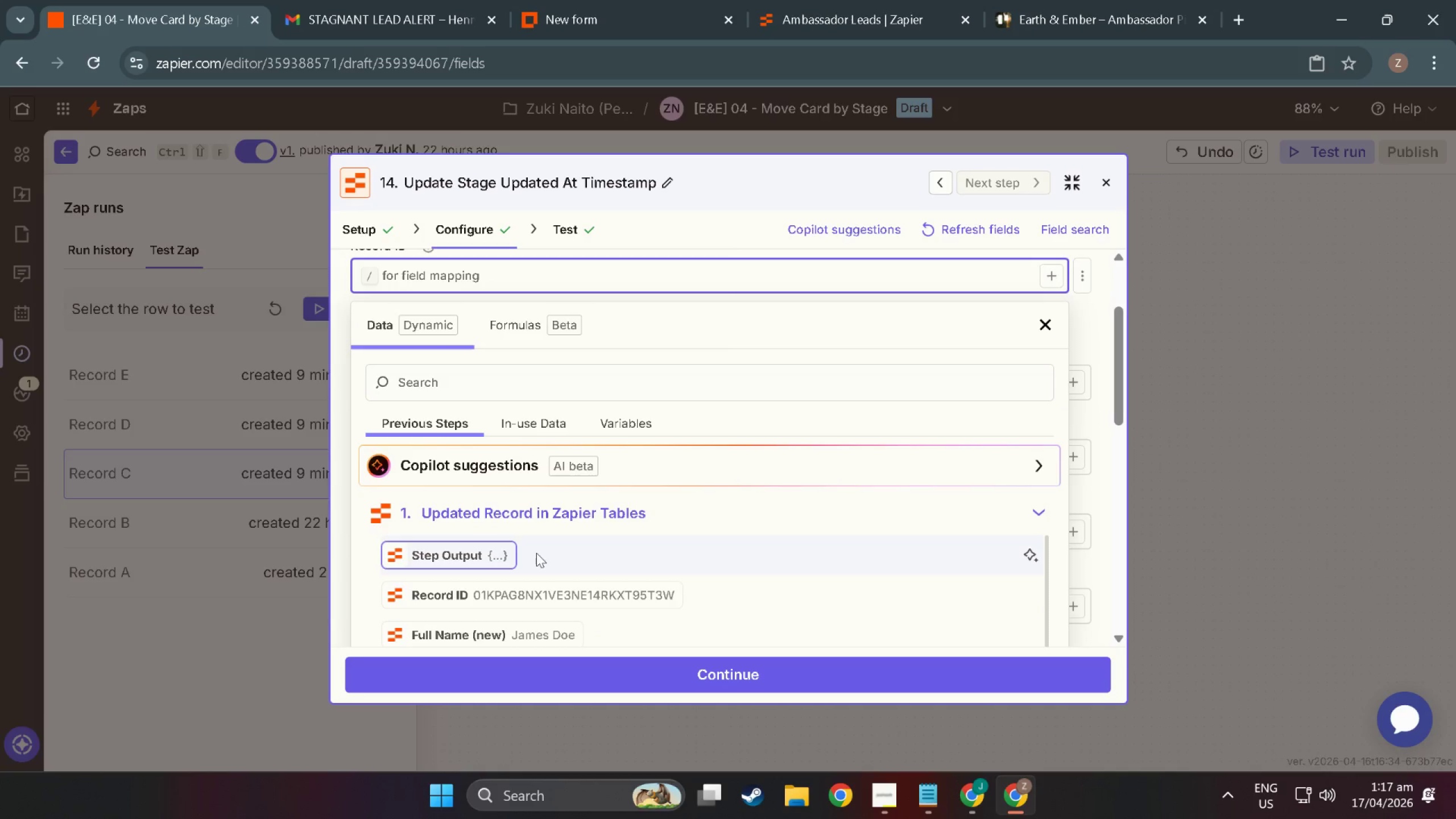 
scroll: coordinate [536, 553], scroll_direction: down, amount: 2.0
 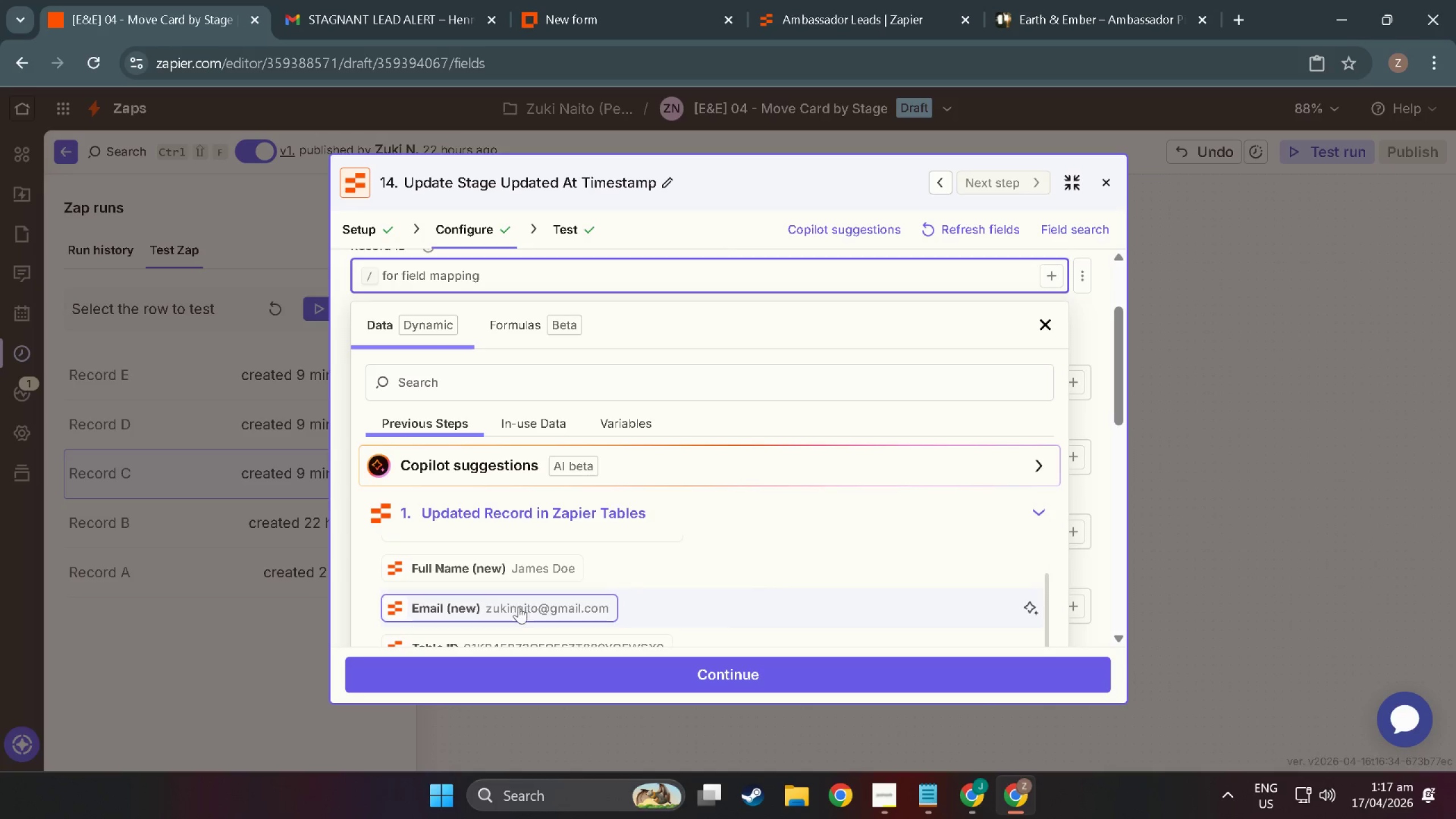 
scroll: coordinate [519, 606], scroll_direction: up, amount: 2.0
 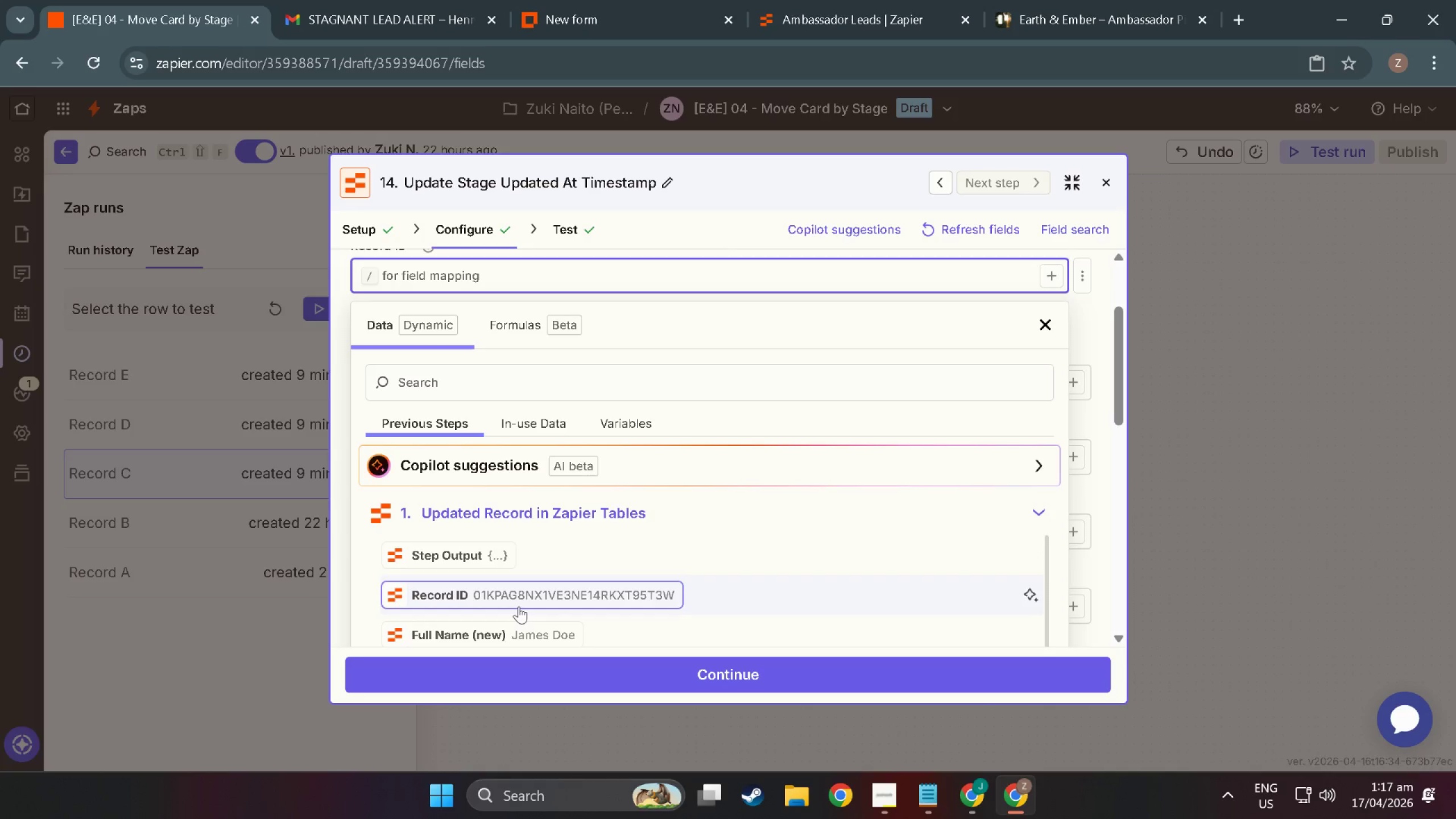 
left_click([519, 606])
 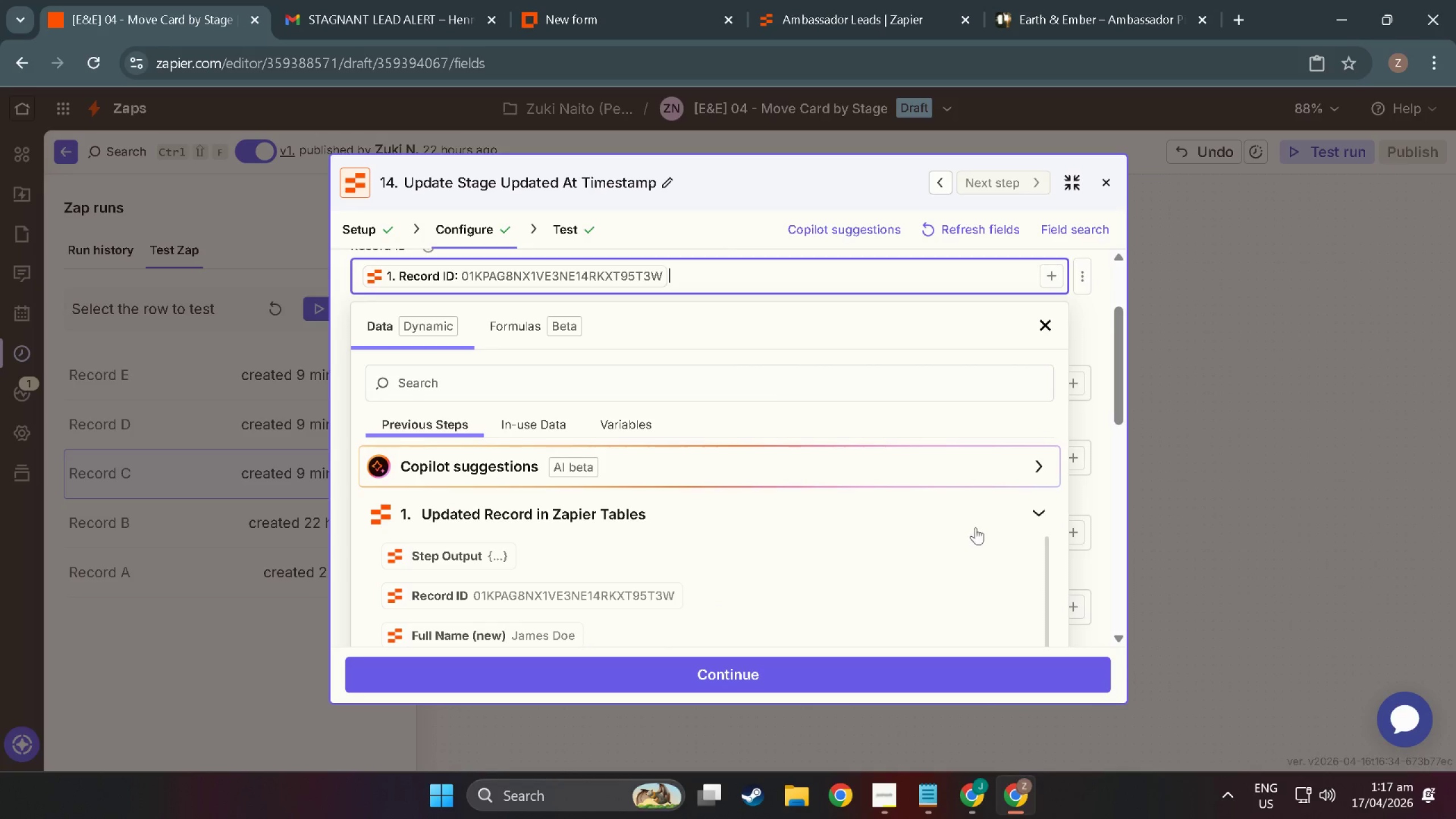 
left_click([791, 667])
 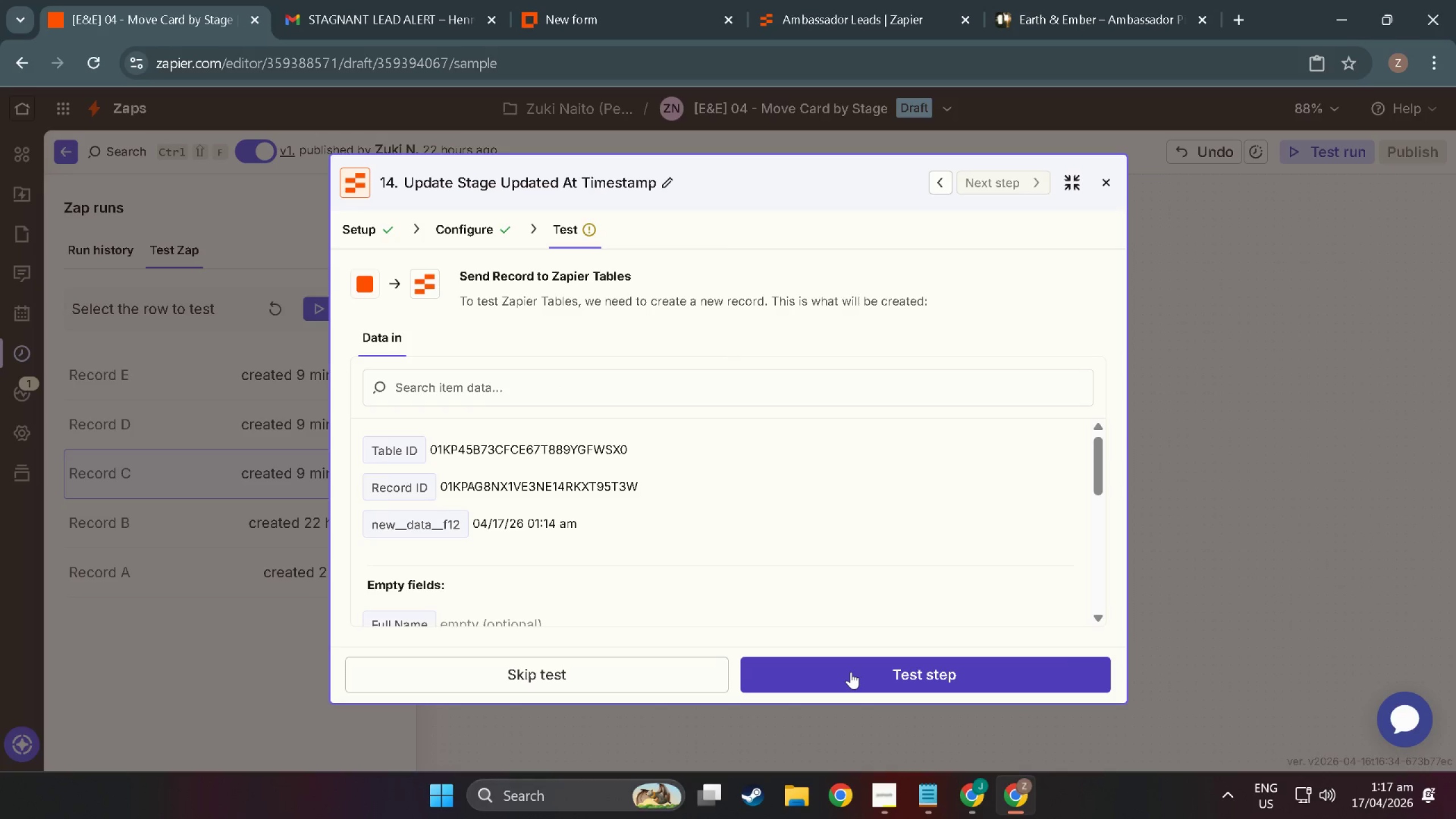 
wait(8.68)
 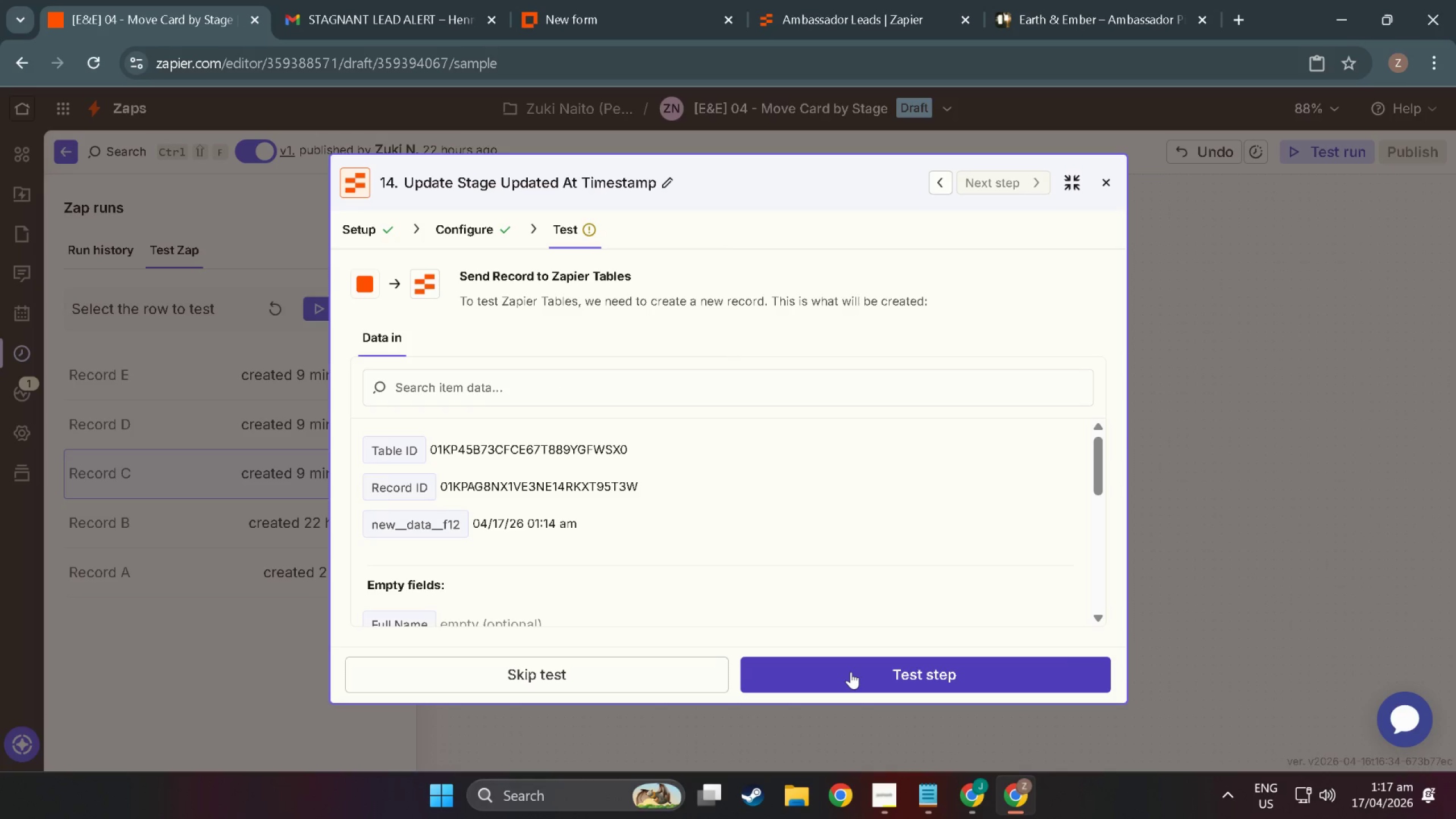 
double_click([280, 390])
 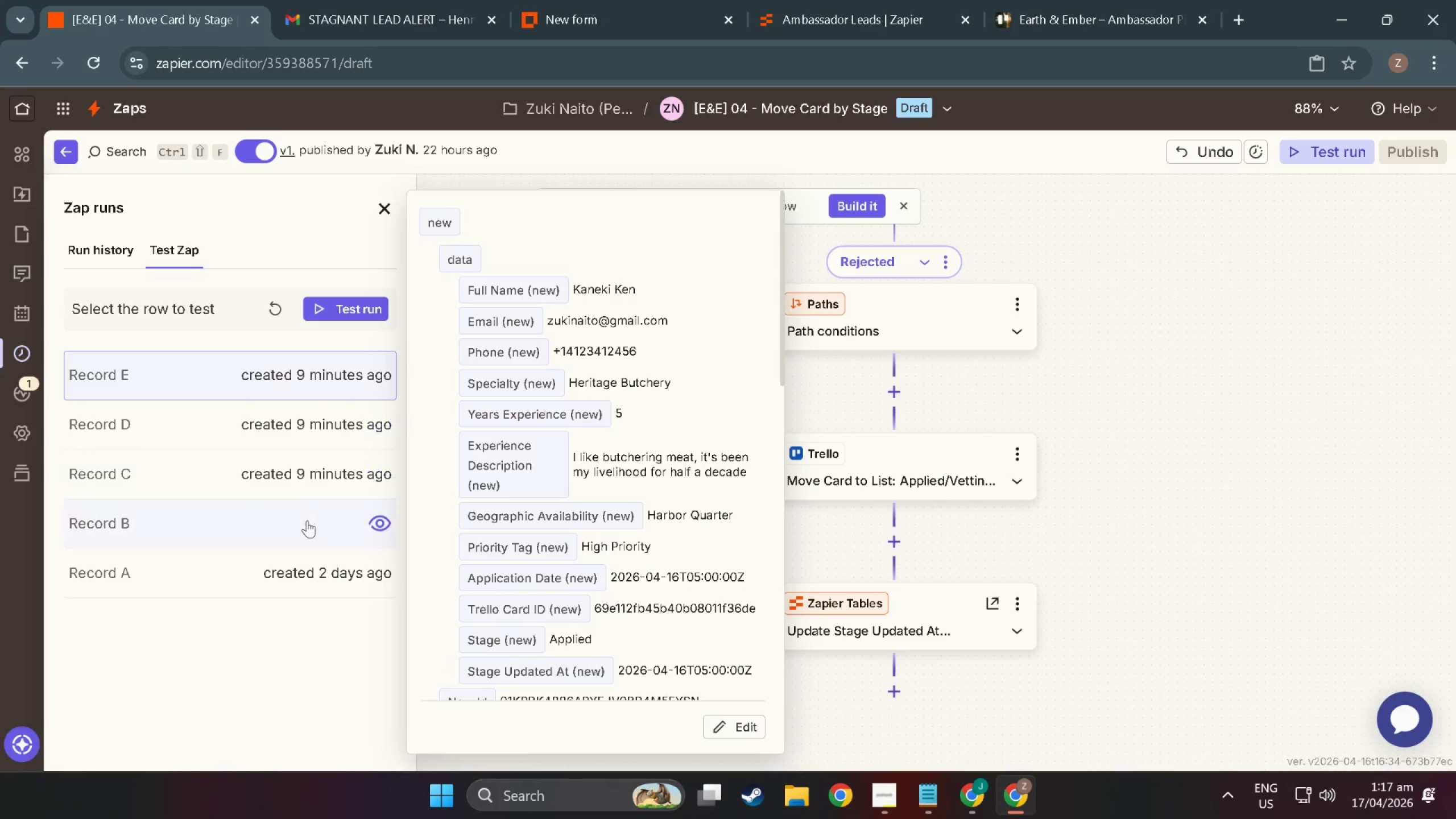 
left_click([307, 520])
 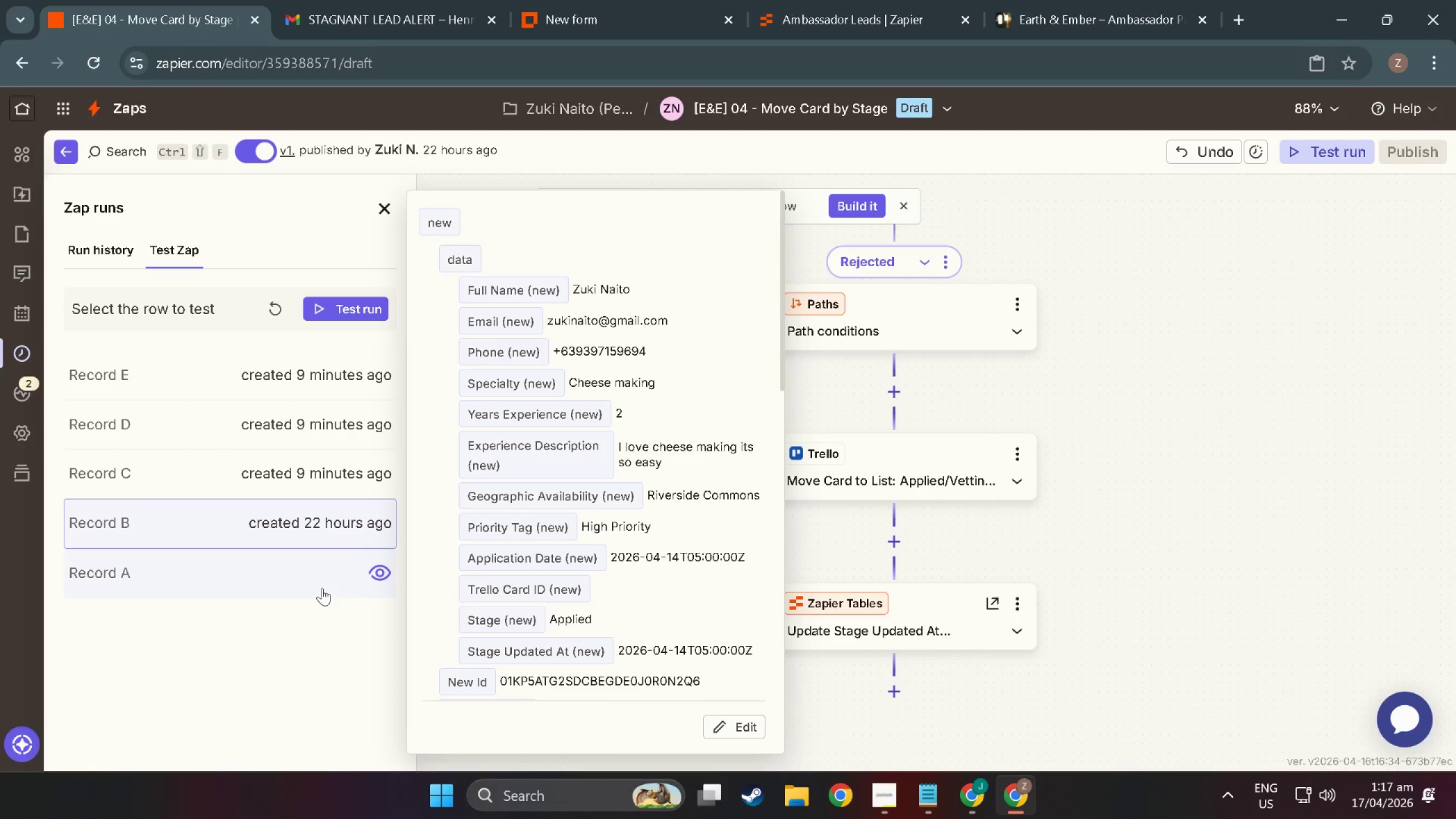 
left_click([318, 577])
 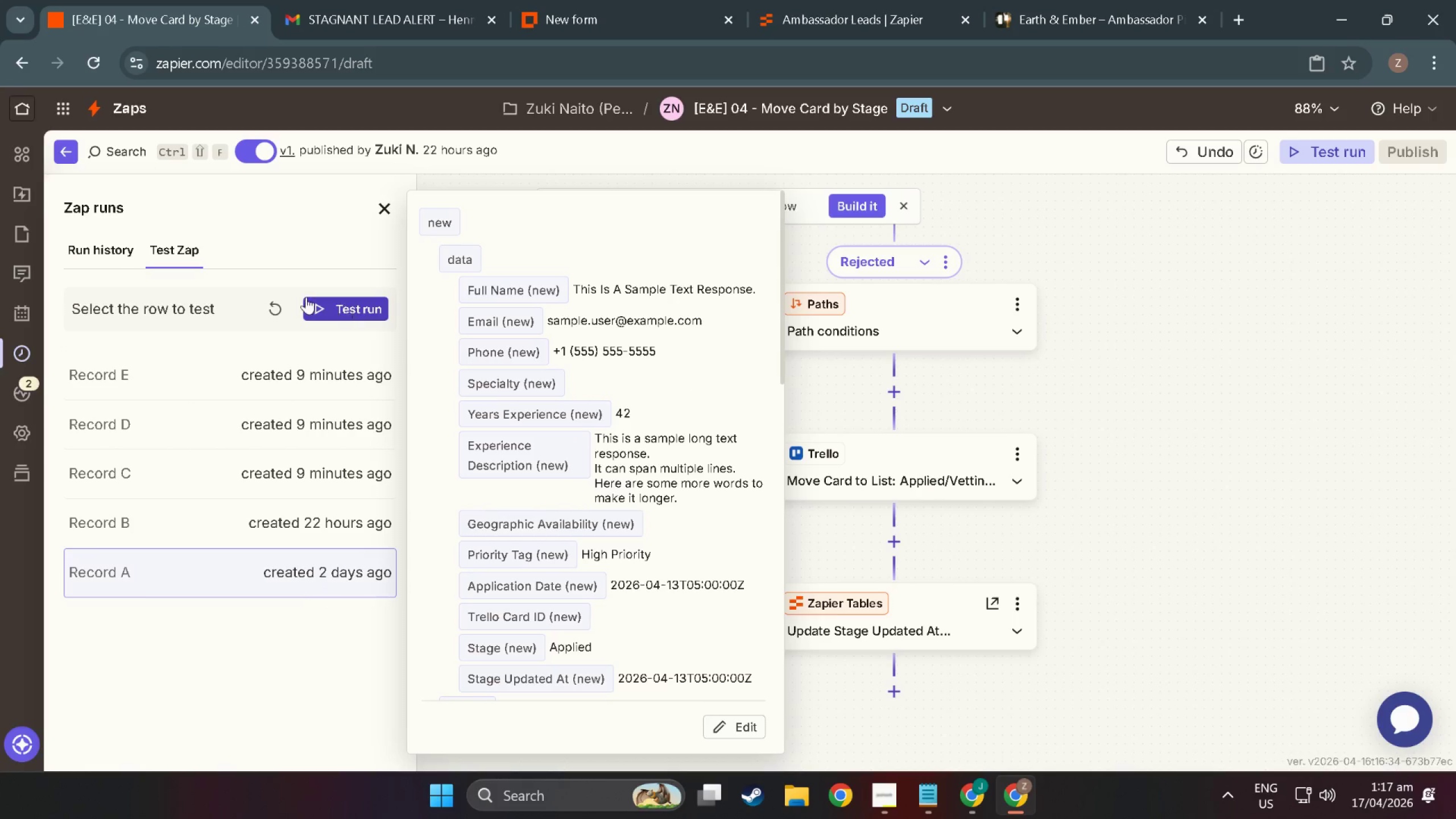 
left_click([267, 298])
 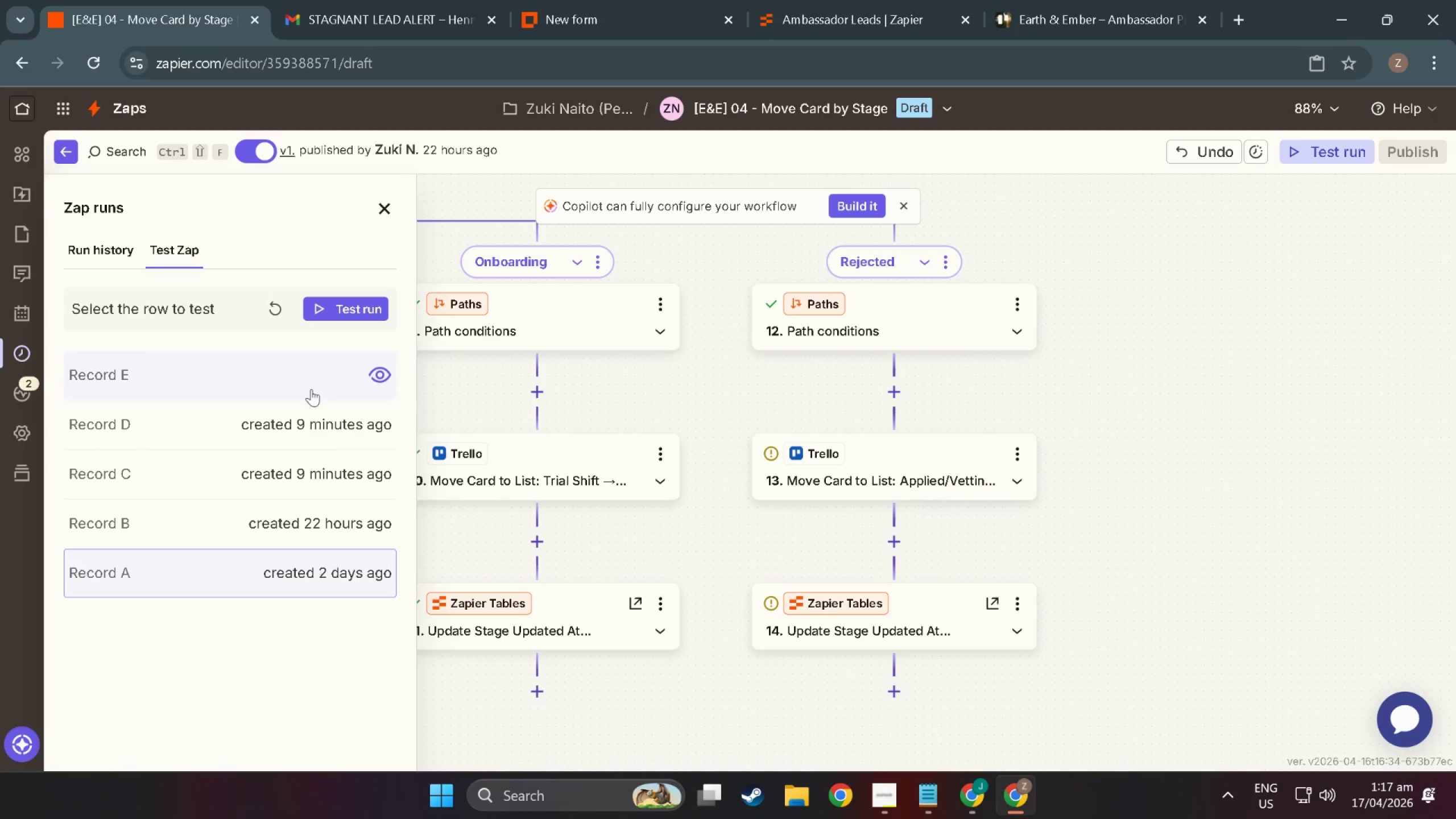 
left_click([239, 374])
 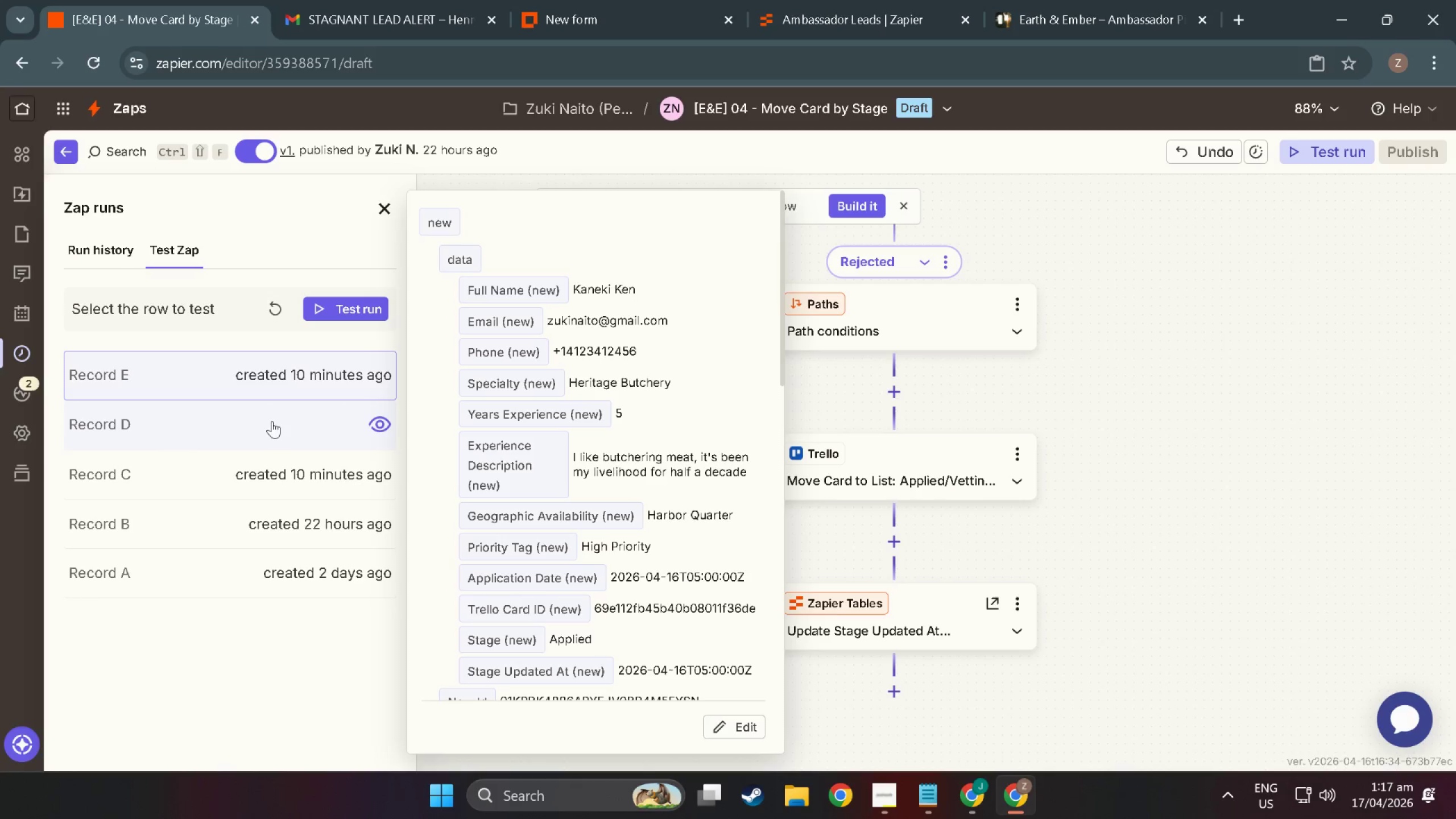 
left_click([281, 424])
 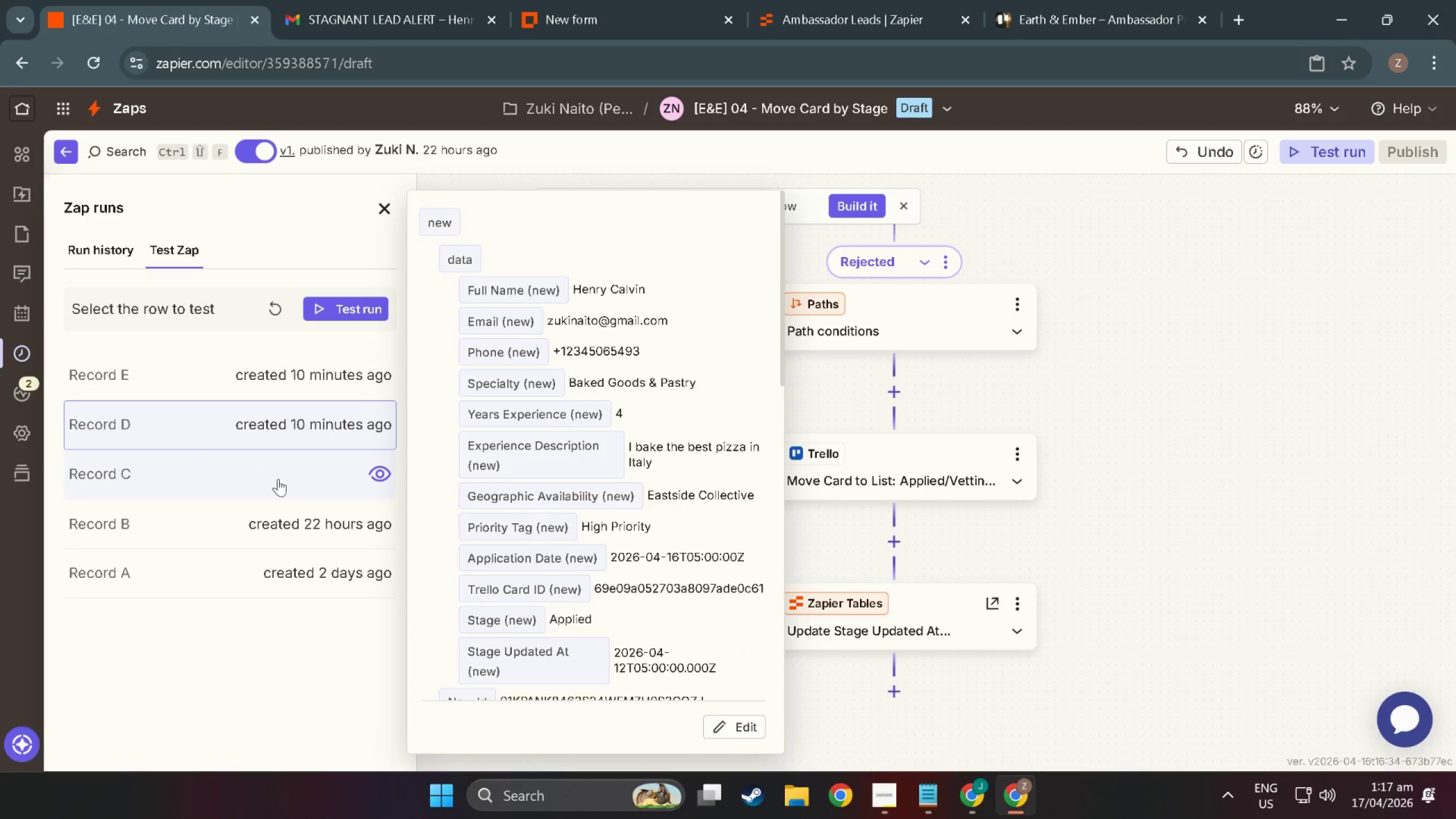 
left_click([283, 490])
 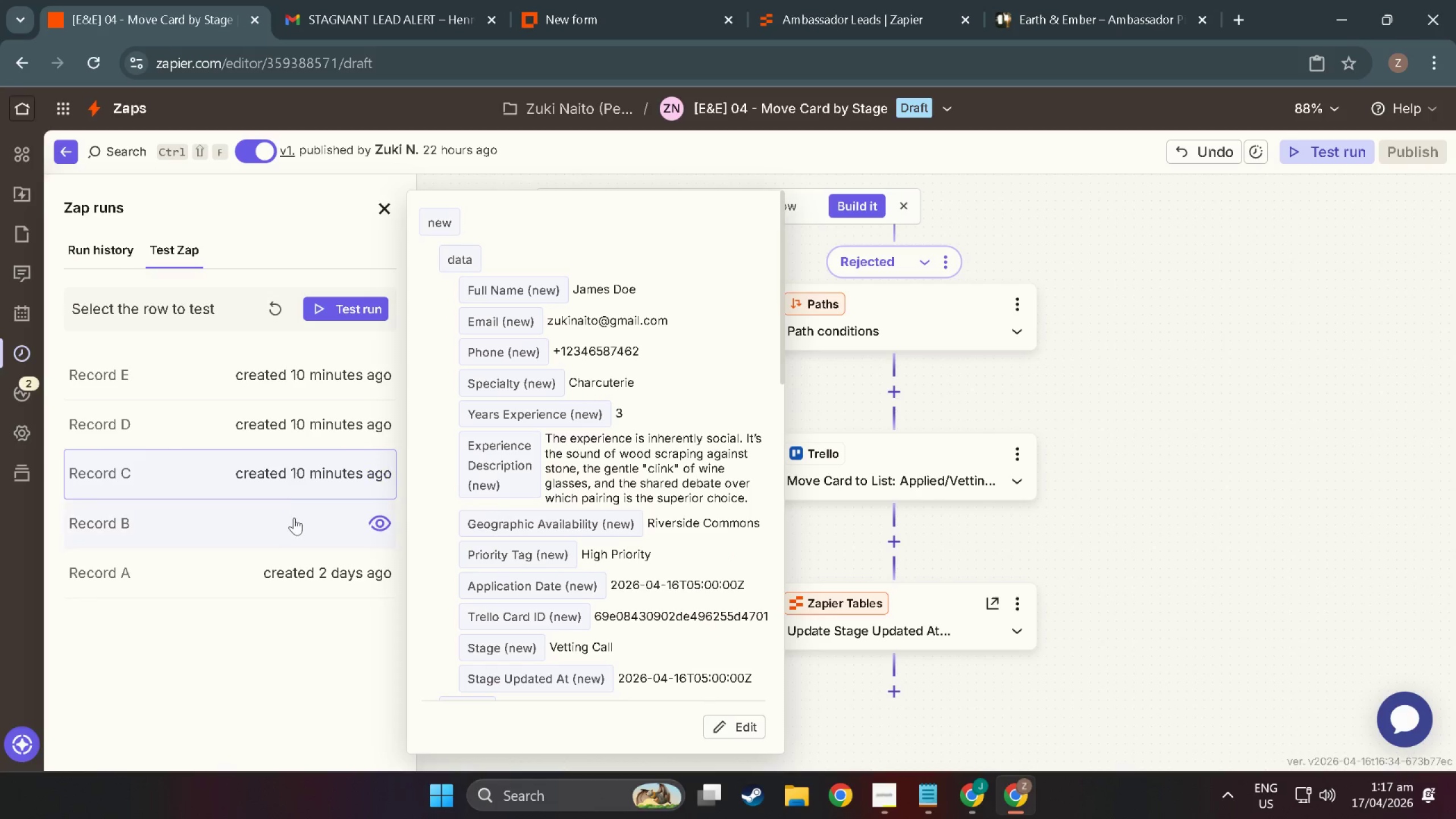 
left_click([294, 518])
 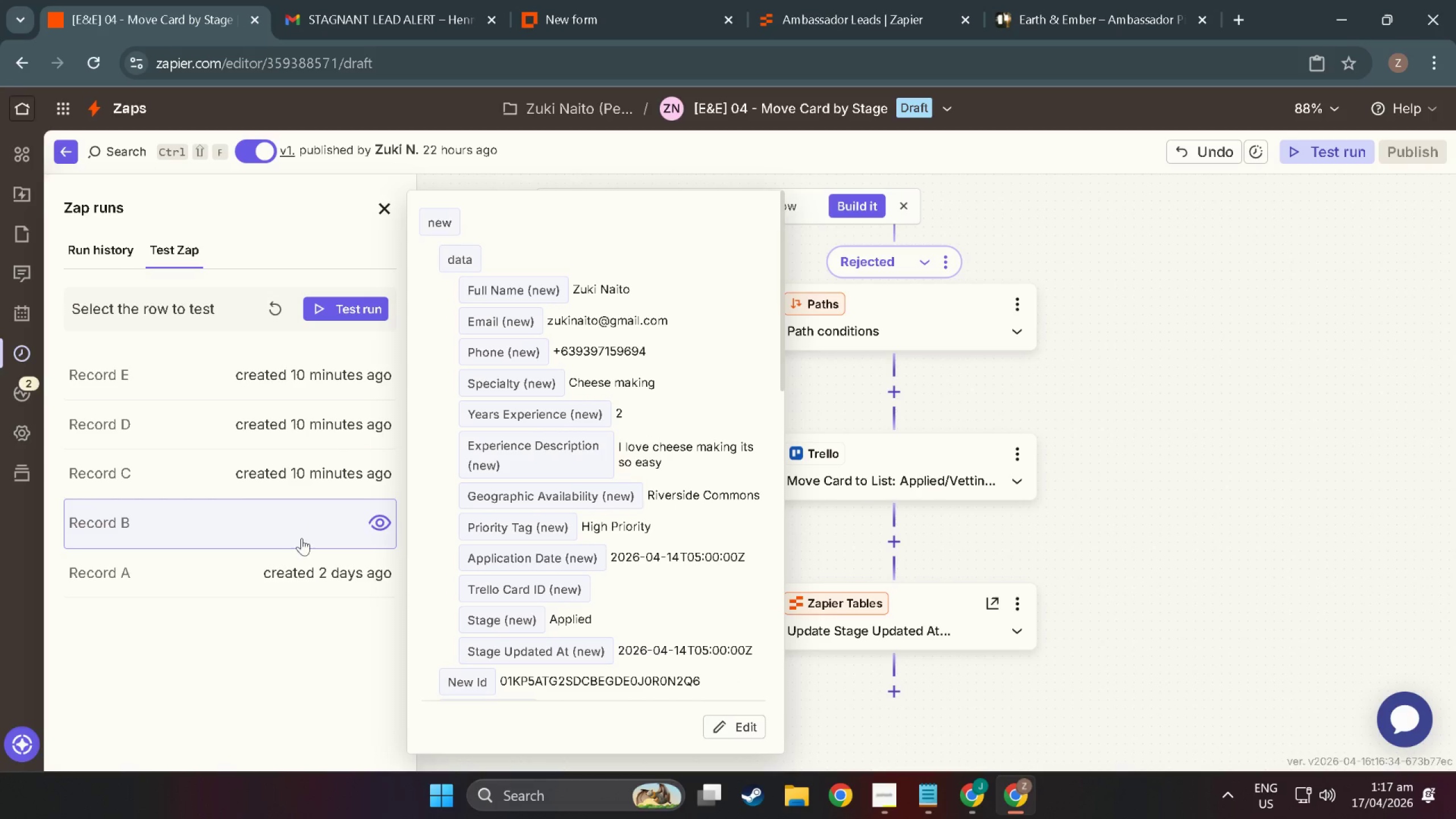 
left_click([303, 560])
 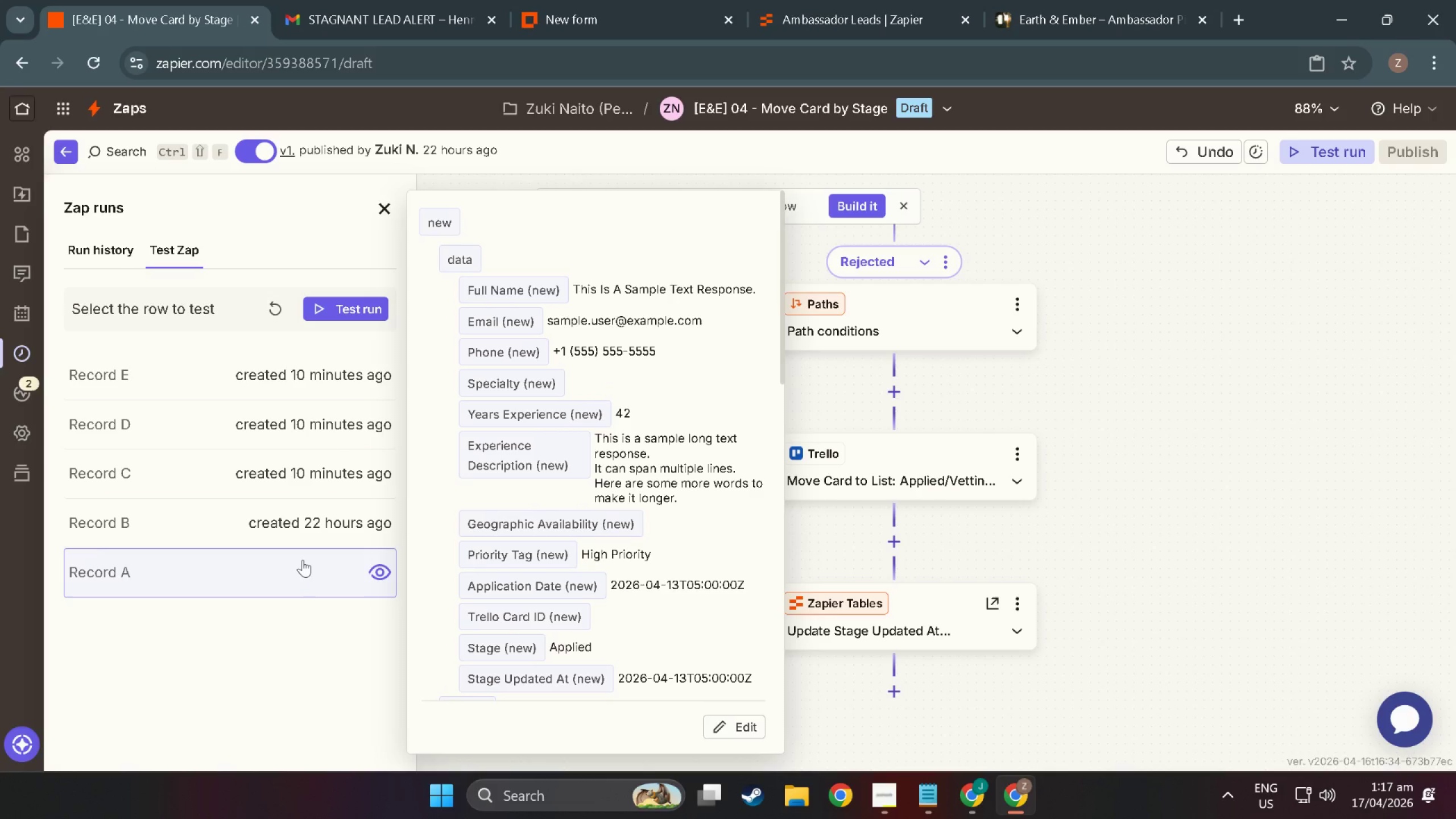 
scroll: coordinate [303, 560], scroll_direction: down, amount: 6.0
 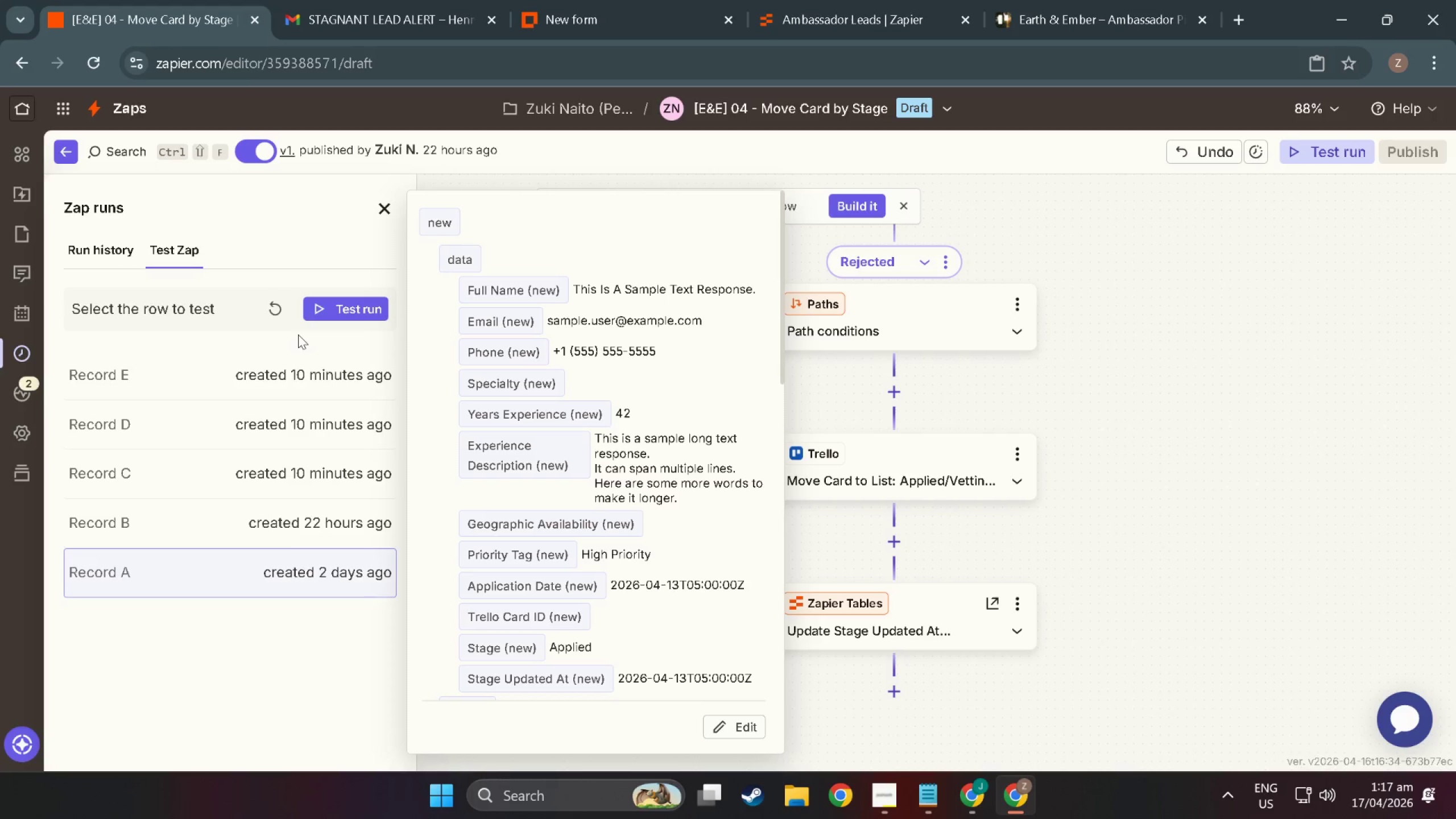 
left_click([381, 0])
 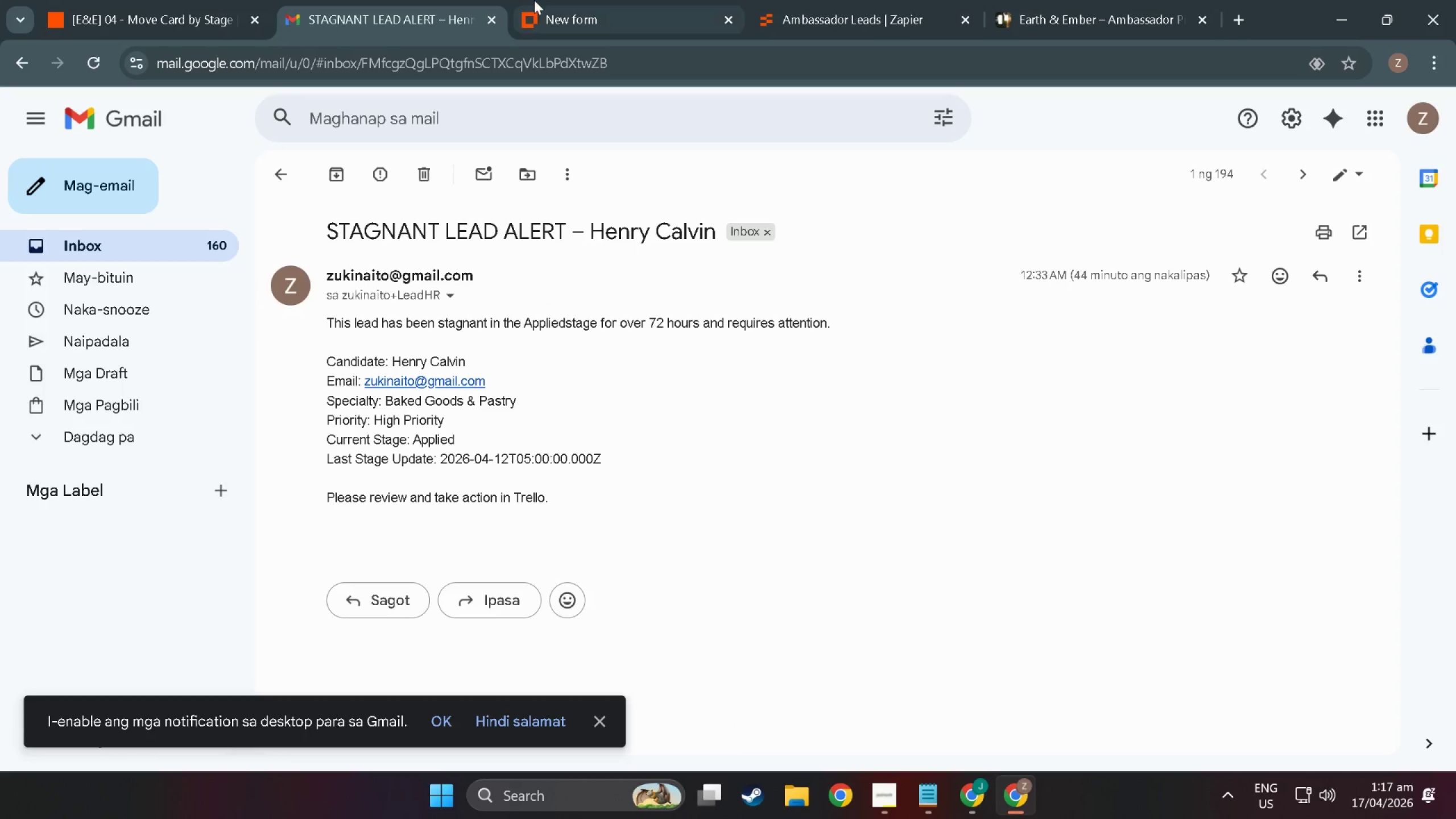 
left_click([536, 0])
 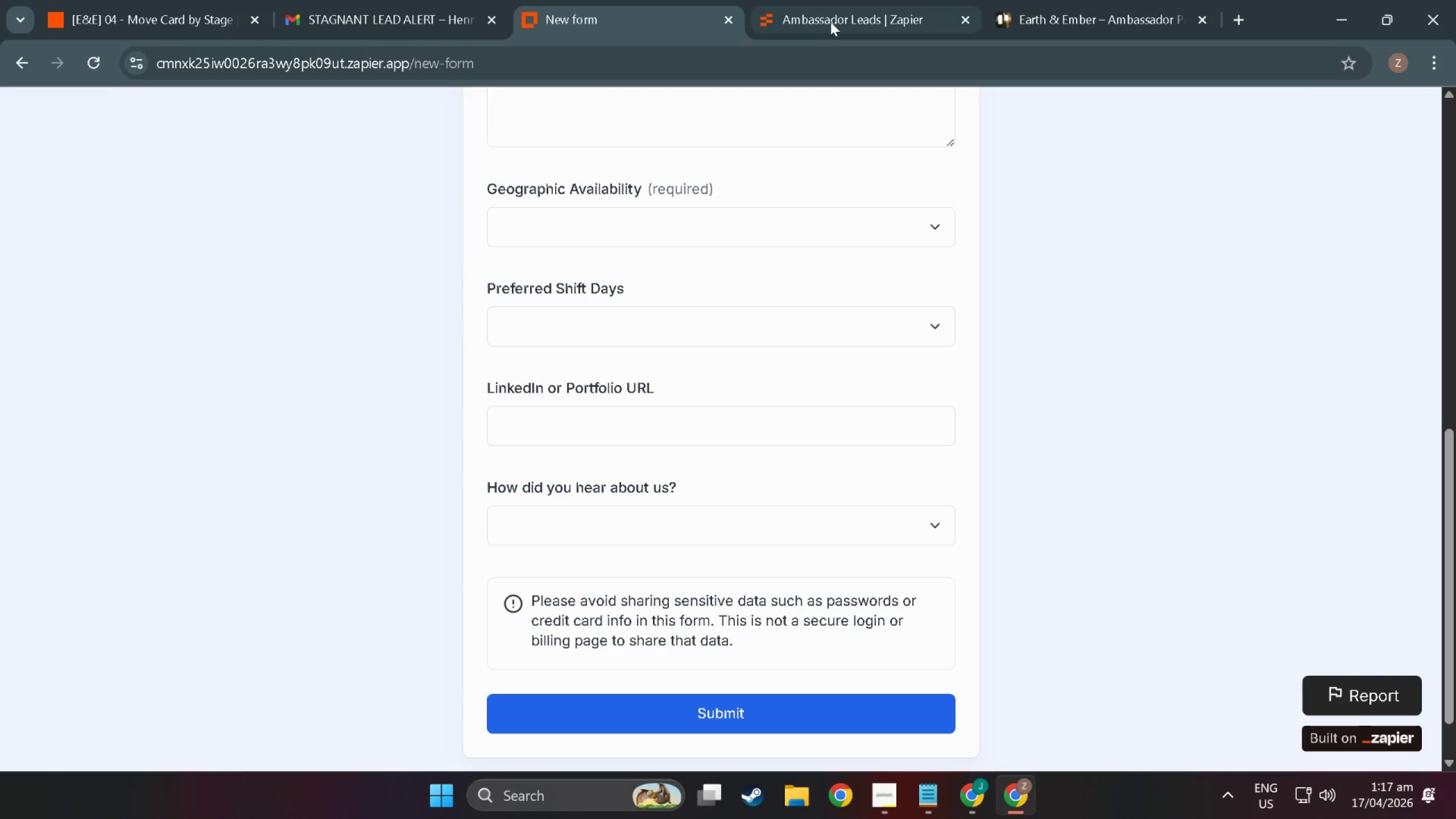 
left_click([842, 9])
 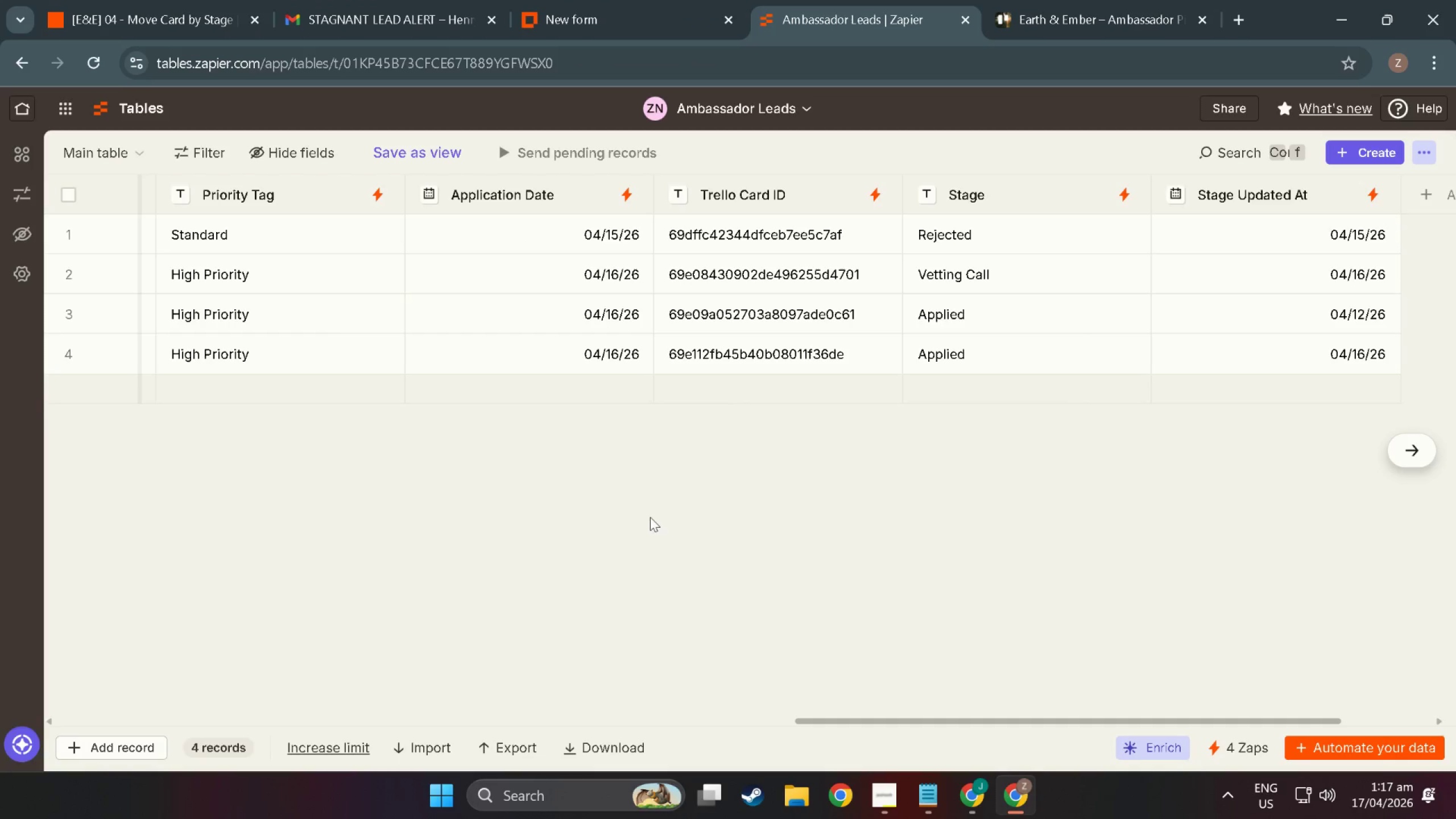 
left_click_drag(start_coordinate=[707, 478], to_coordinate=[793, 478])
 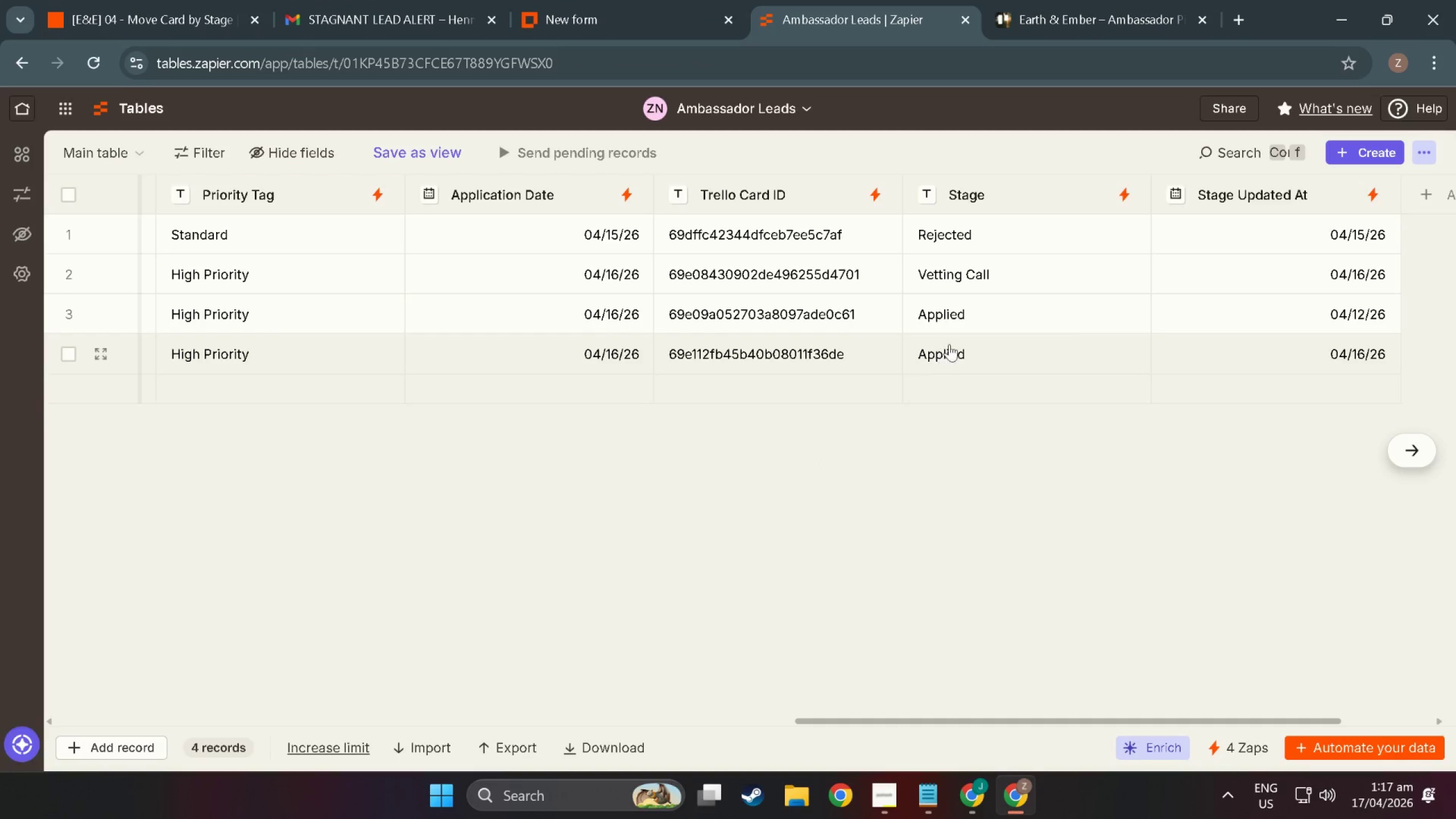 
left_click([949, 344])
 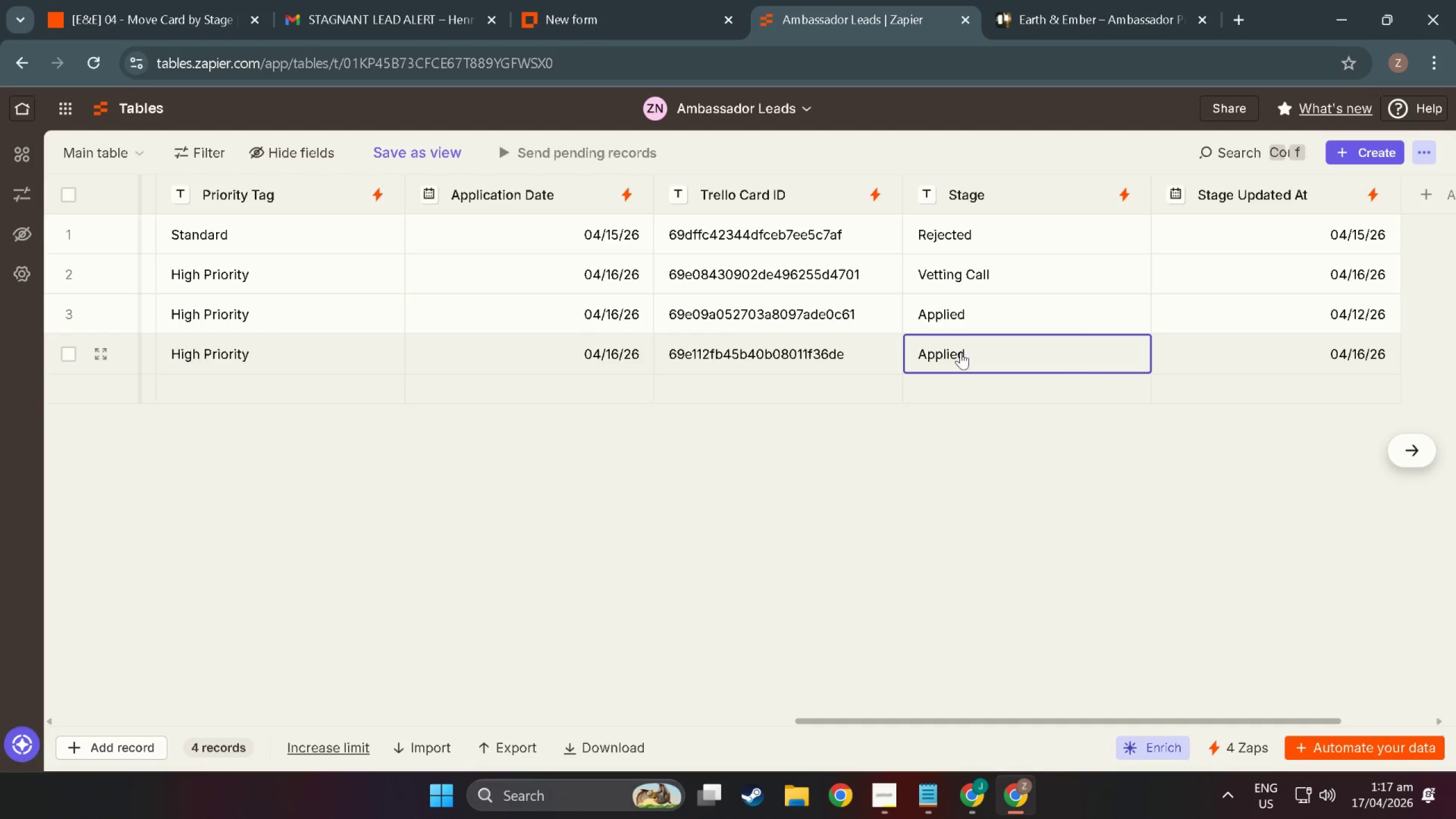 
double_click([961, 352])
 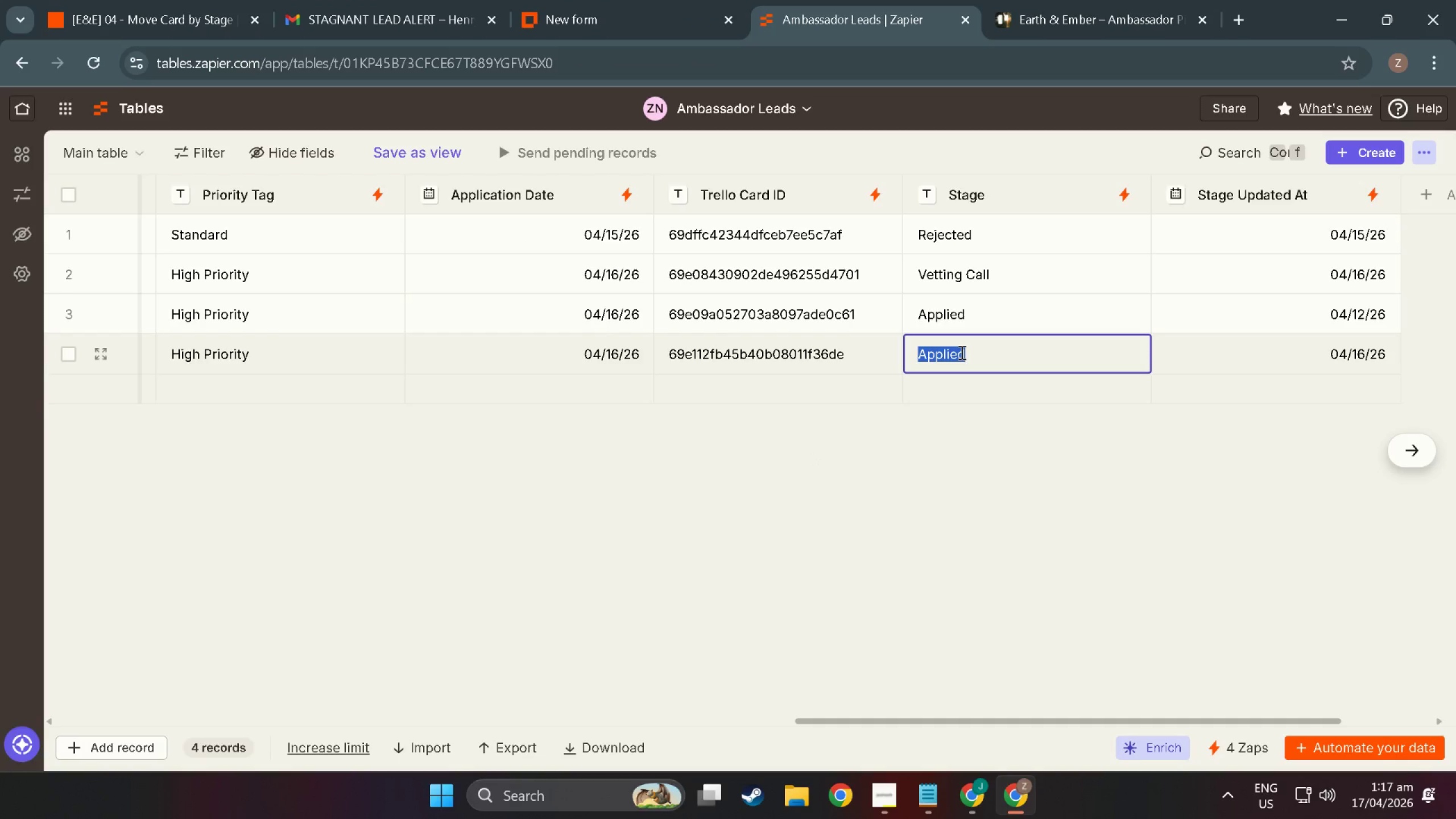 
type(Rejjec)
key(Backspace)
key(Backspace)
key(Backspace)
type(ected)
 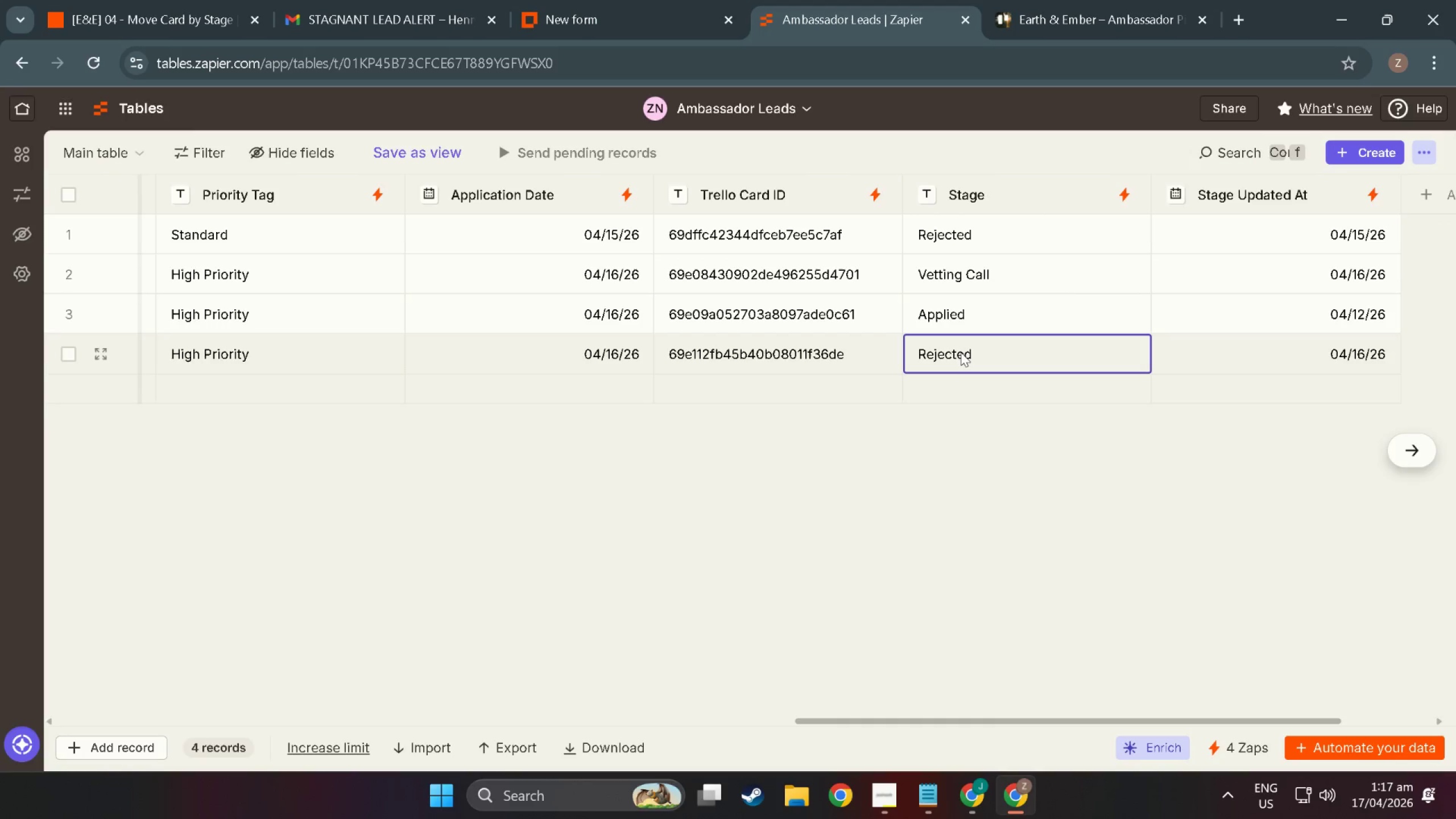 
key(Enter)
 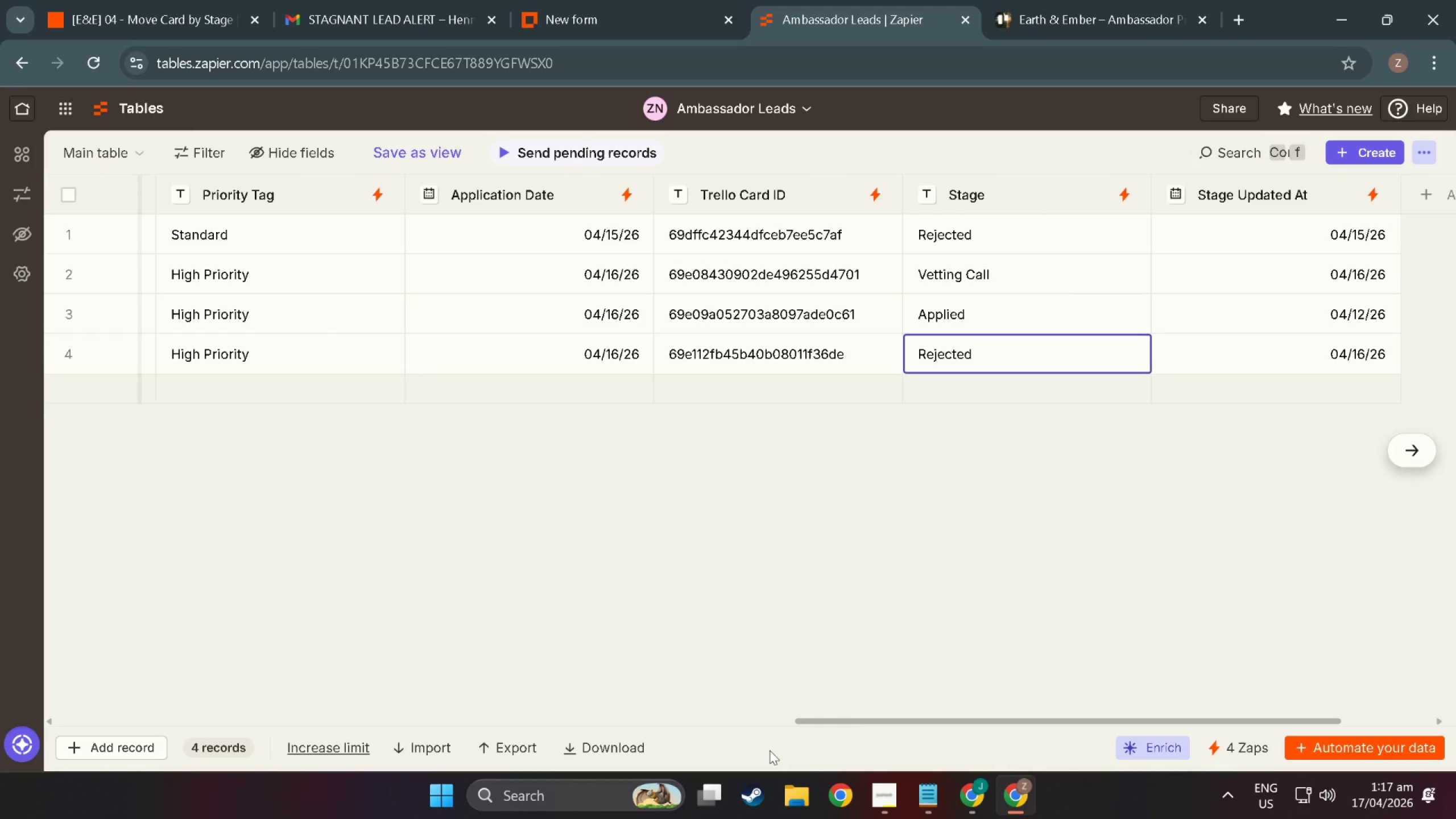 
left_click_drag(start_coordinate=[864, 721], to_coordinate=[75, 715])
 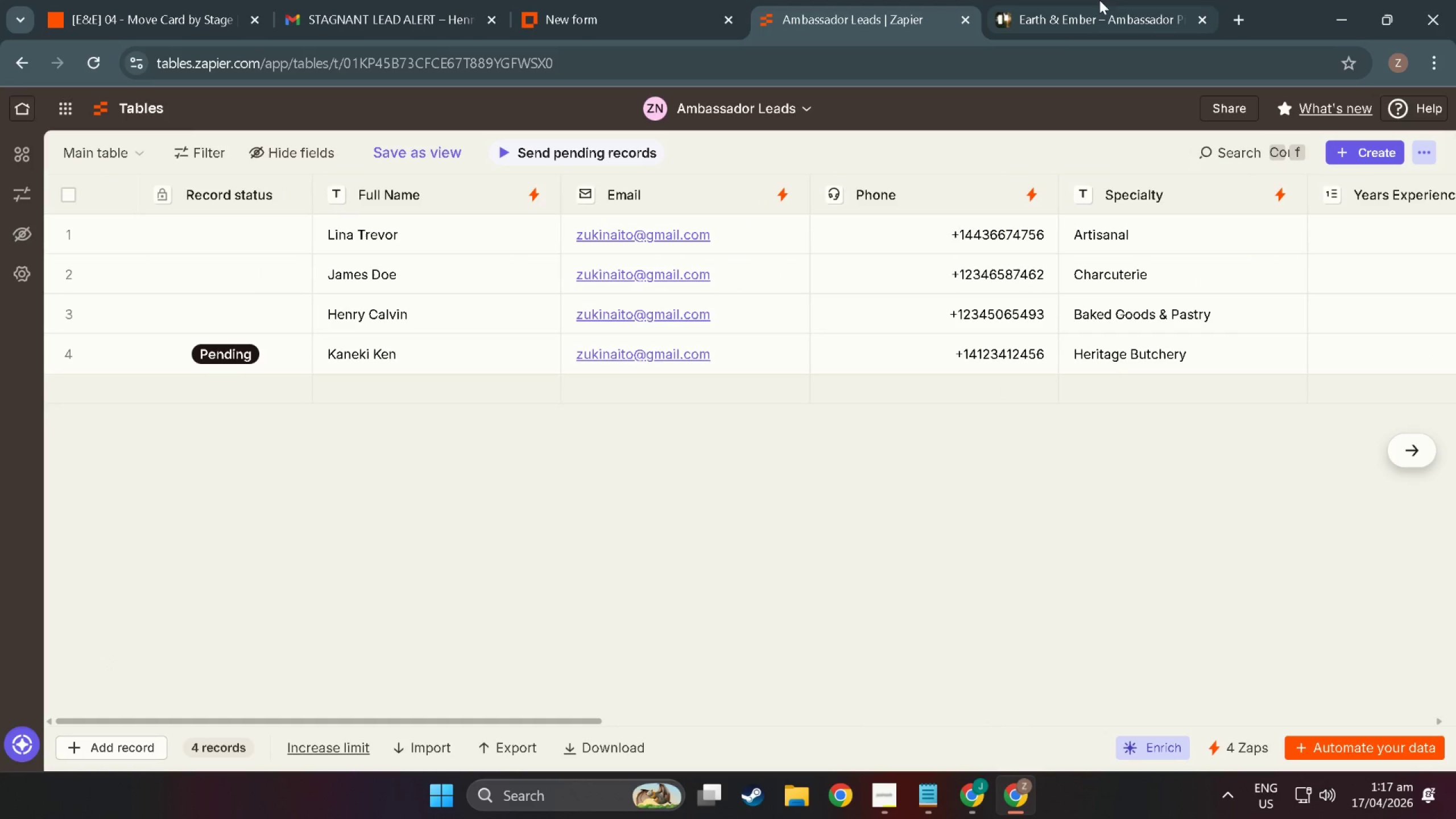 
left_click([1099, 0])
 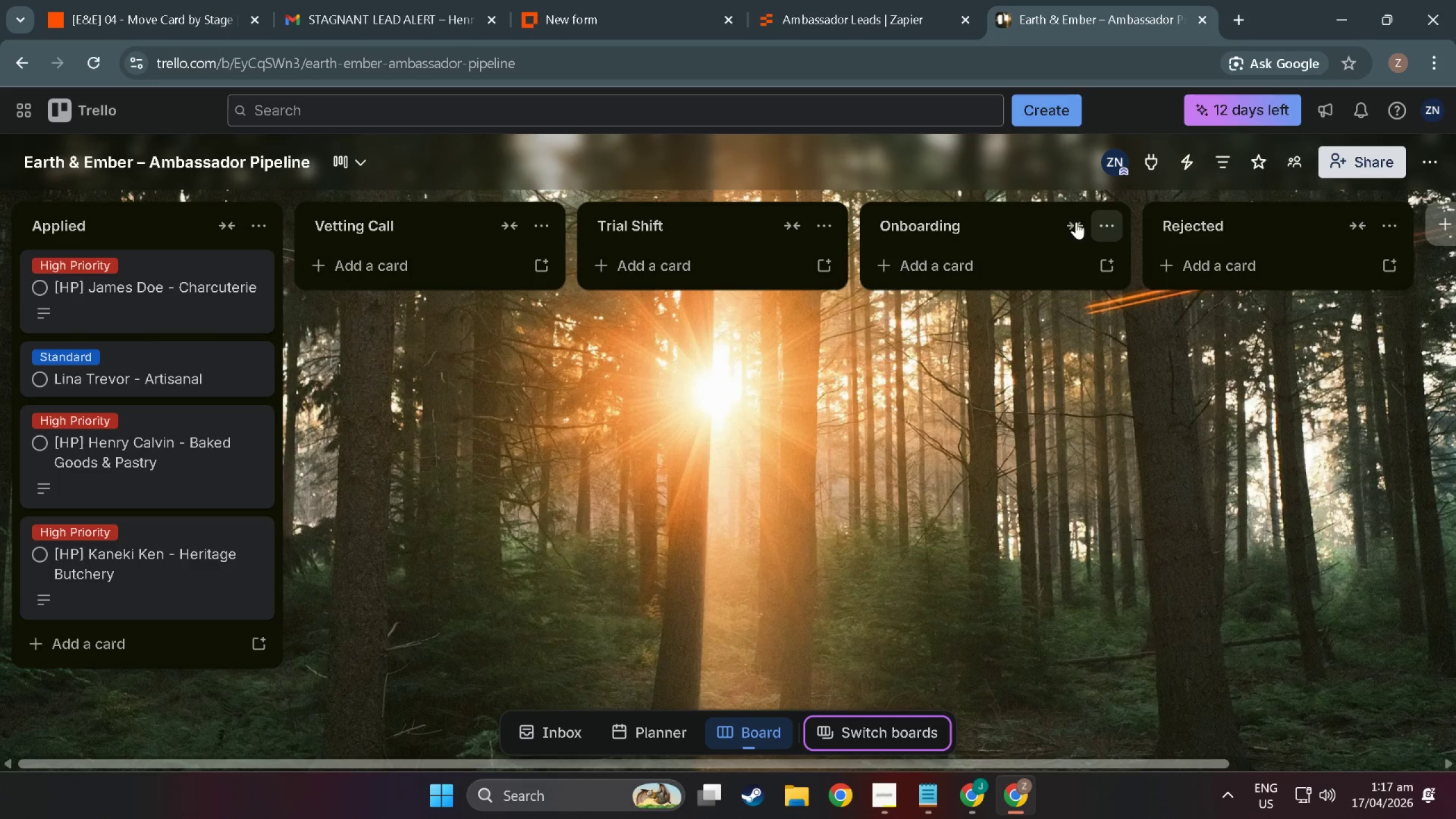 
left_click([358, 0])
 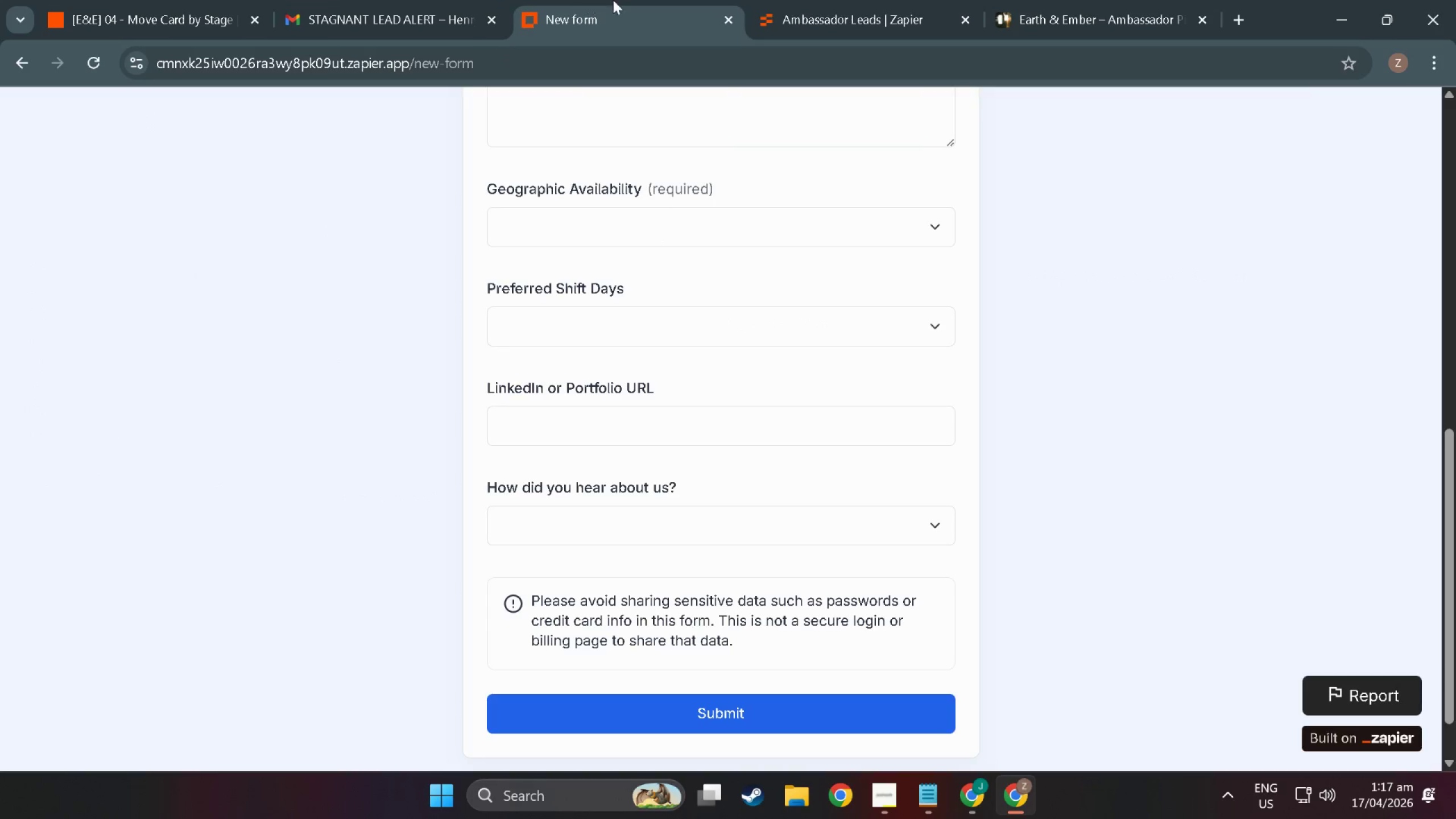 
double_click([805, 0])
 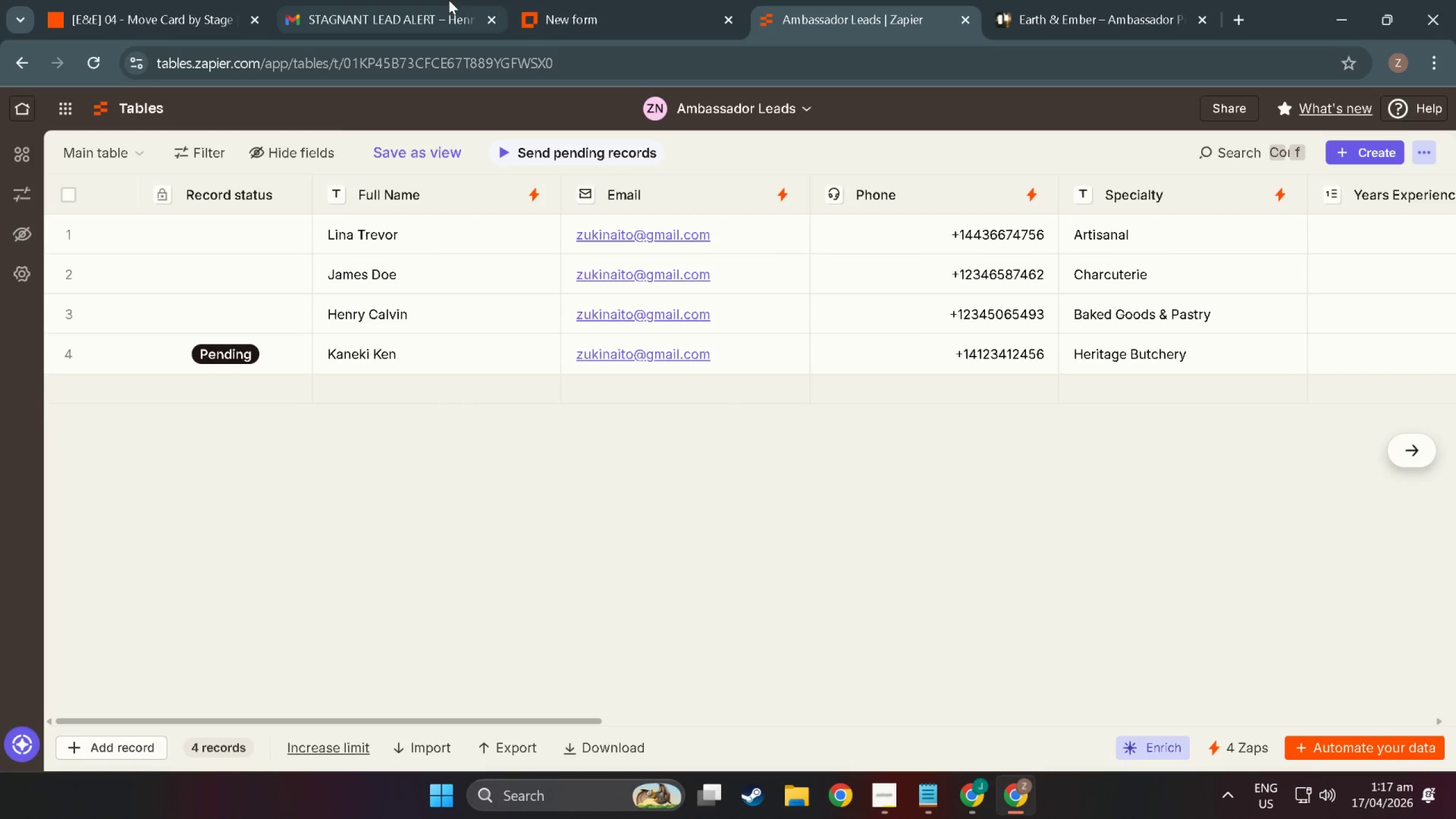 
left_click([602, 0])
 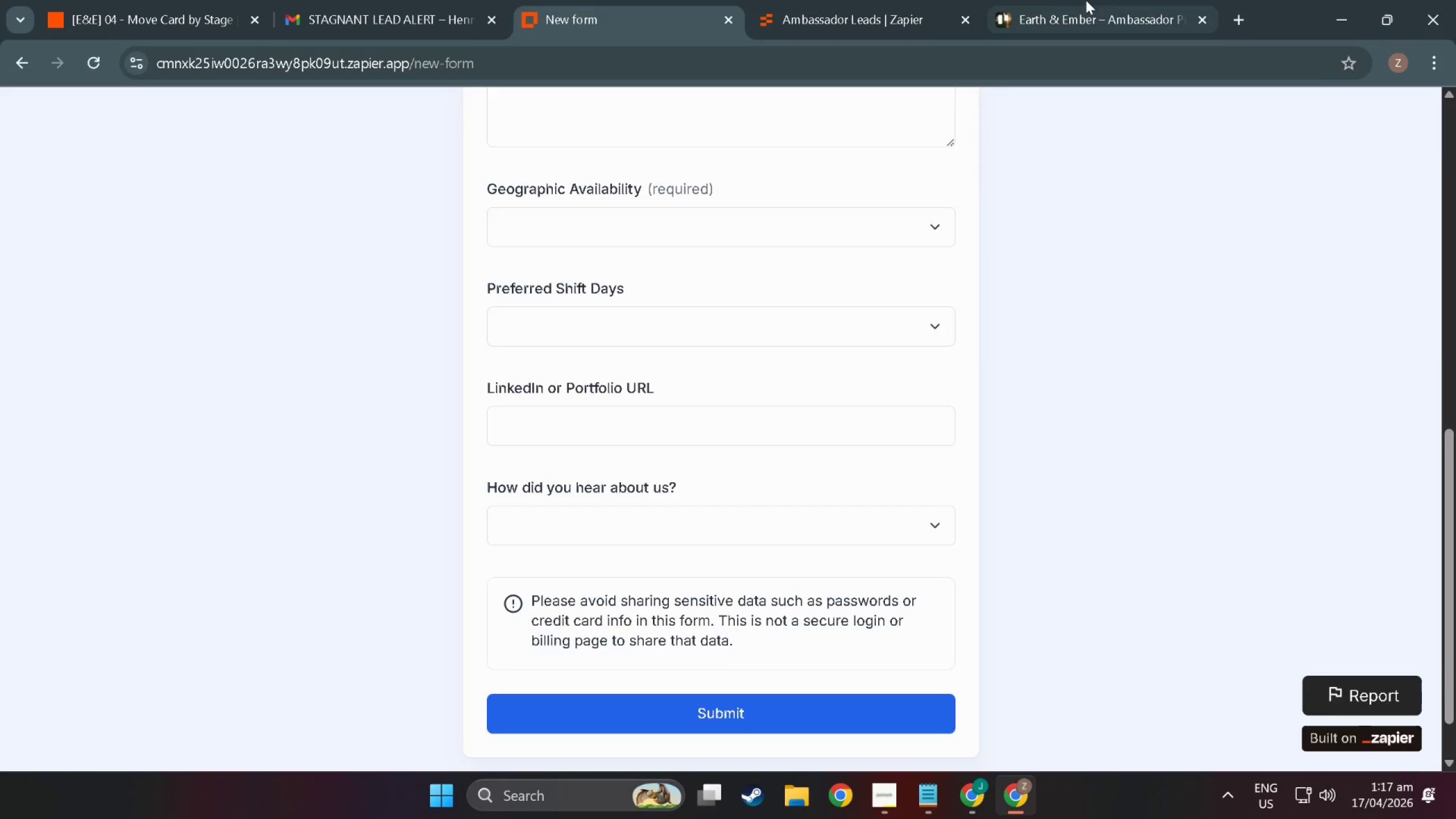 
left_click([1086, 0])
 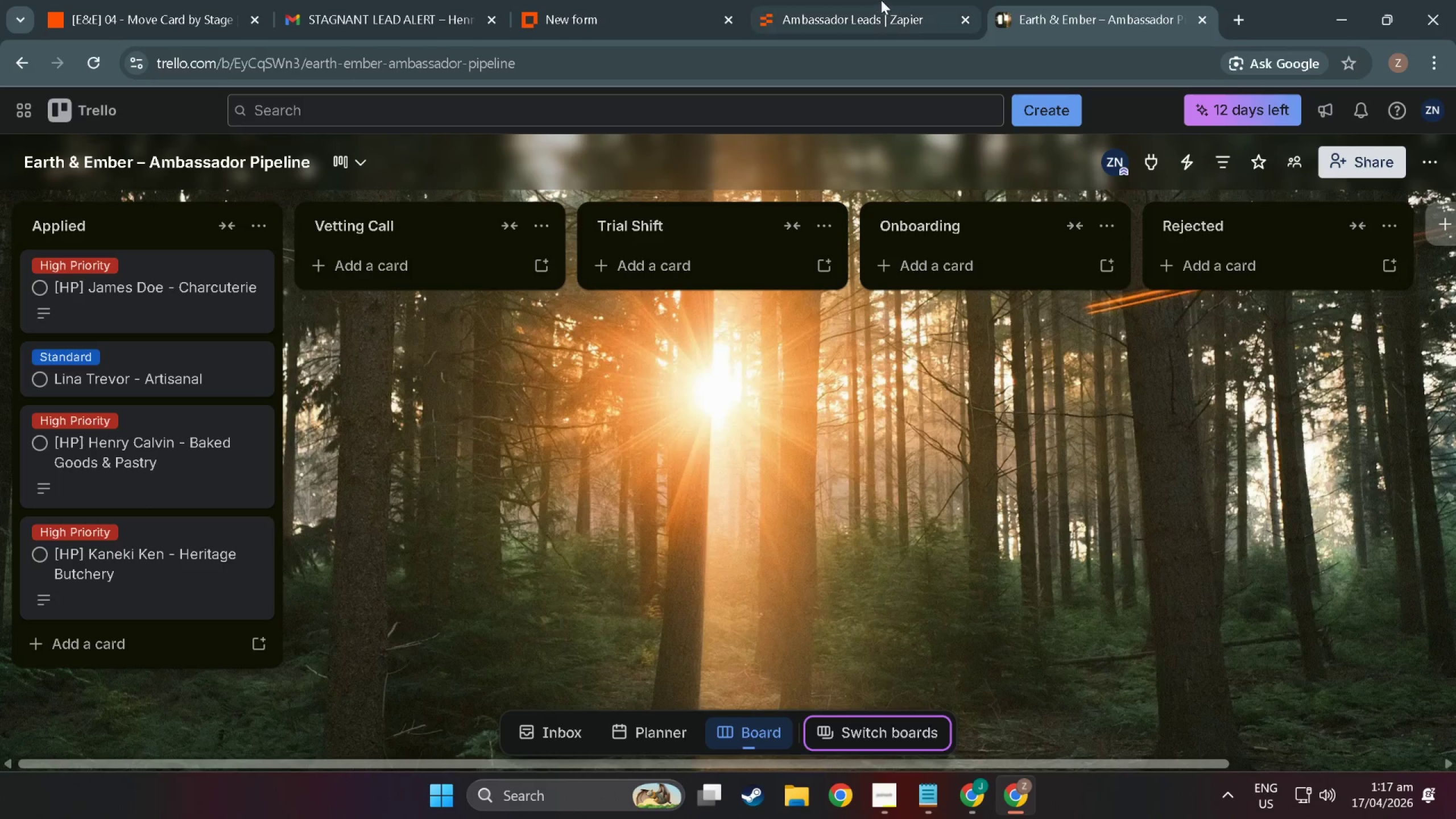 
double_click([881, 0])
 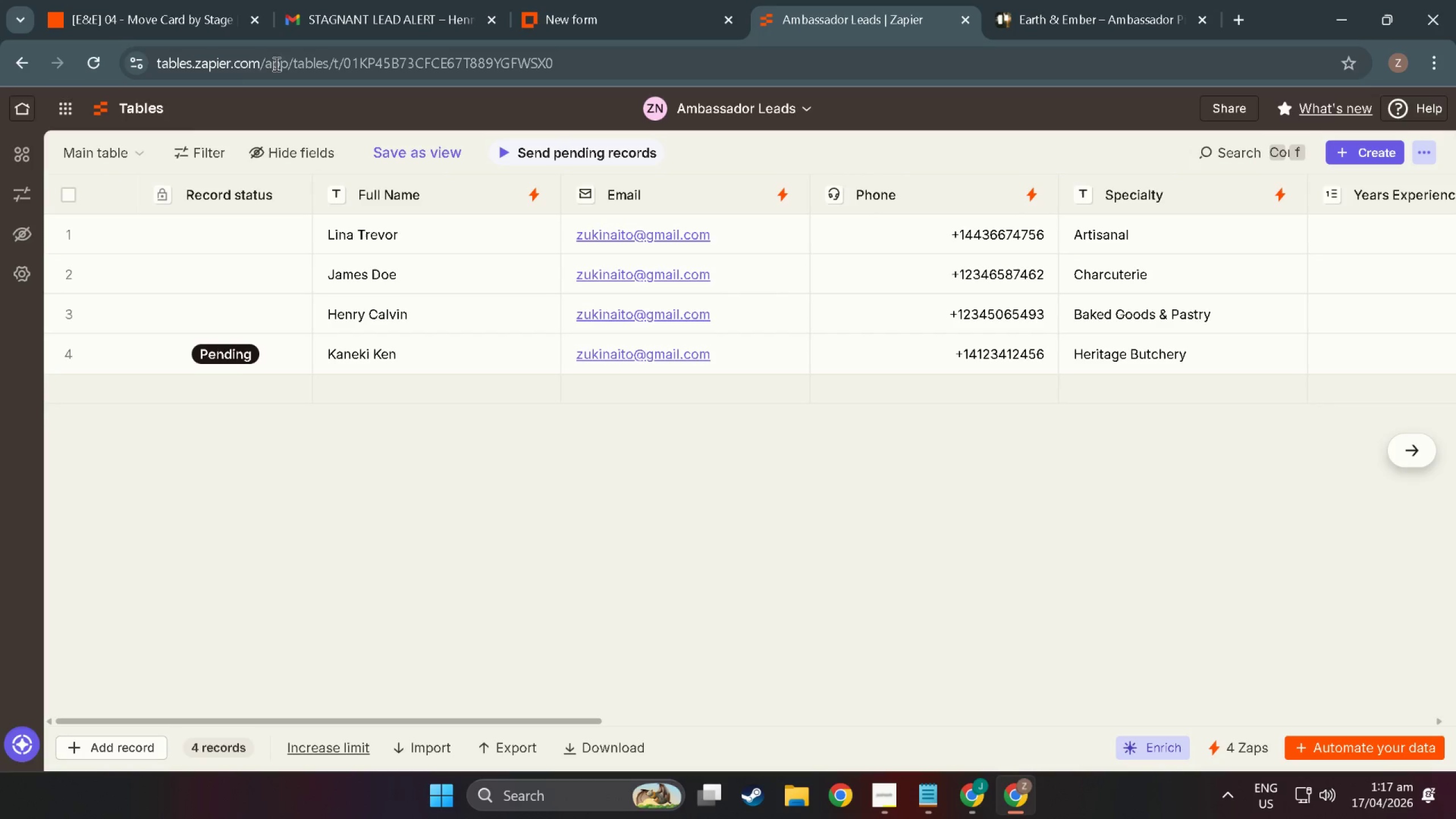 
left_click([171, 0])
 